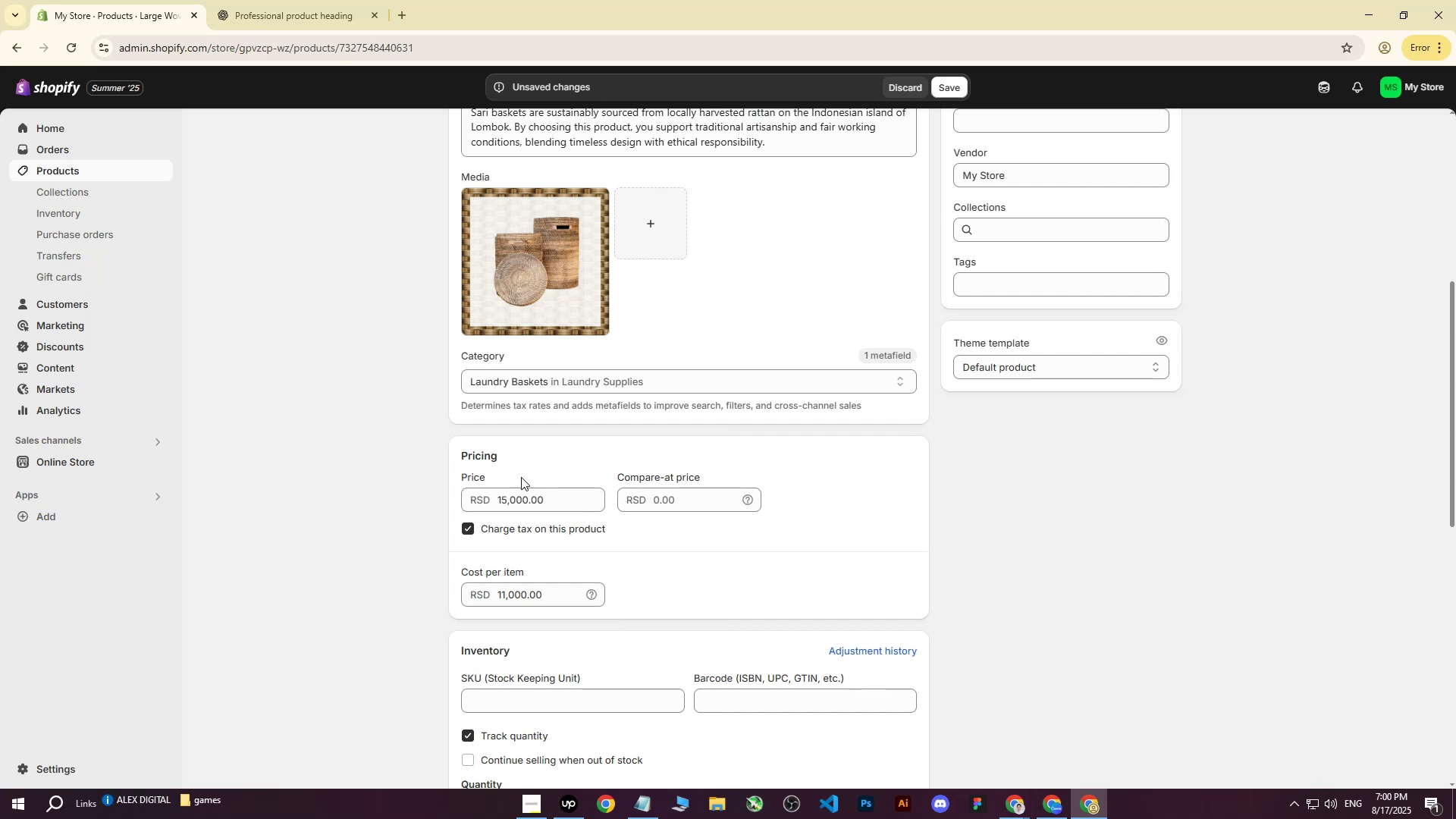 
scroll: coordinate [651, 472], scroll_direction: down, amount: 4.0
 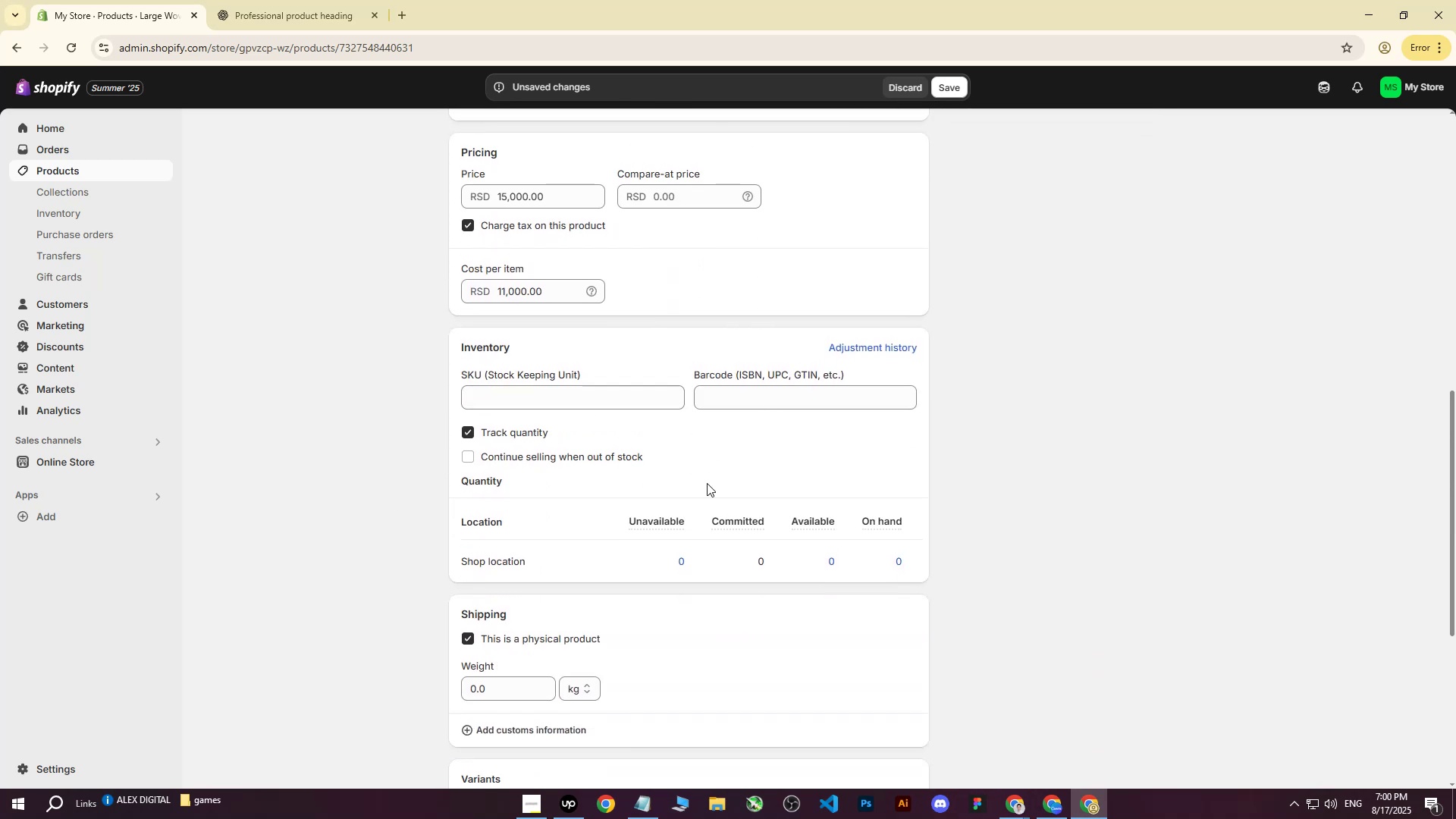 
left_click([846, 555])
 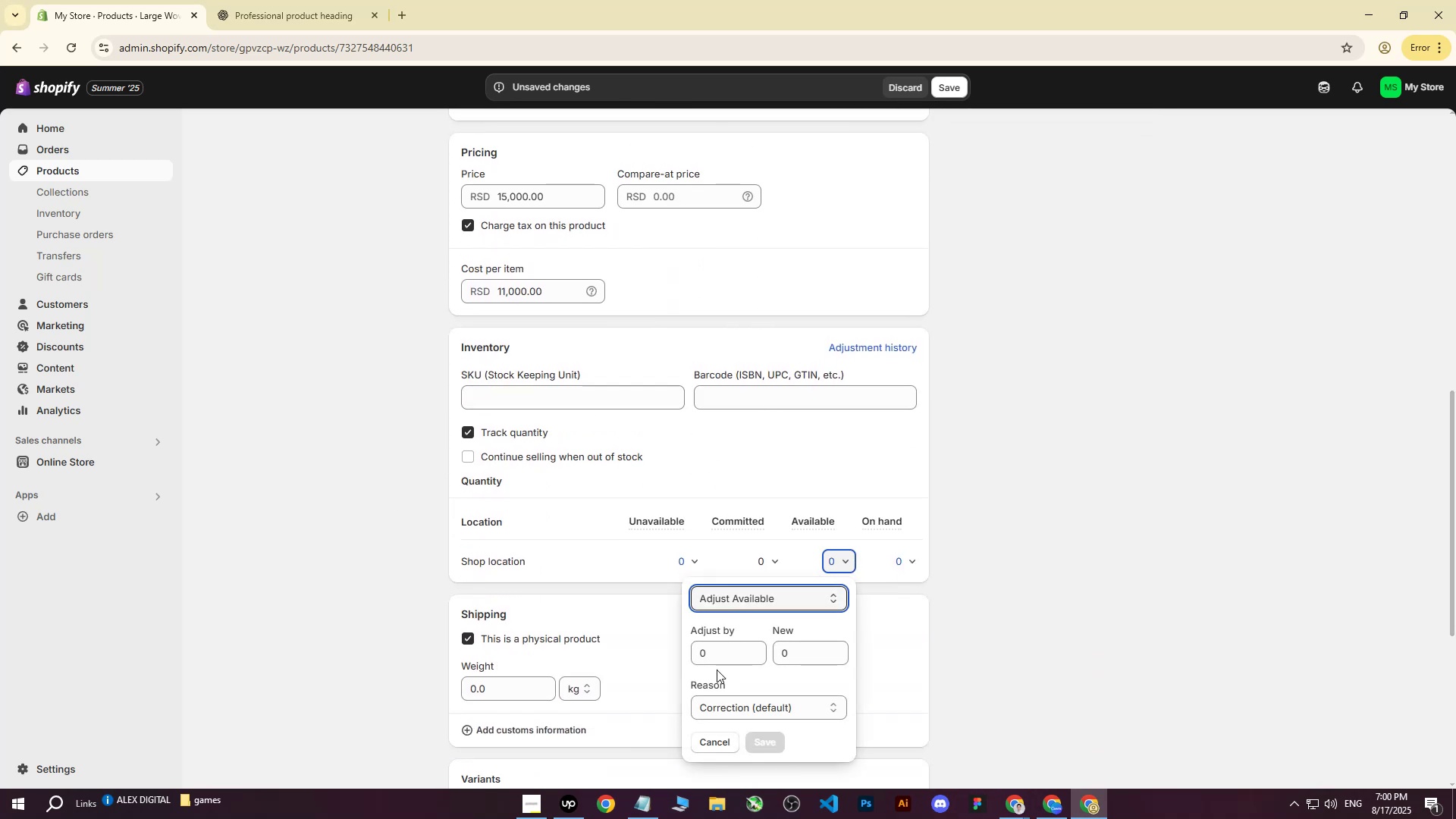 
left_click([708, 648])
 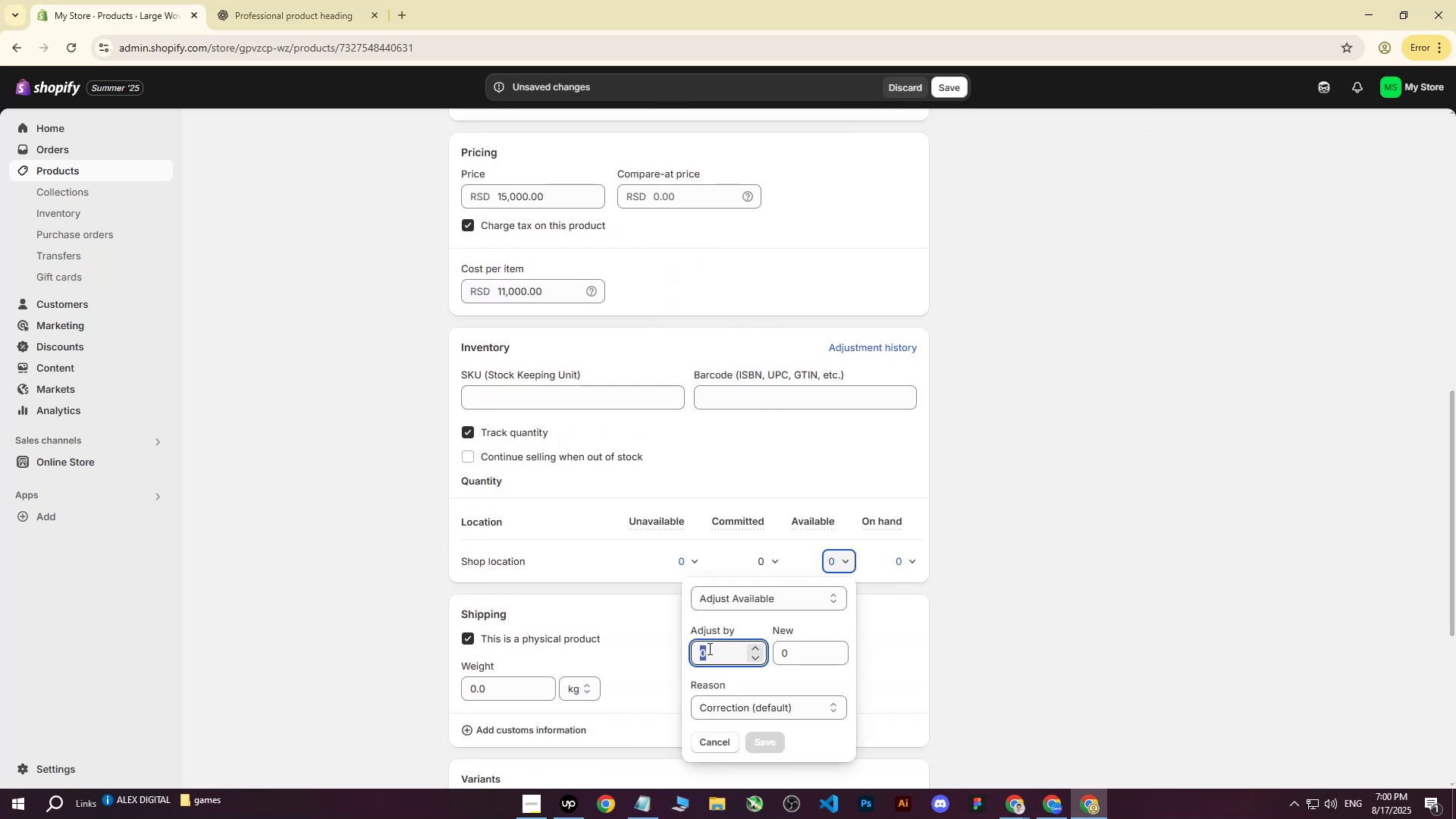 
type(200)
 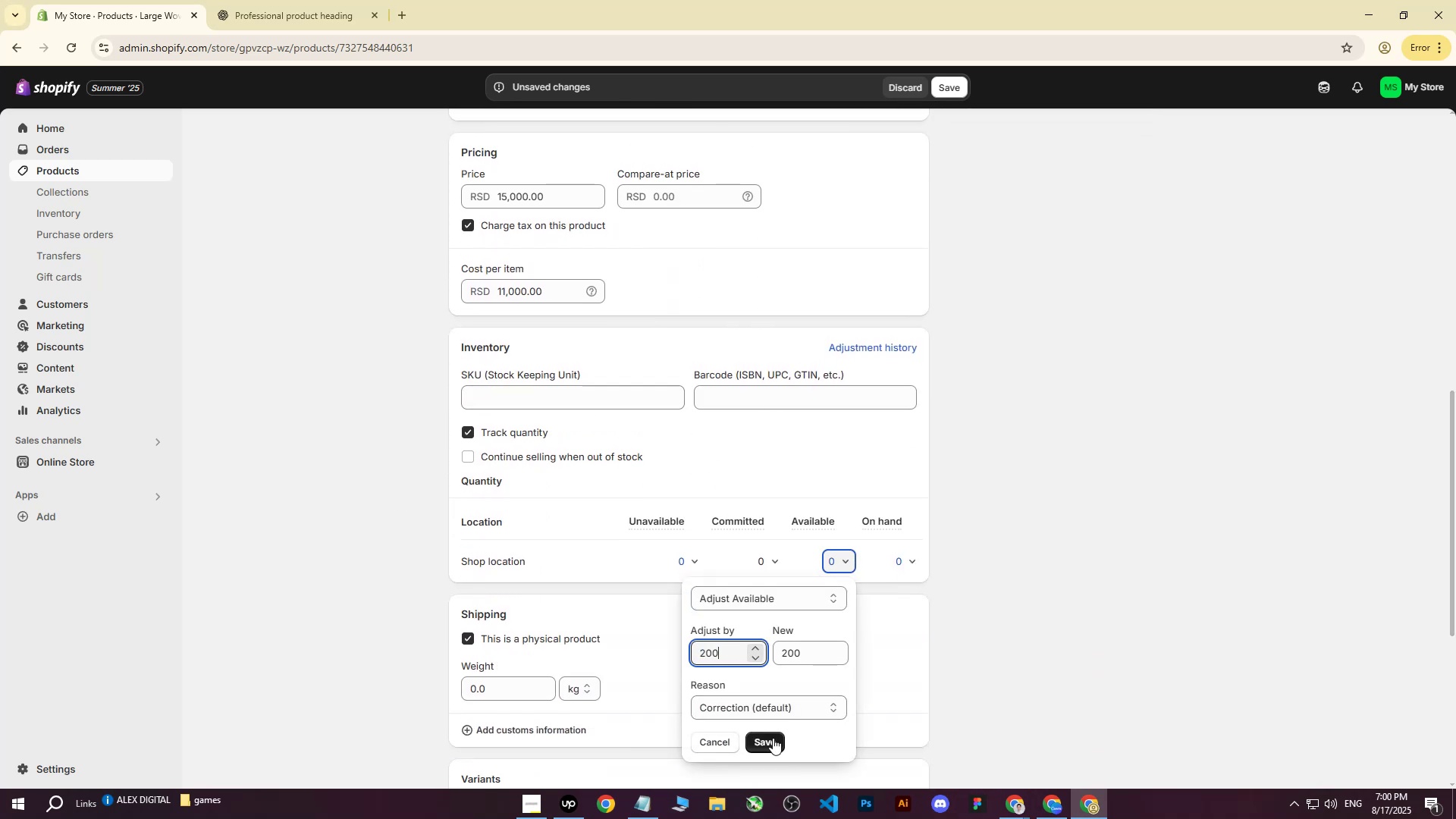 
left_click([773, 740])
 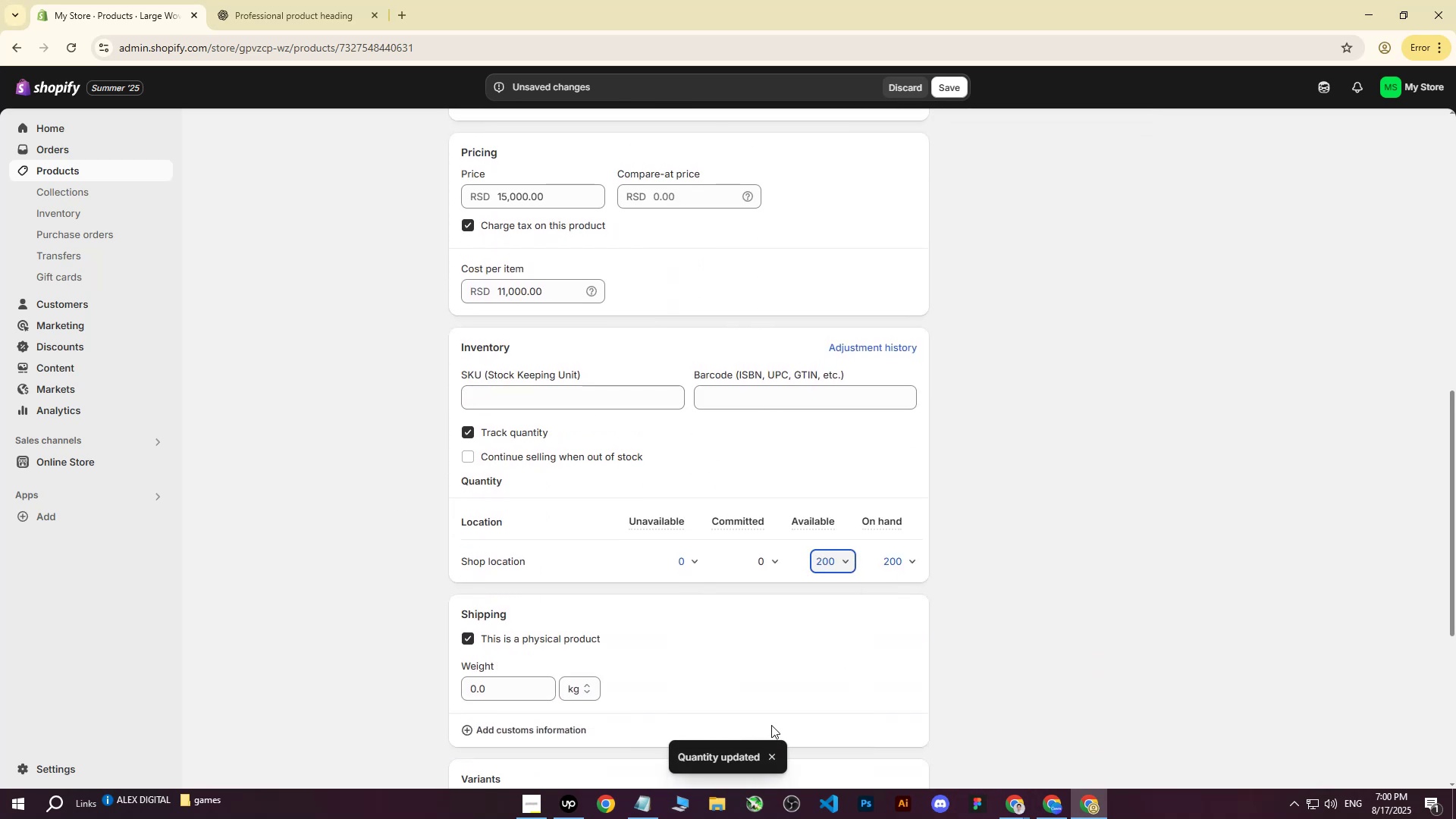 
left_click([989, 522])
 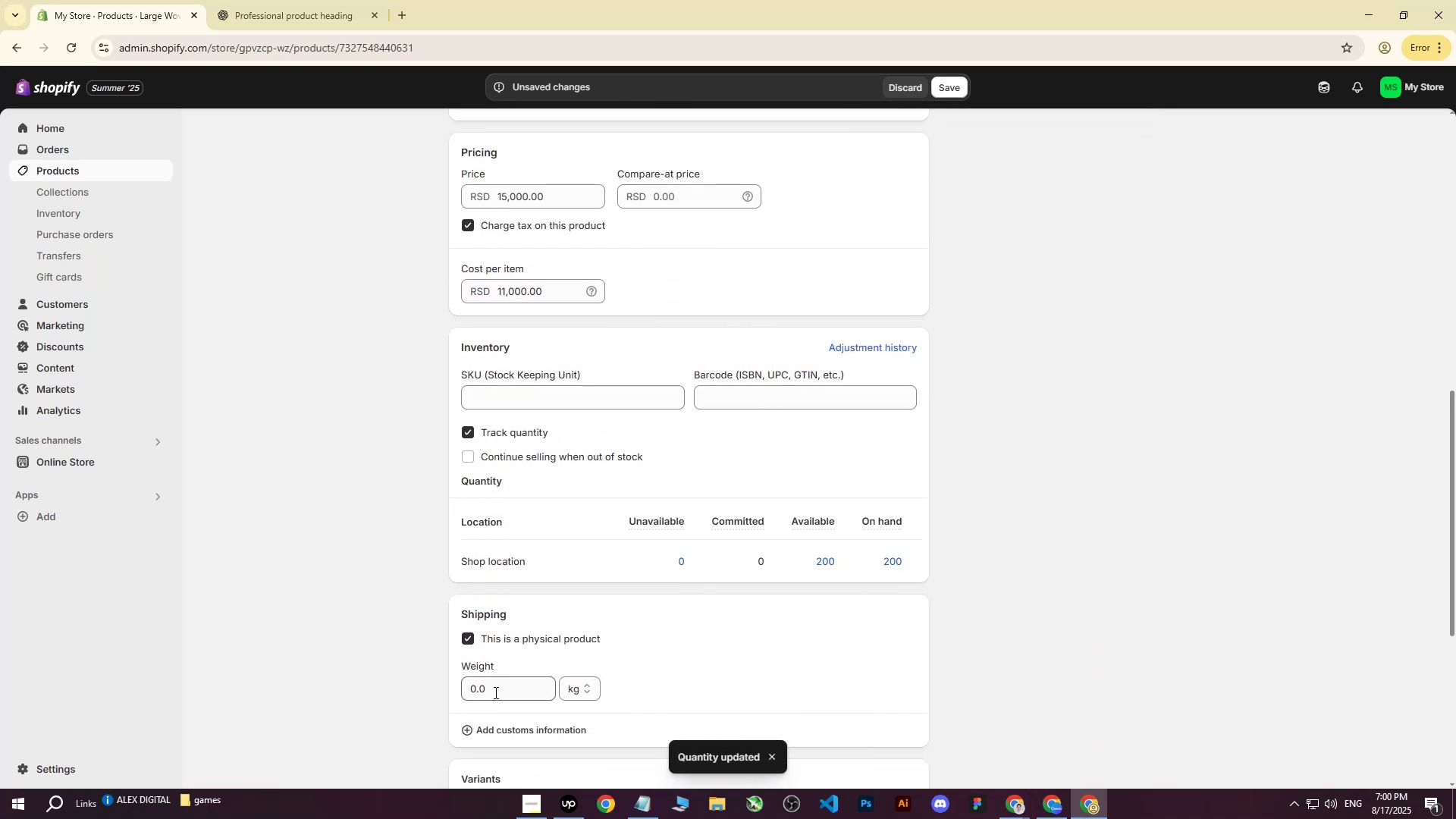 
left_click([494, 692])
 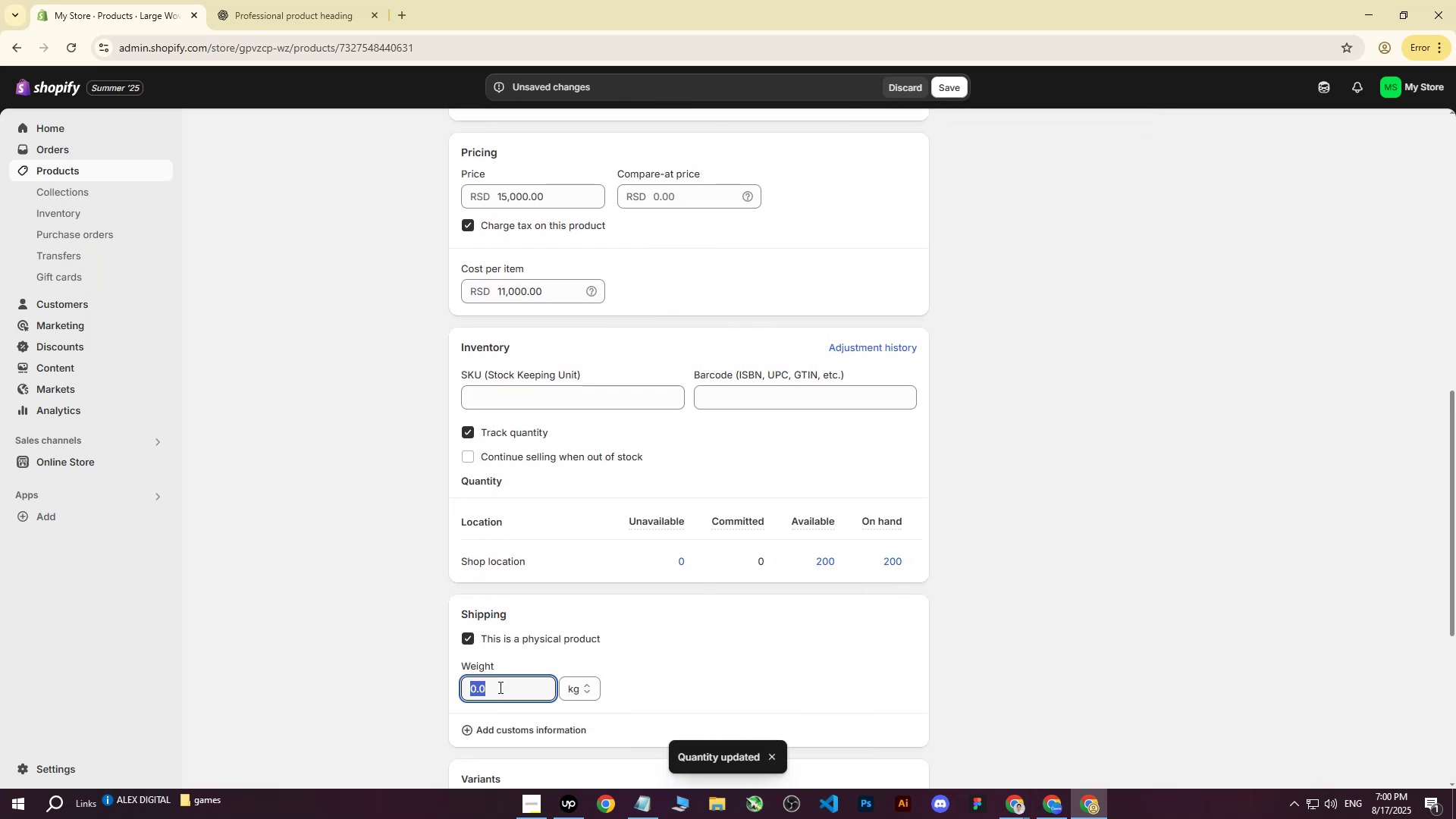 
scroll: coordinate [548, 650], scroll_direction: down, amount: 2.0
 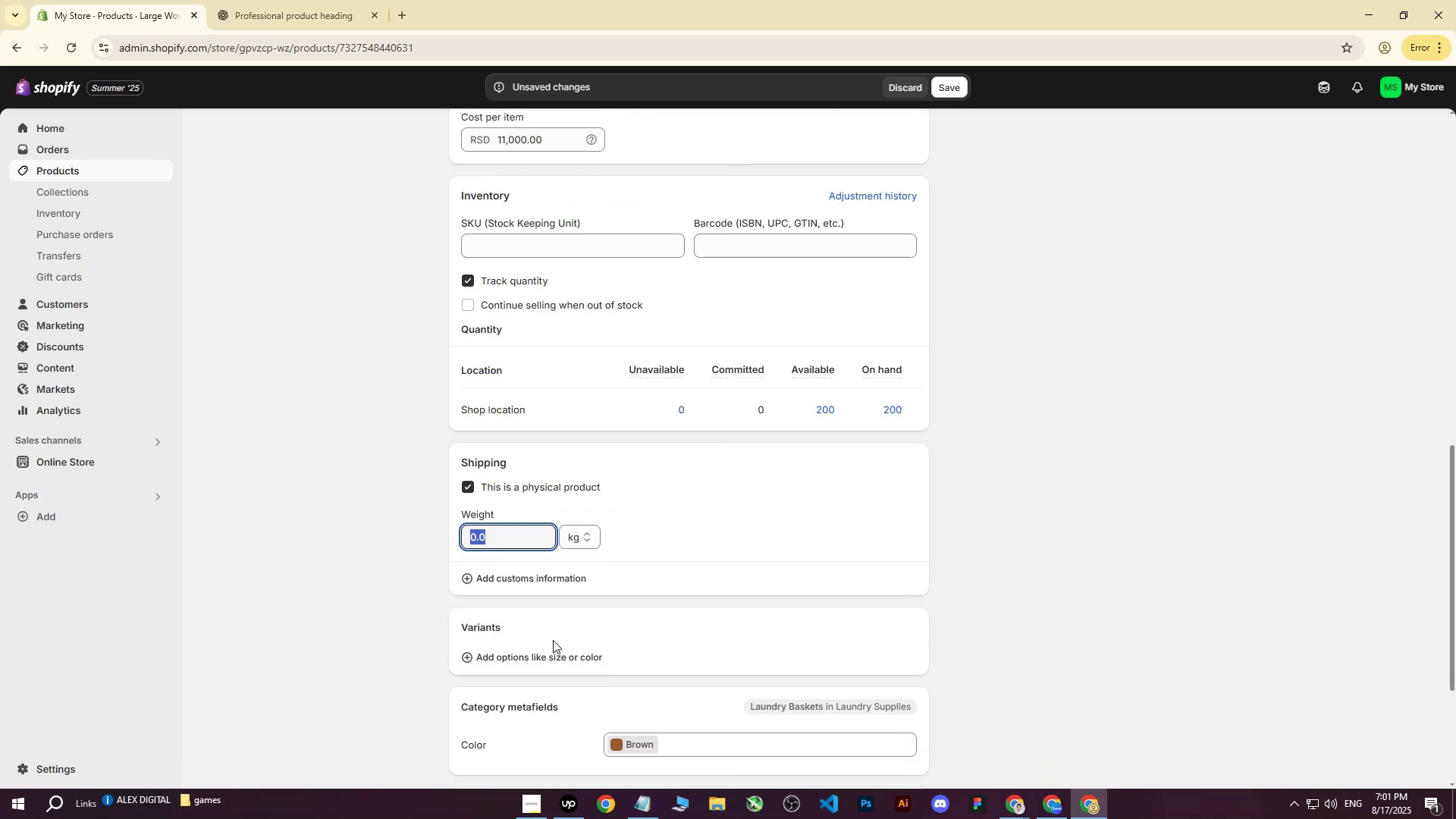 
key(6)
 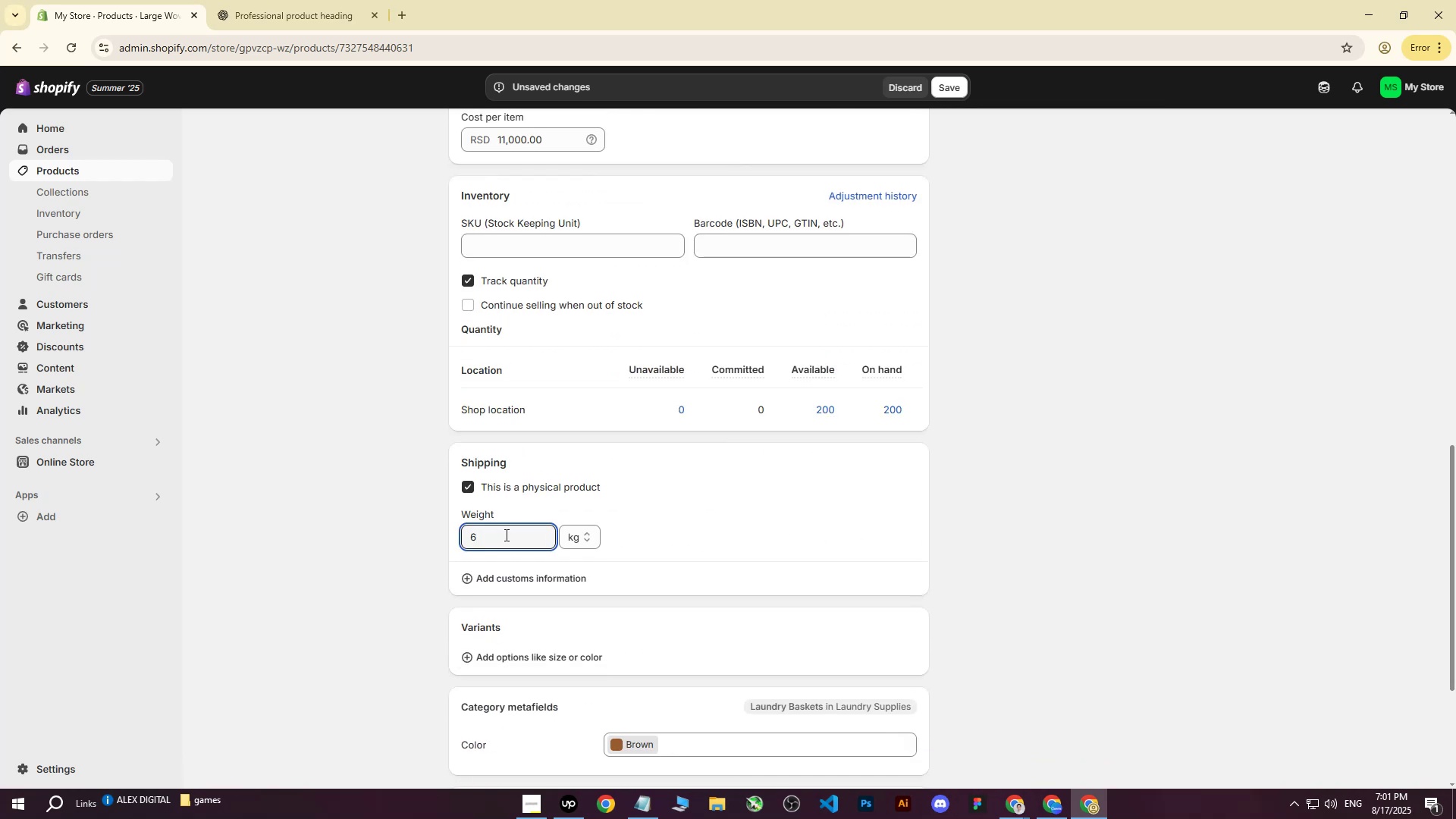 
left_click([952, 435])
 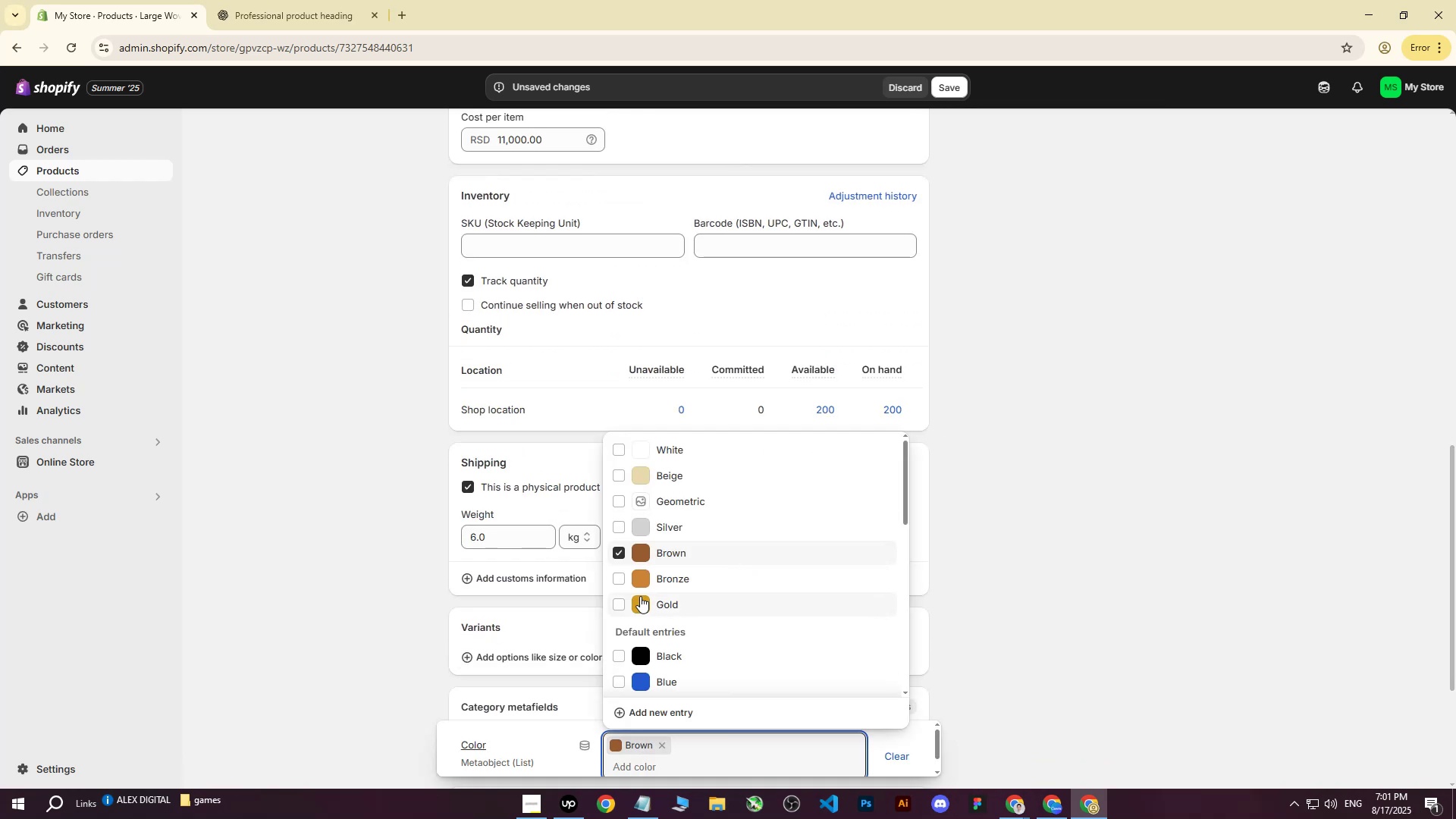 
double_click([614, 583])
 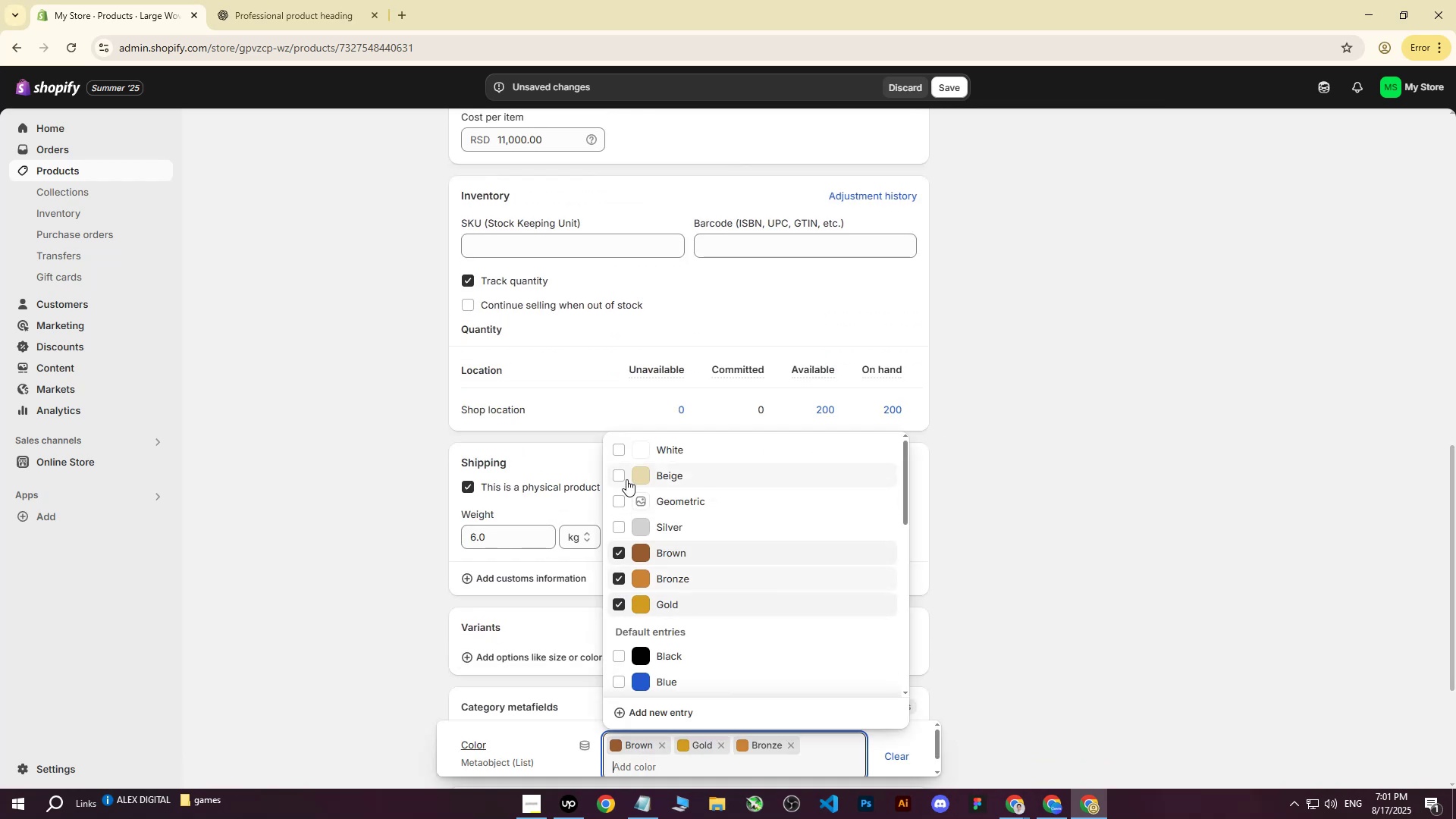 
triple_click([626, 476])
 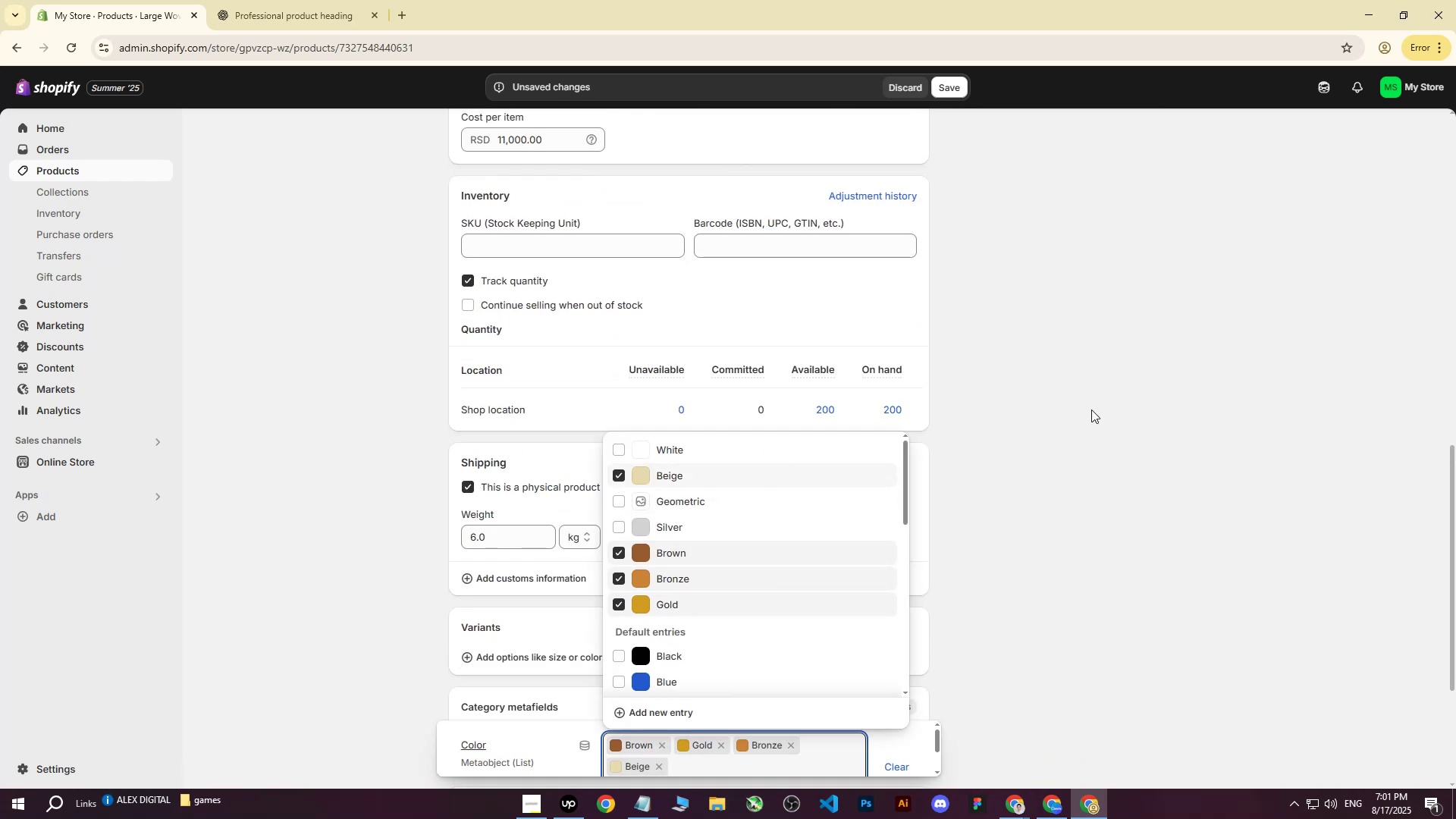 
triple_click([1103, 405])
 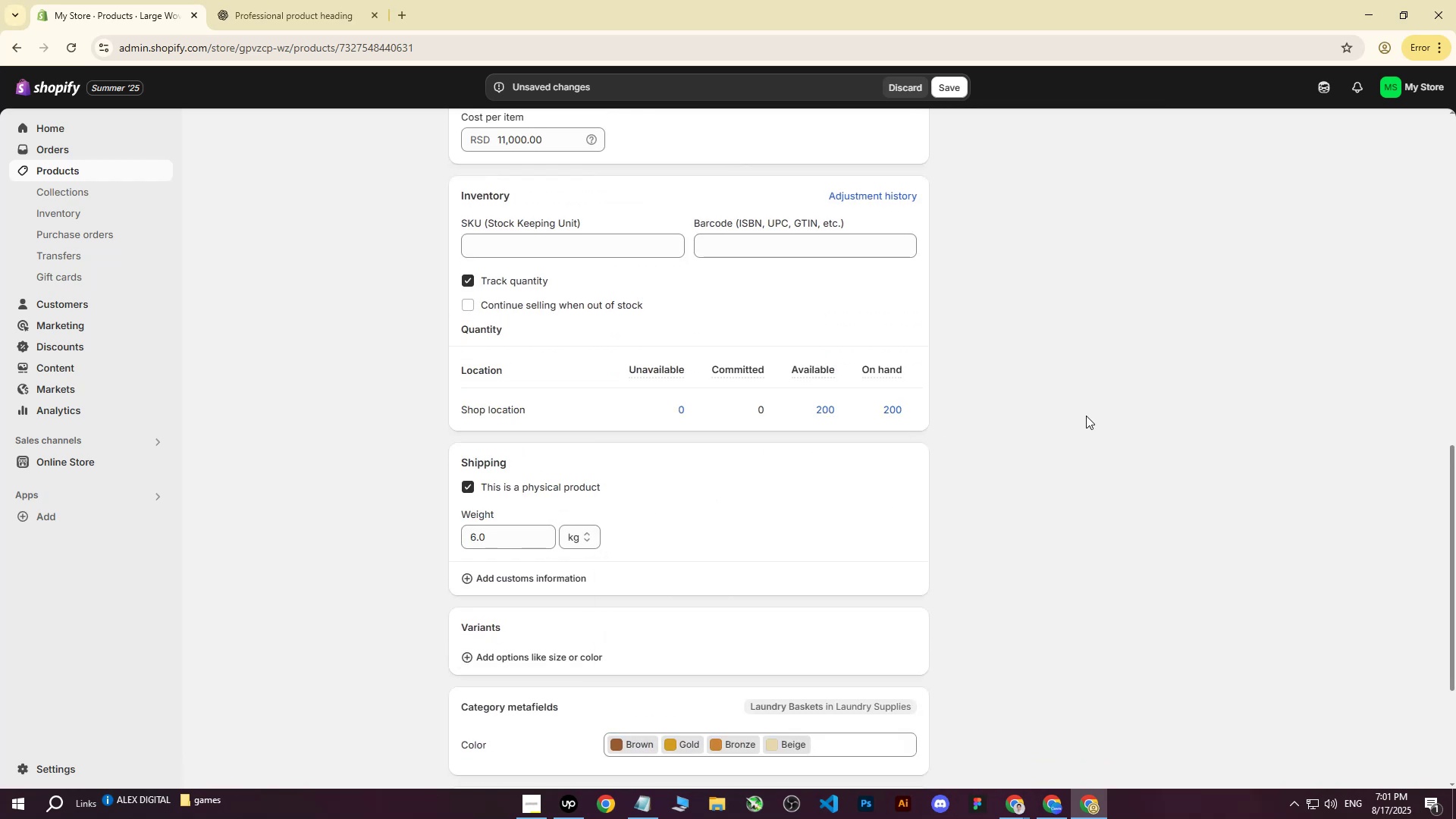 
scroll: coordinate [1017, 483], scroll_direction: up, amount: 20.0
 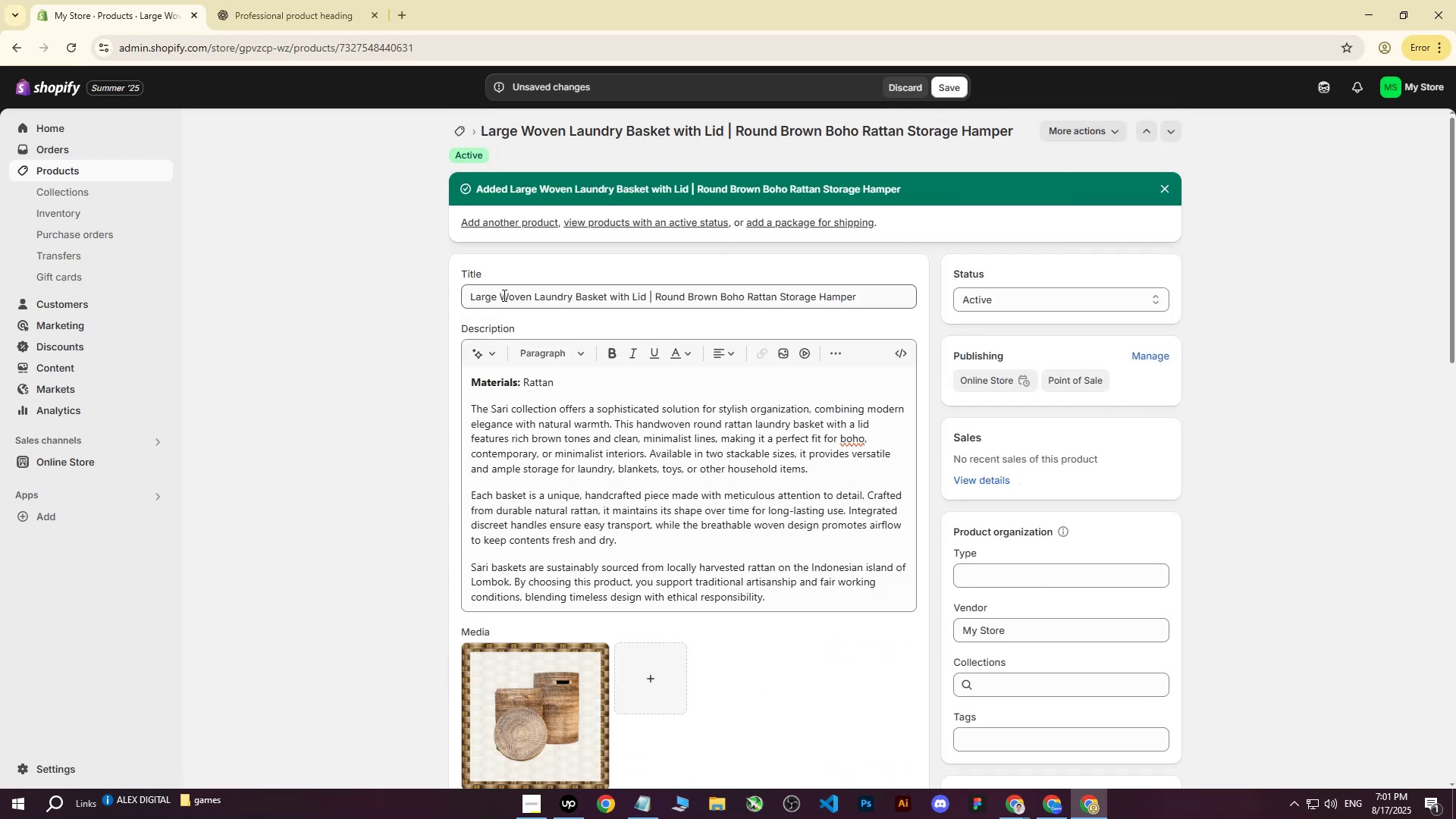 
left_click_drag(start_coordinate=[470, 297], to_coordinate=[945, 281])
 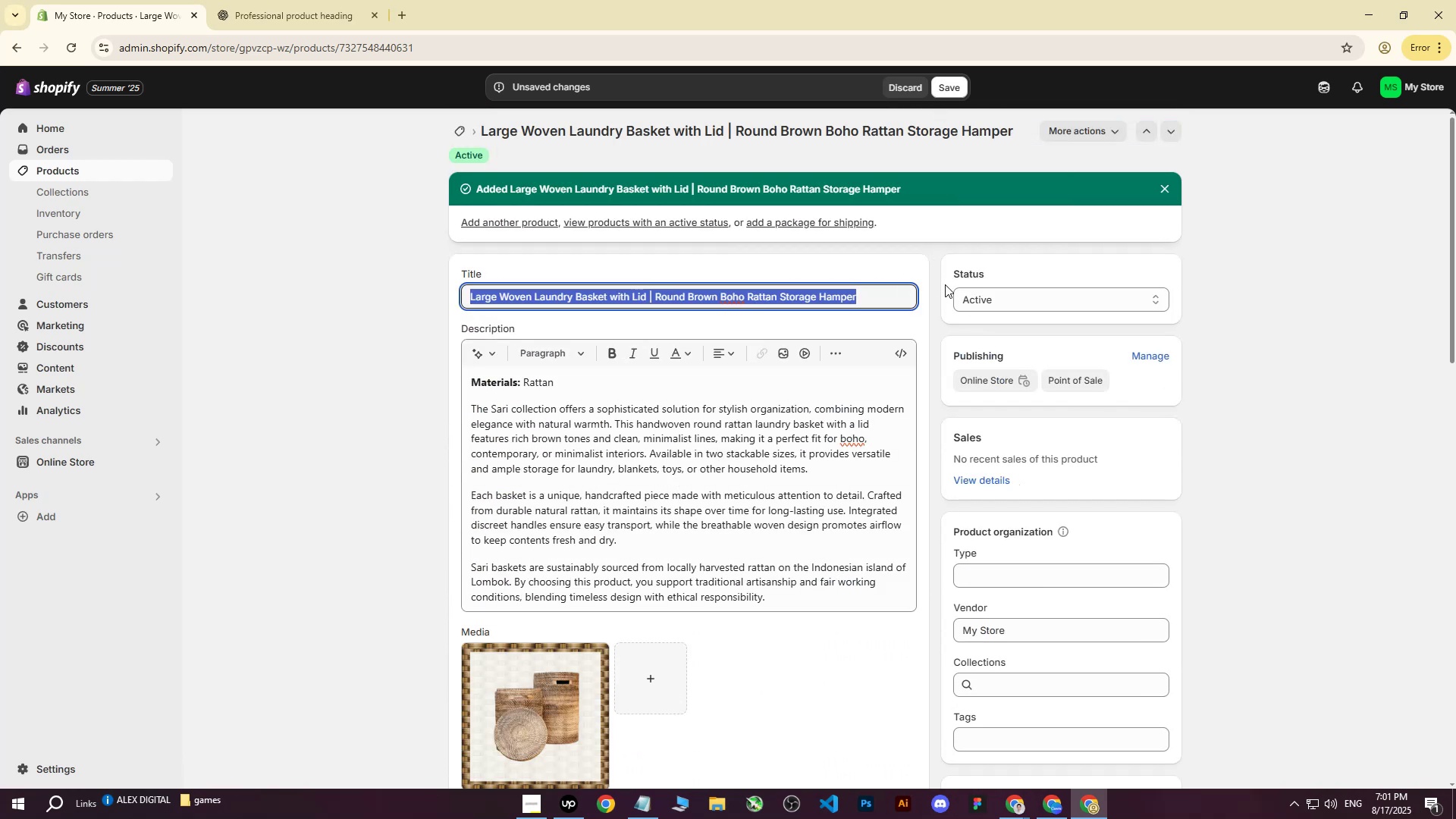 
key(Control+C)
 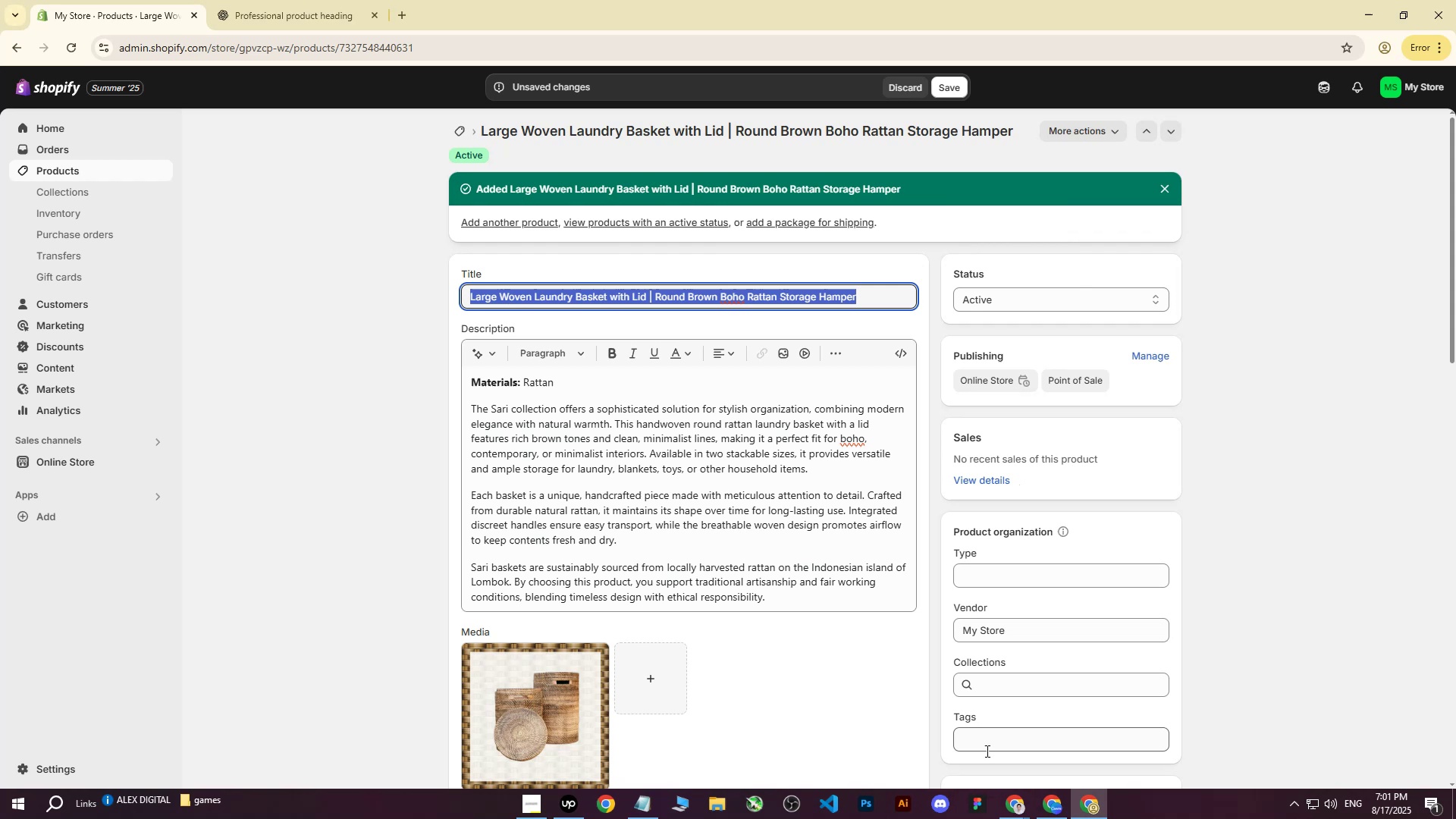 
left_click([986, 751])
 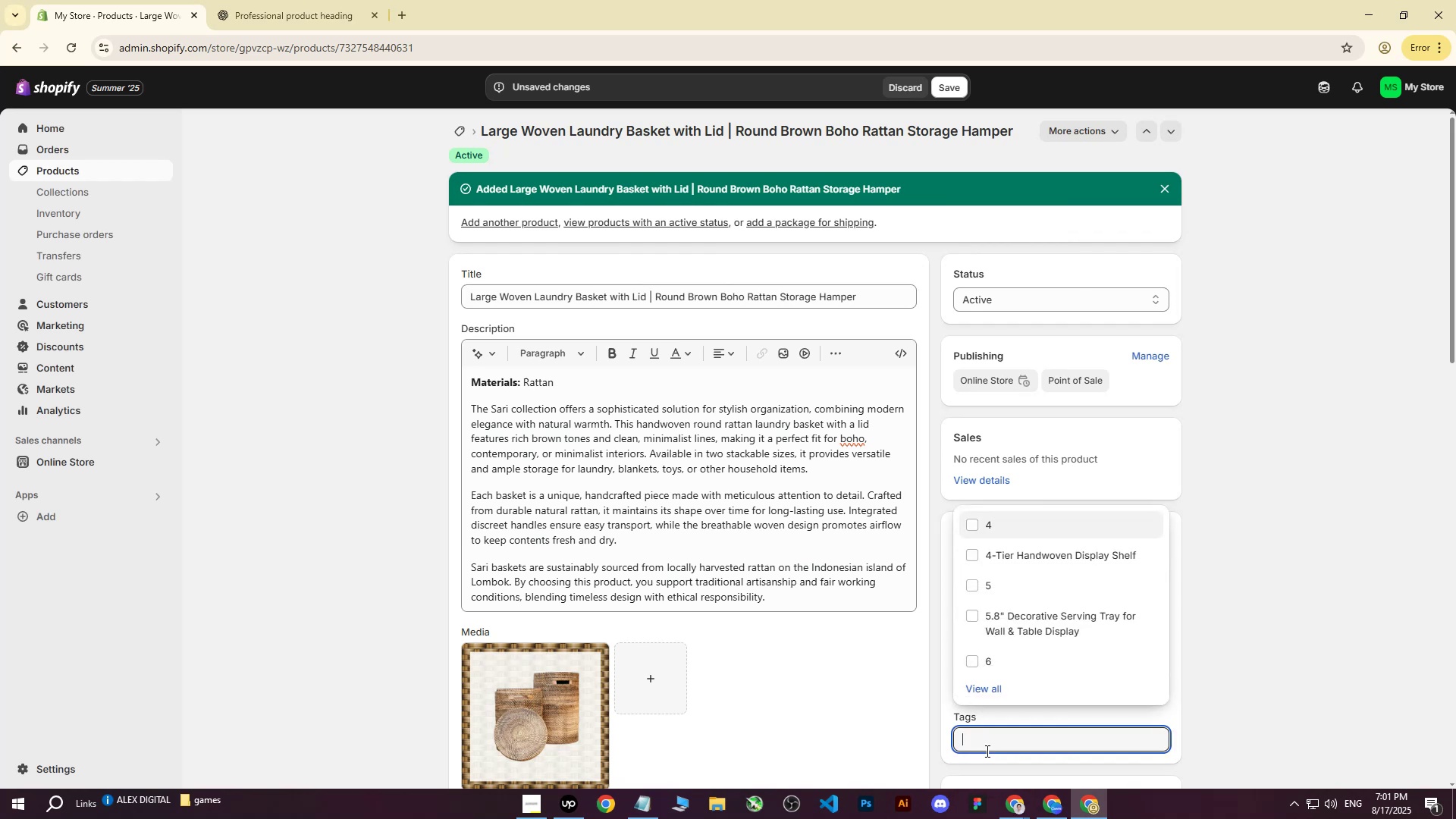 
key(Control+ControlLeft)
 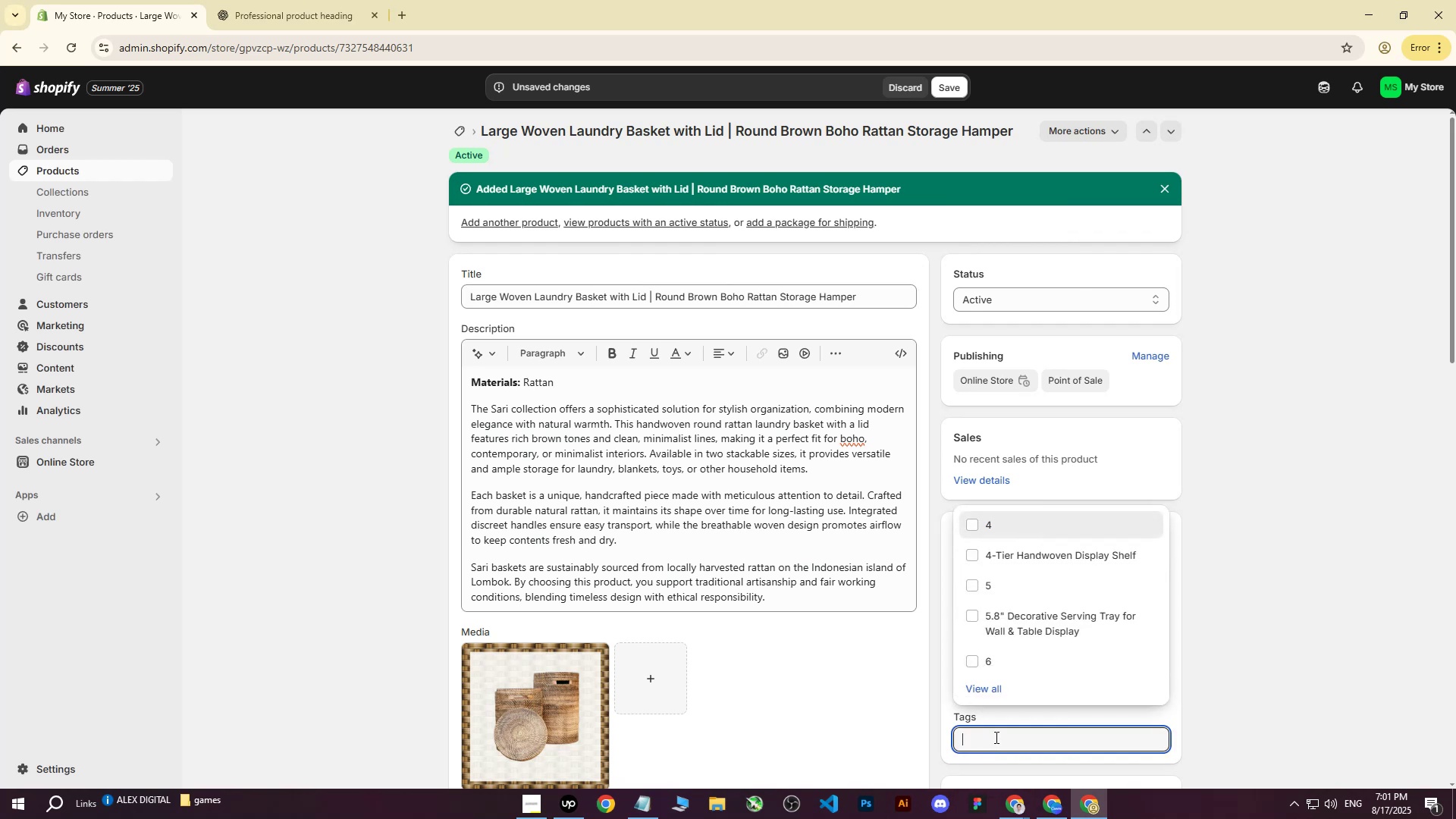 
key(Control+V)
 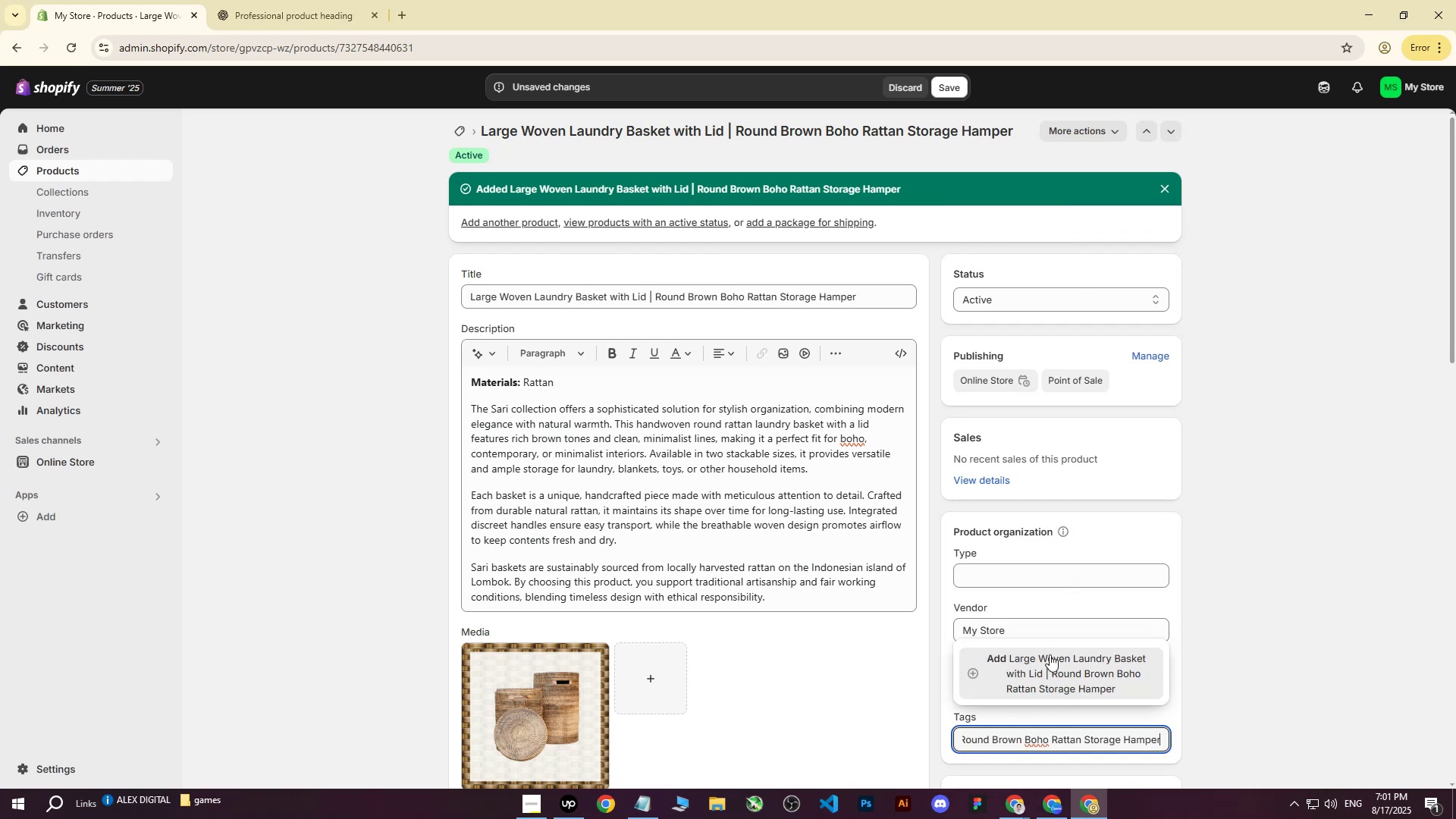 
left_click([1043, 665])
 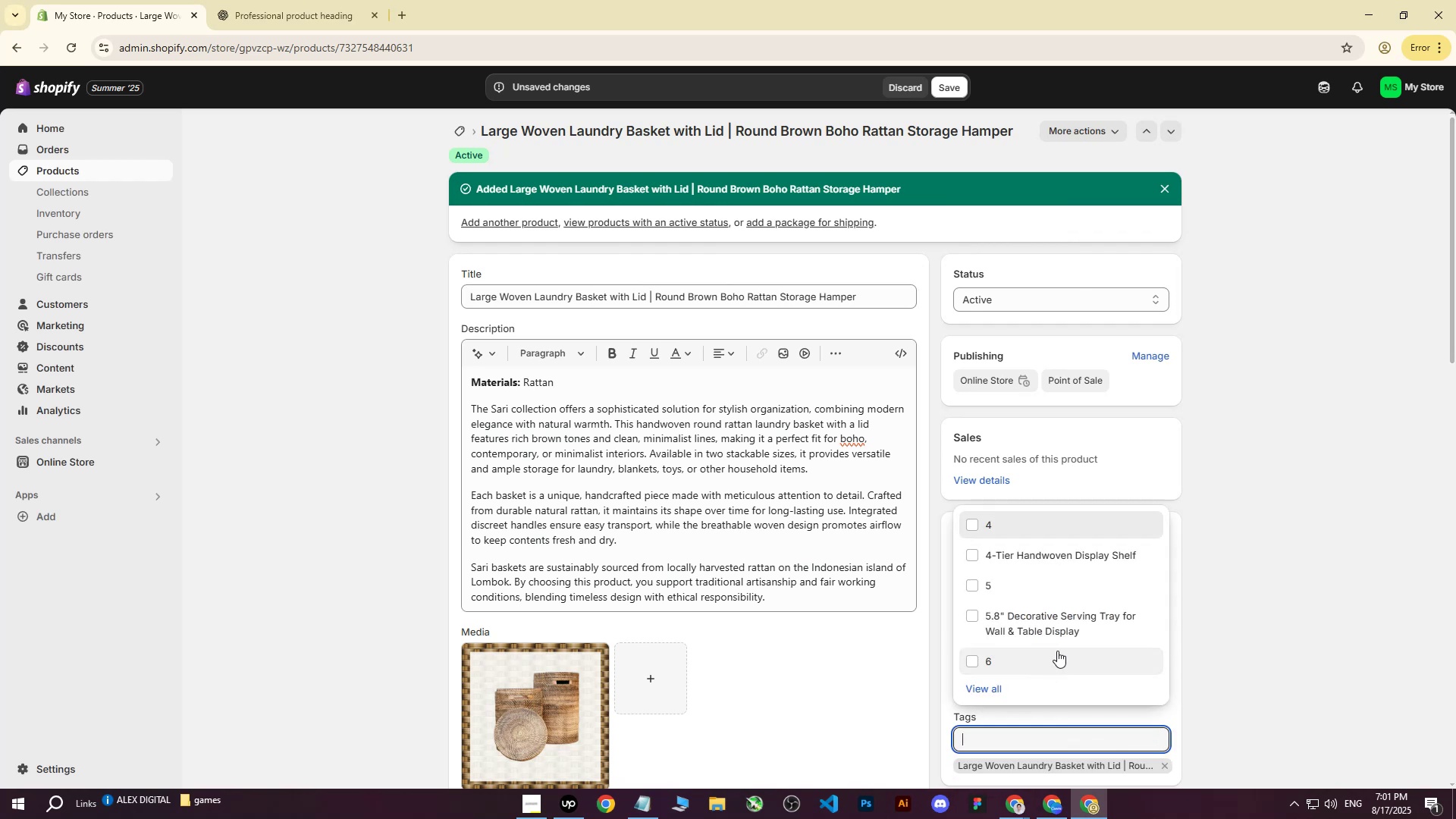 
left_click([1260, 478])
 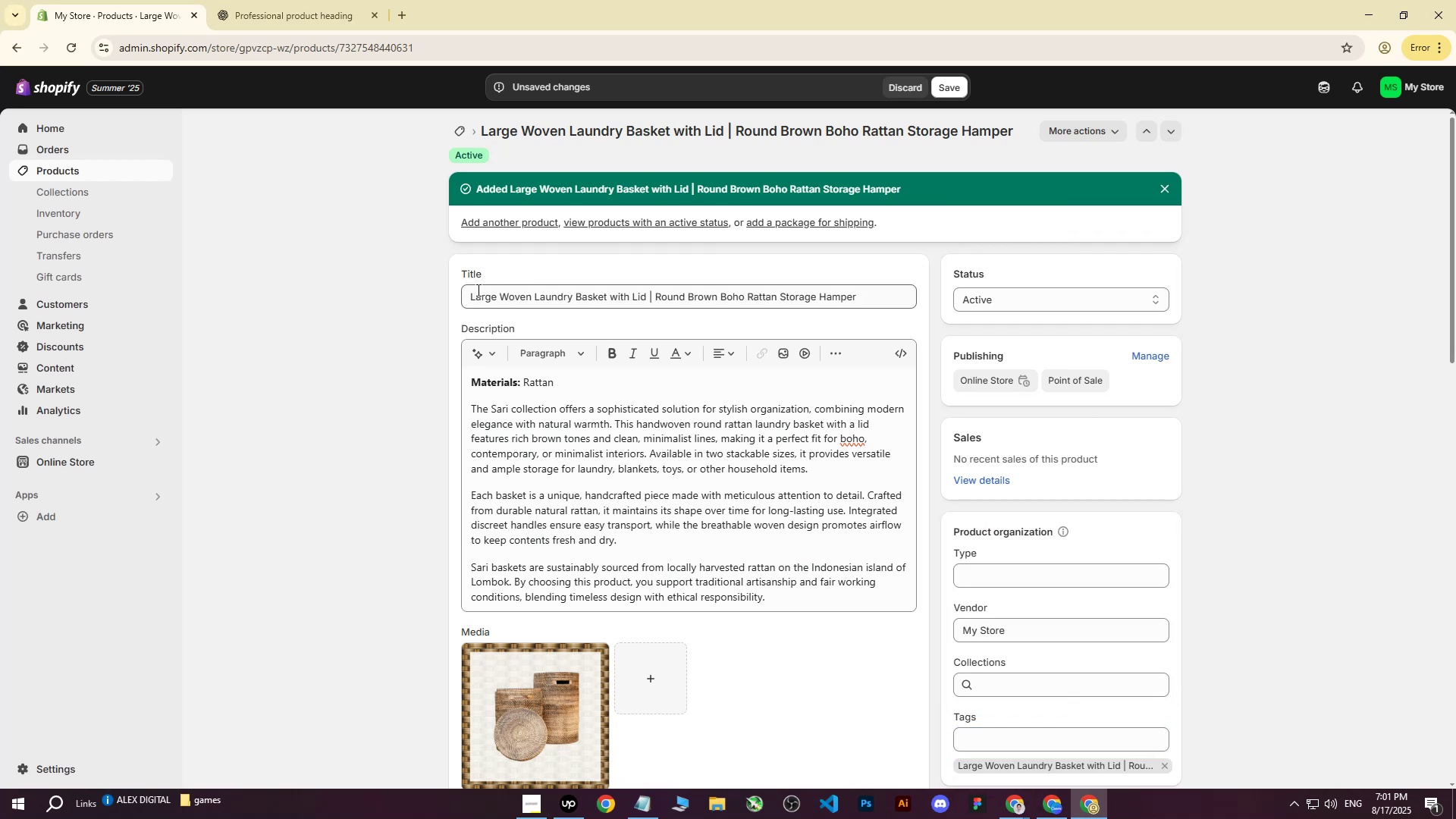 
left_click_drag(start_coordinate=[468, 294], to_coordinate=[645, 297])
 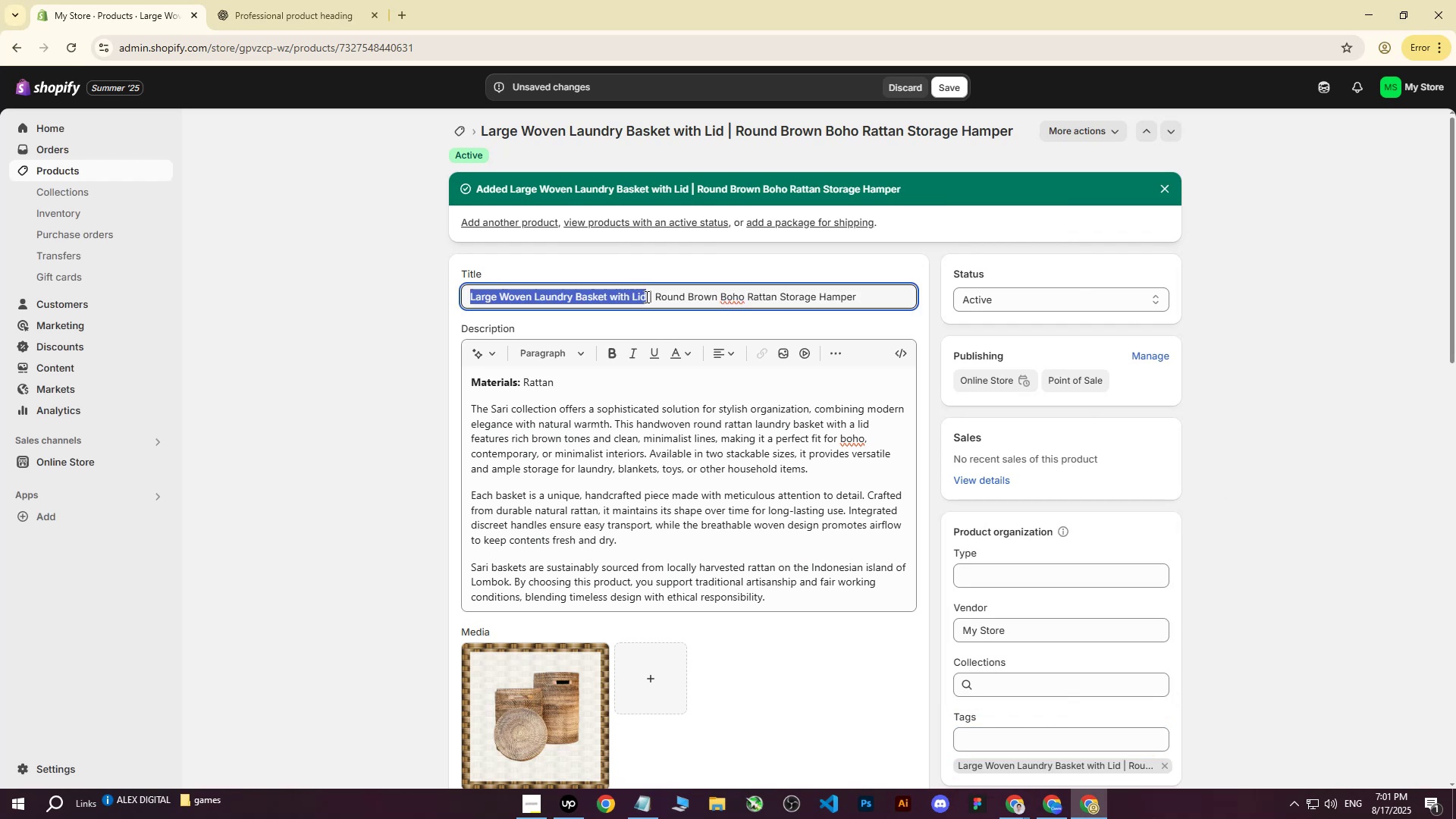 
key(Control+ControlLeft)
 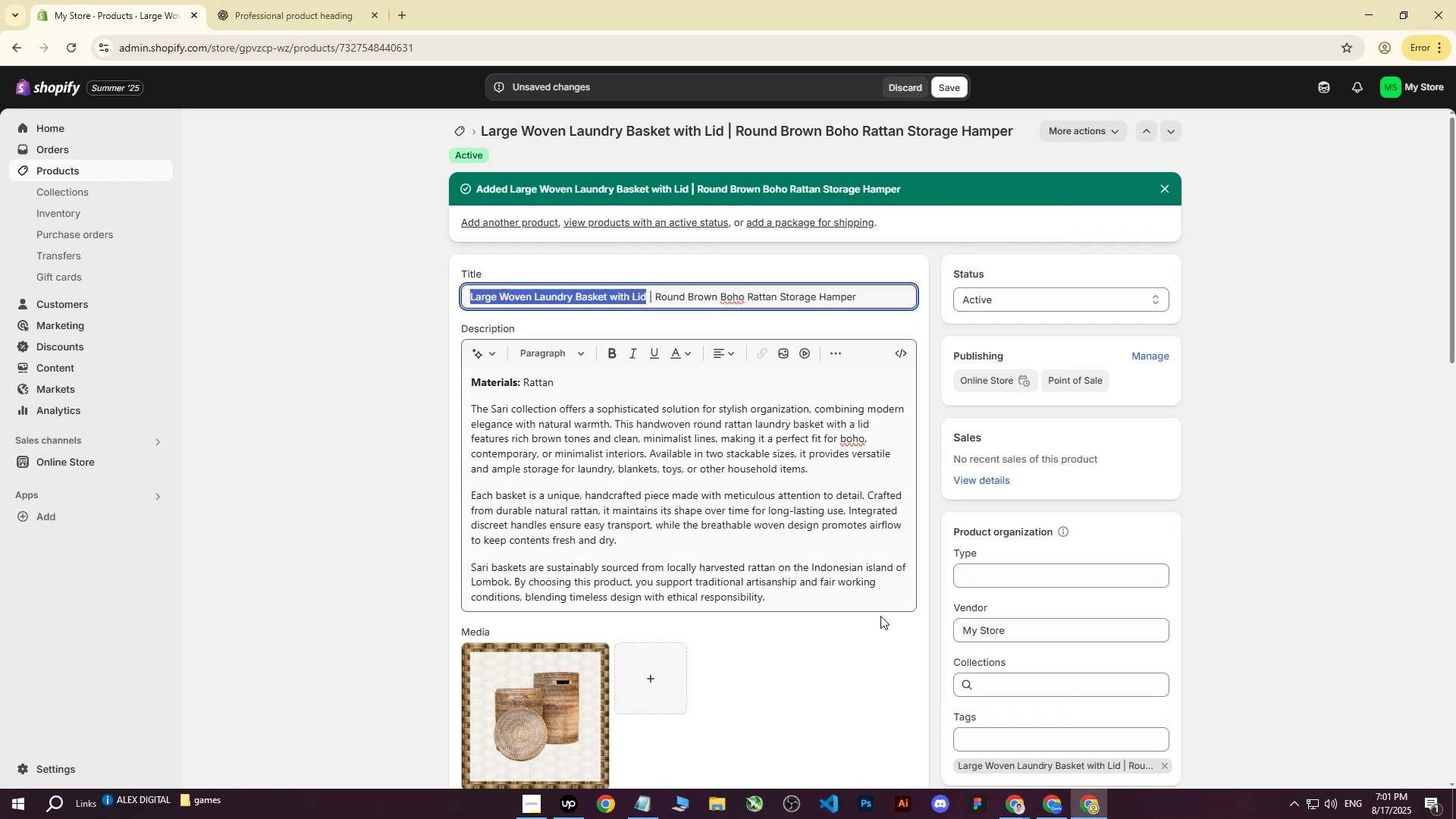 
key(Control+C)
 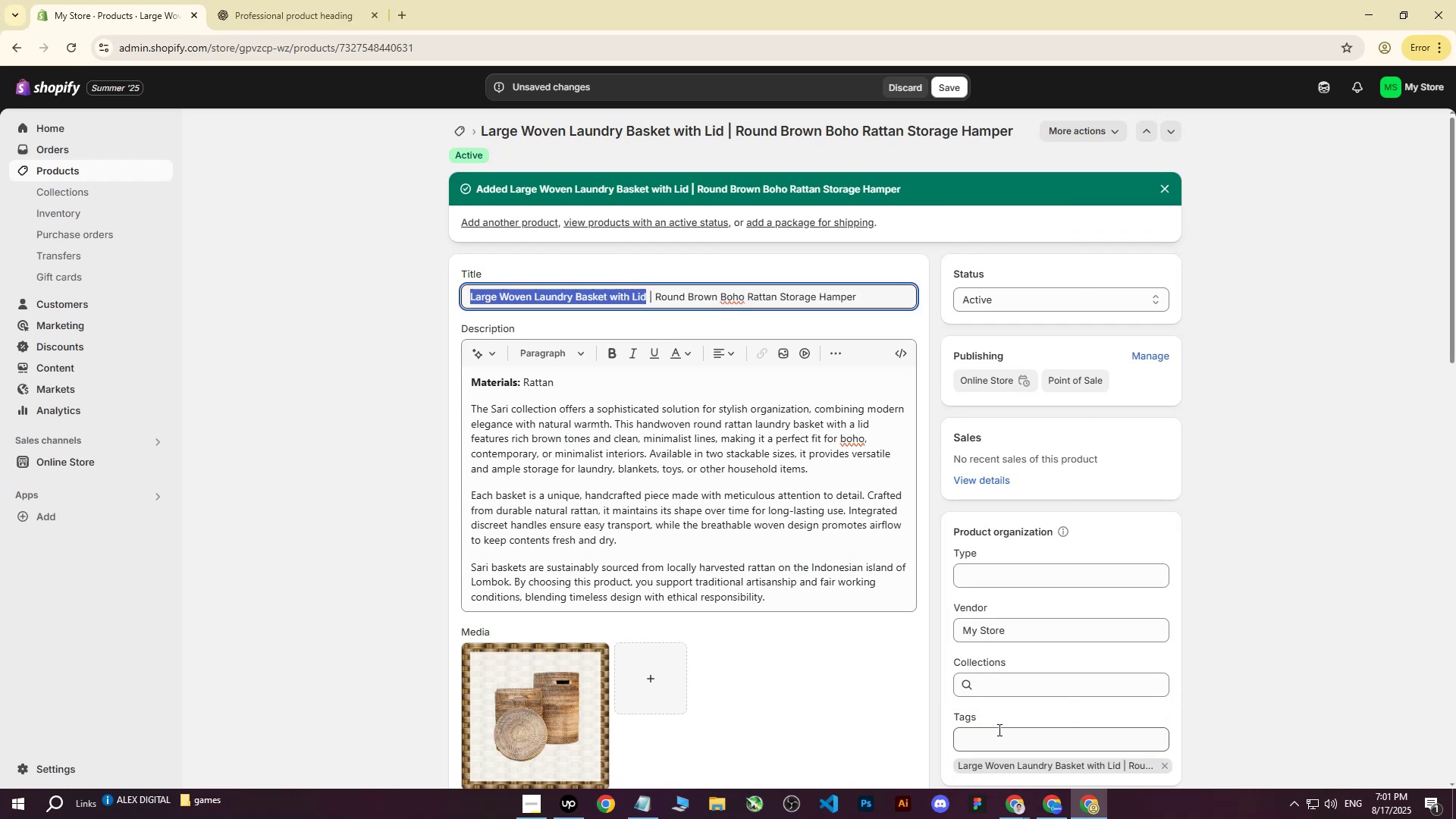 
left_click([999, 731])
 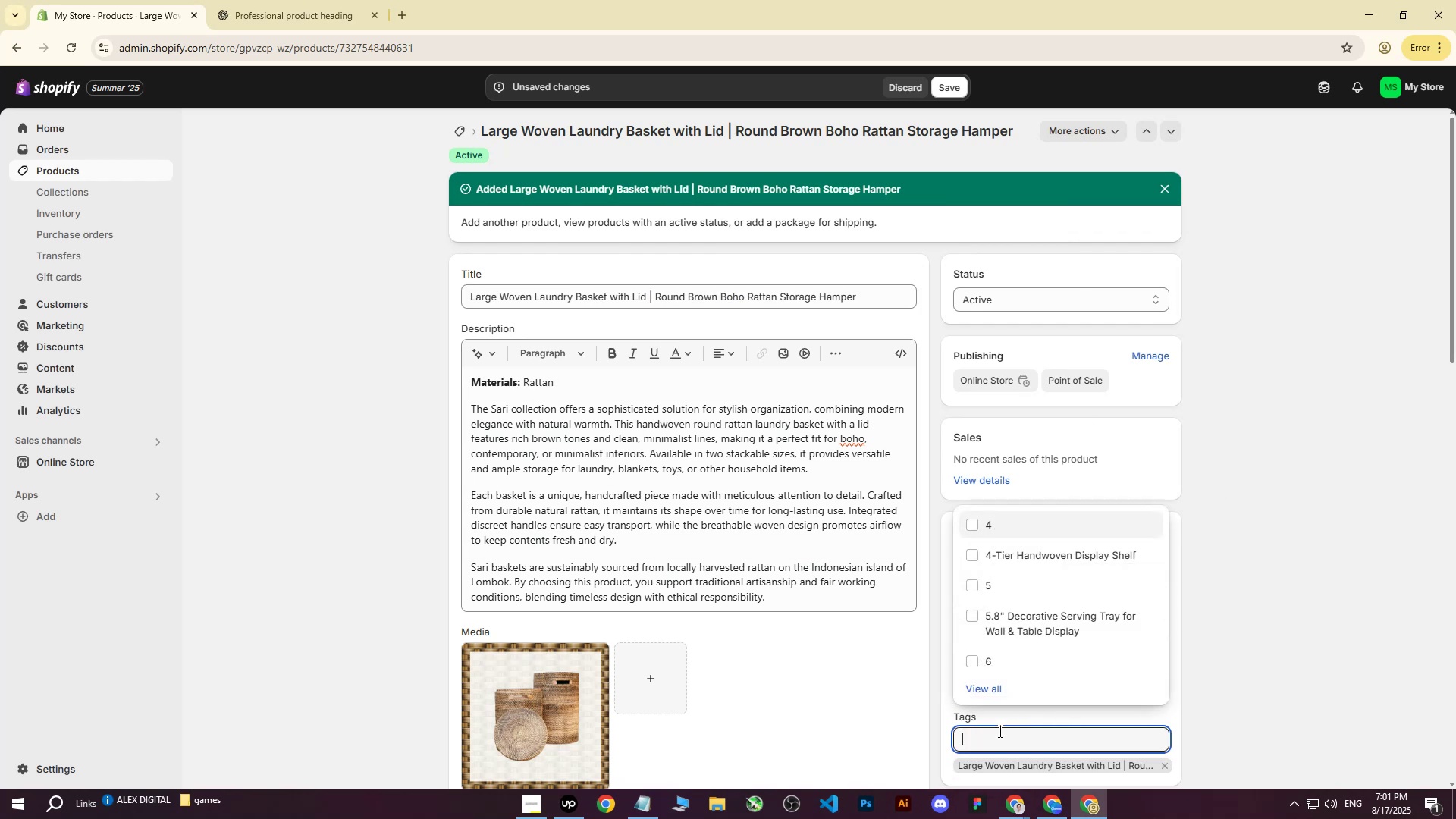 
key(Control+ControlLeft)
 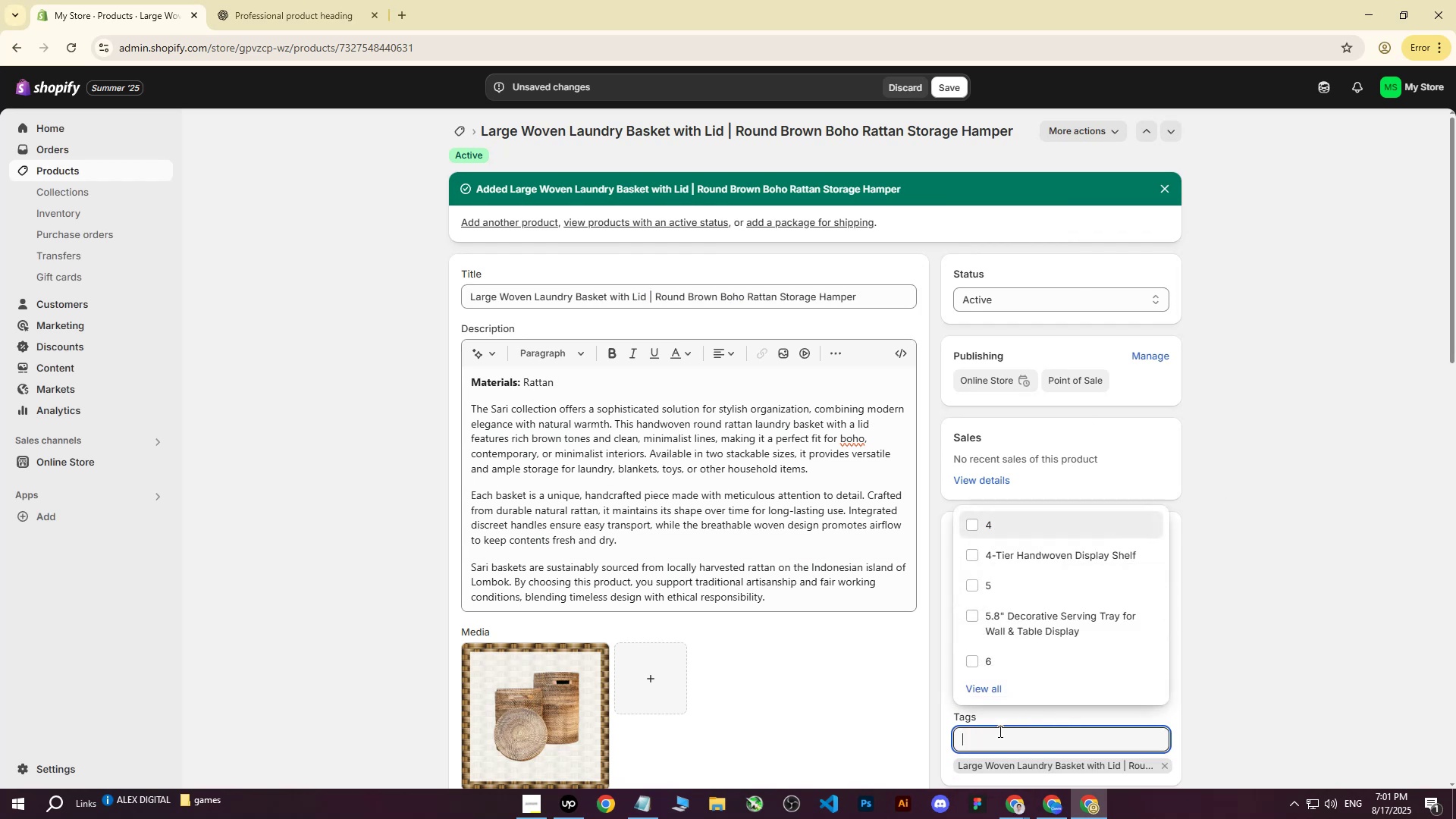 
key(Control+V)
 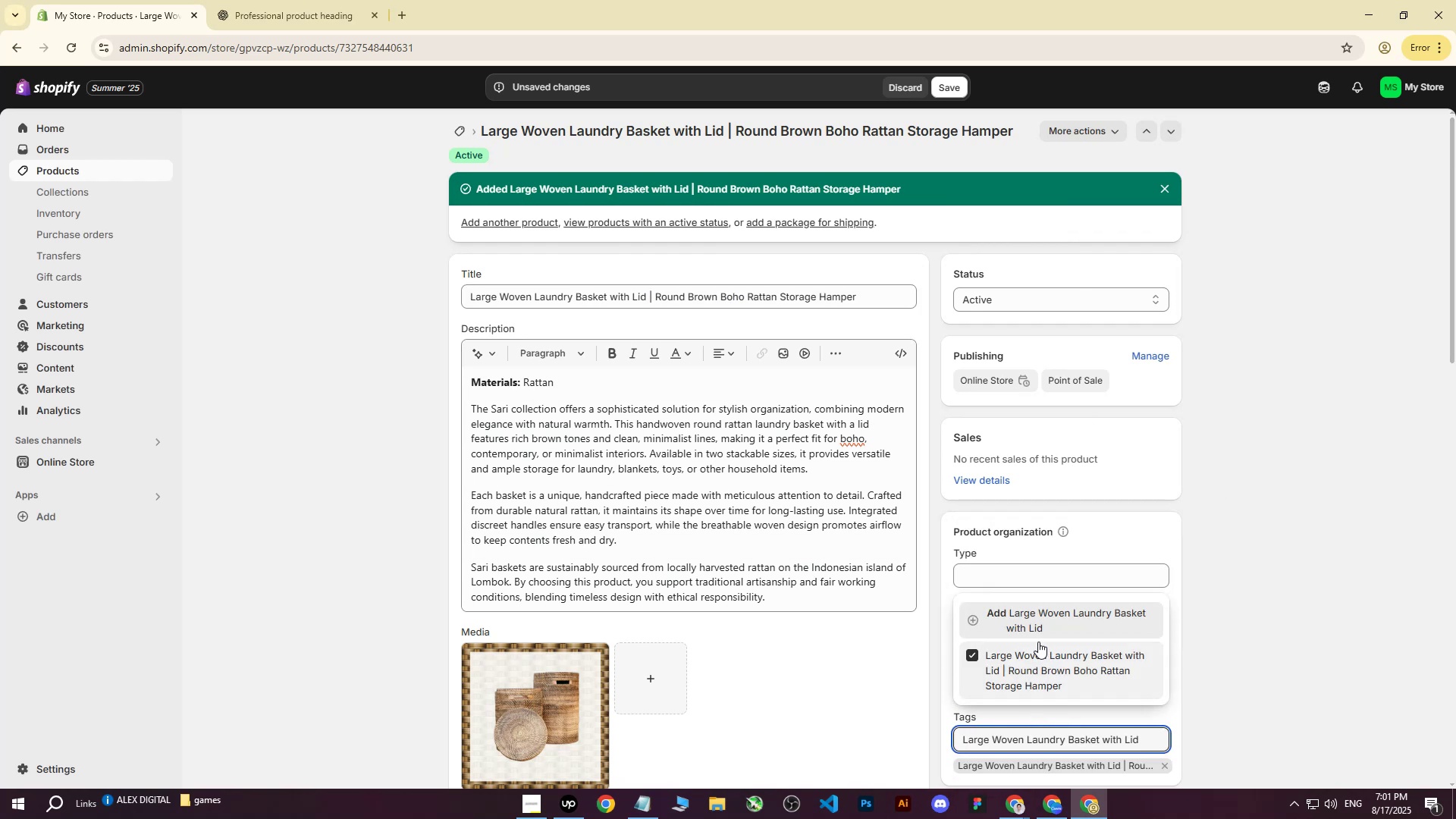 
left_click([1028, 616])
 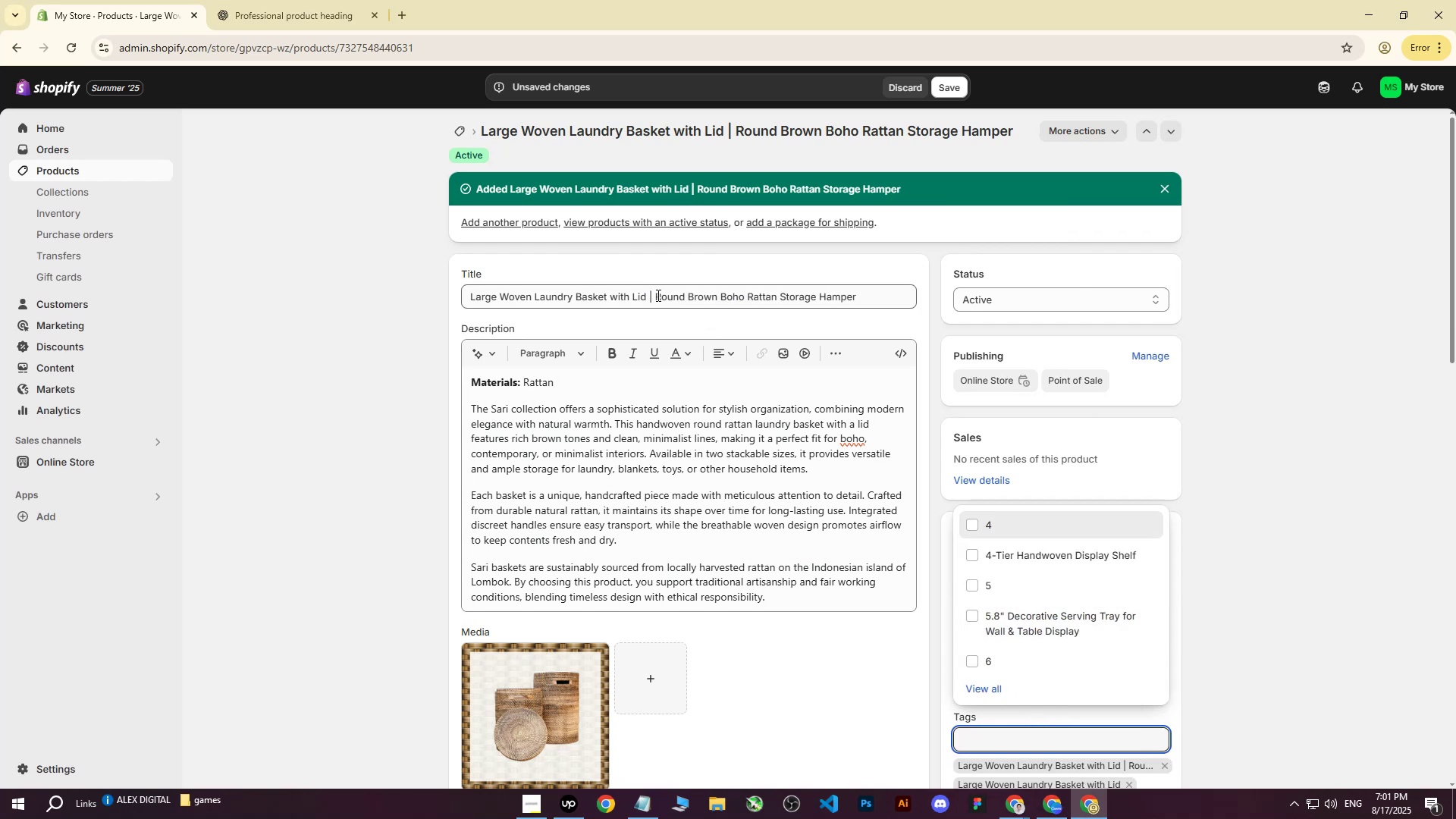 
left_click_drag(start_coordinate=[656, 295], to_coordinate=[861, 296])
 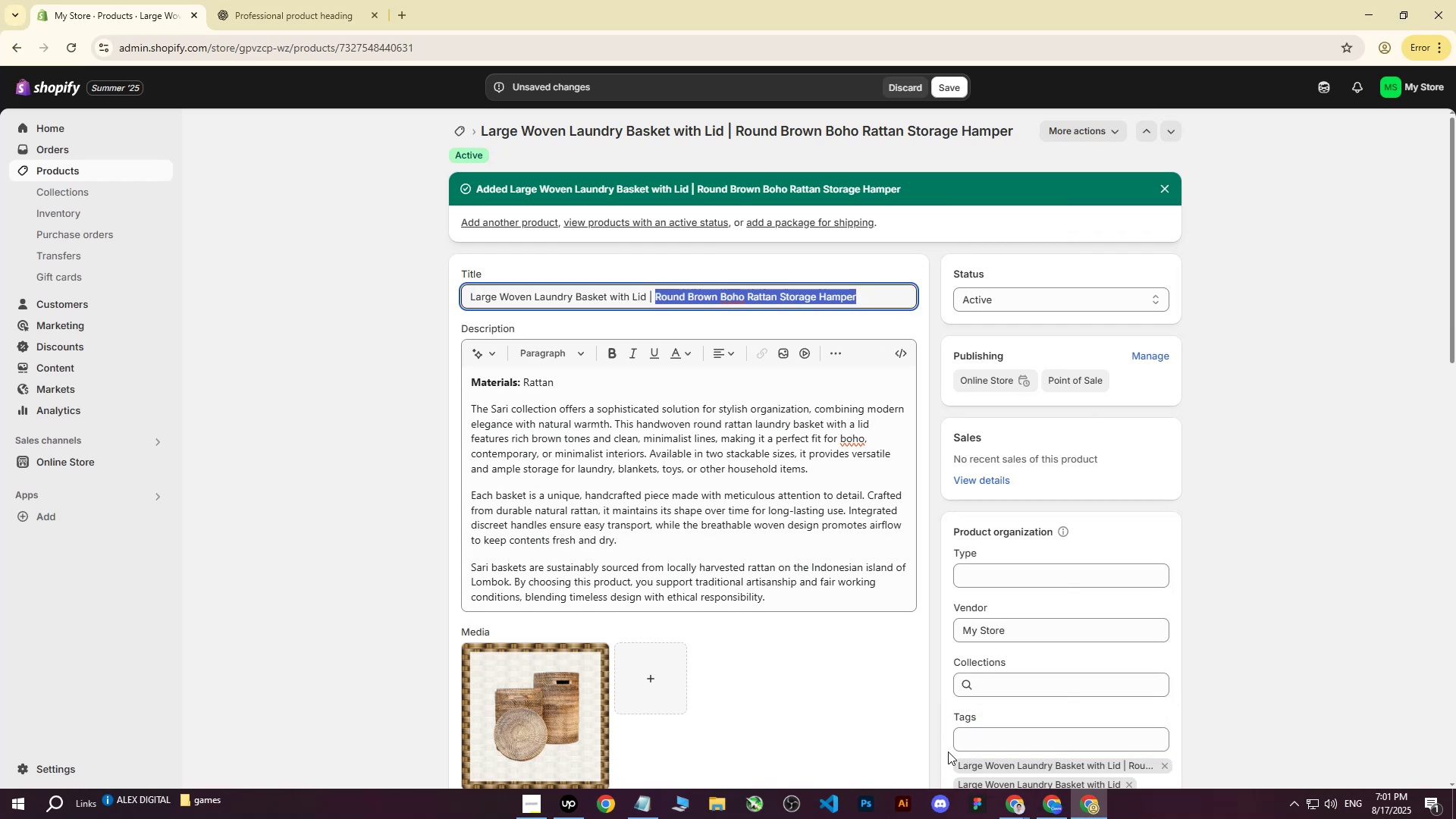 
scroll: coordinate [849, 296], scroll_direction: up, amount: 1.0
 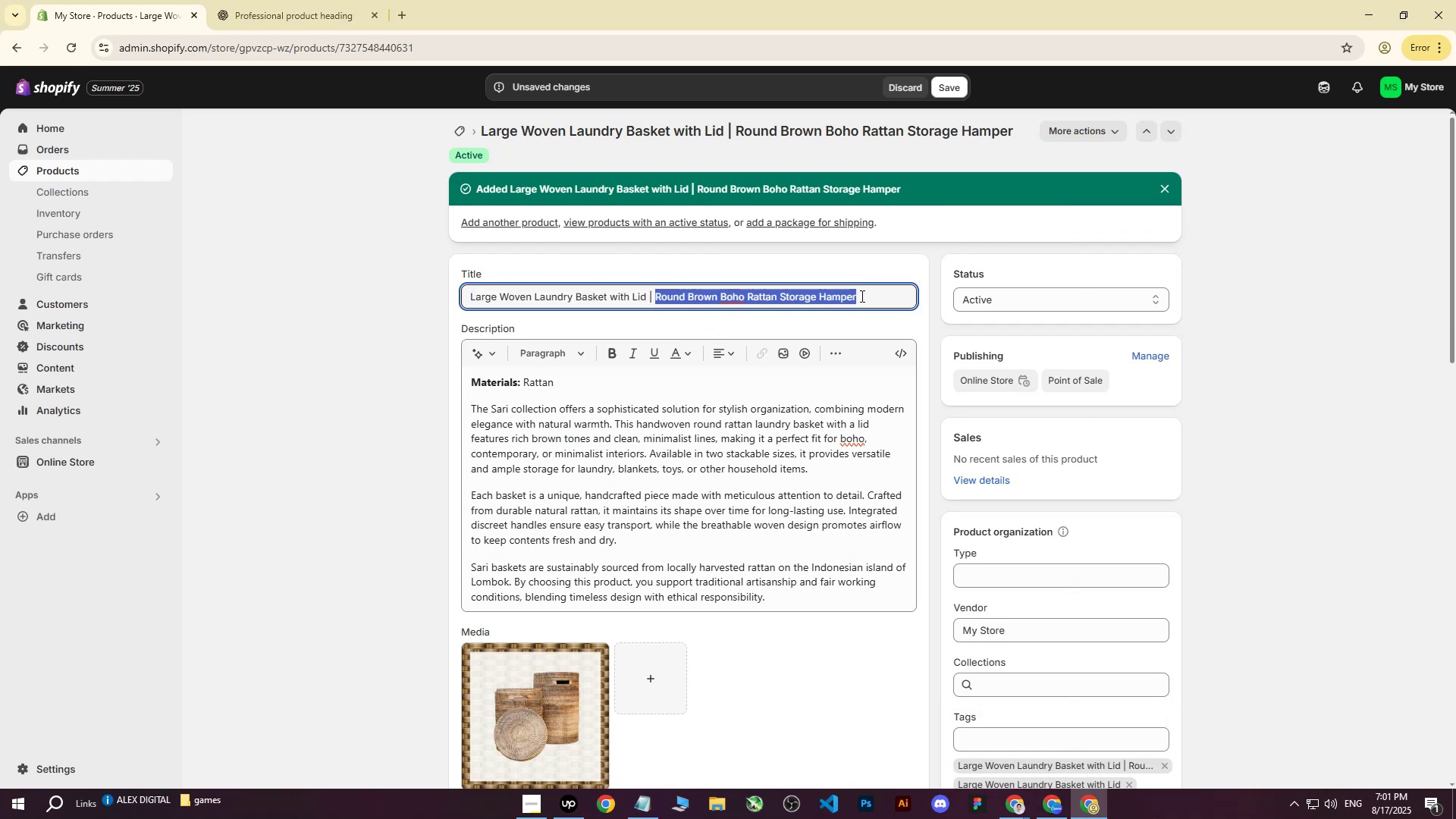 
key(Control+ControlLeft)
 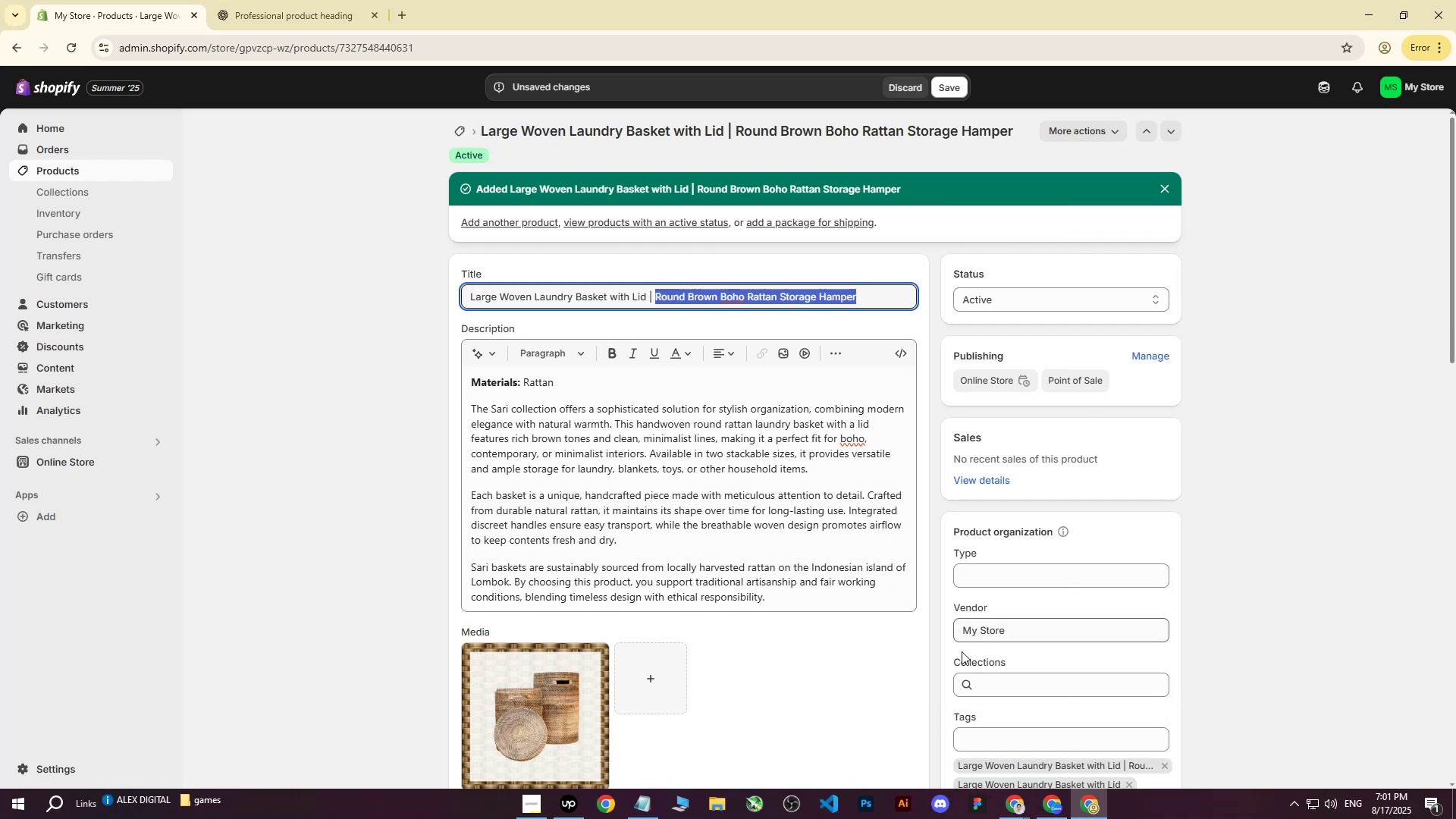 
key(Control+C)
 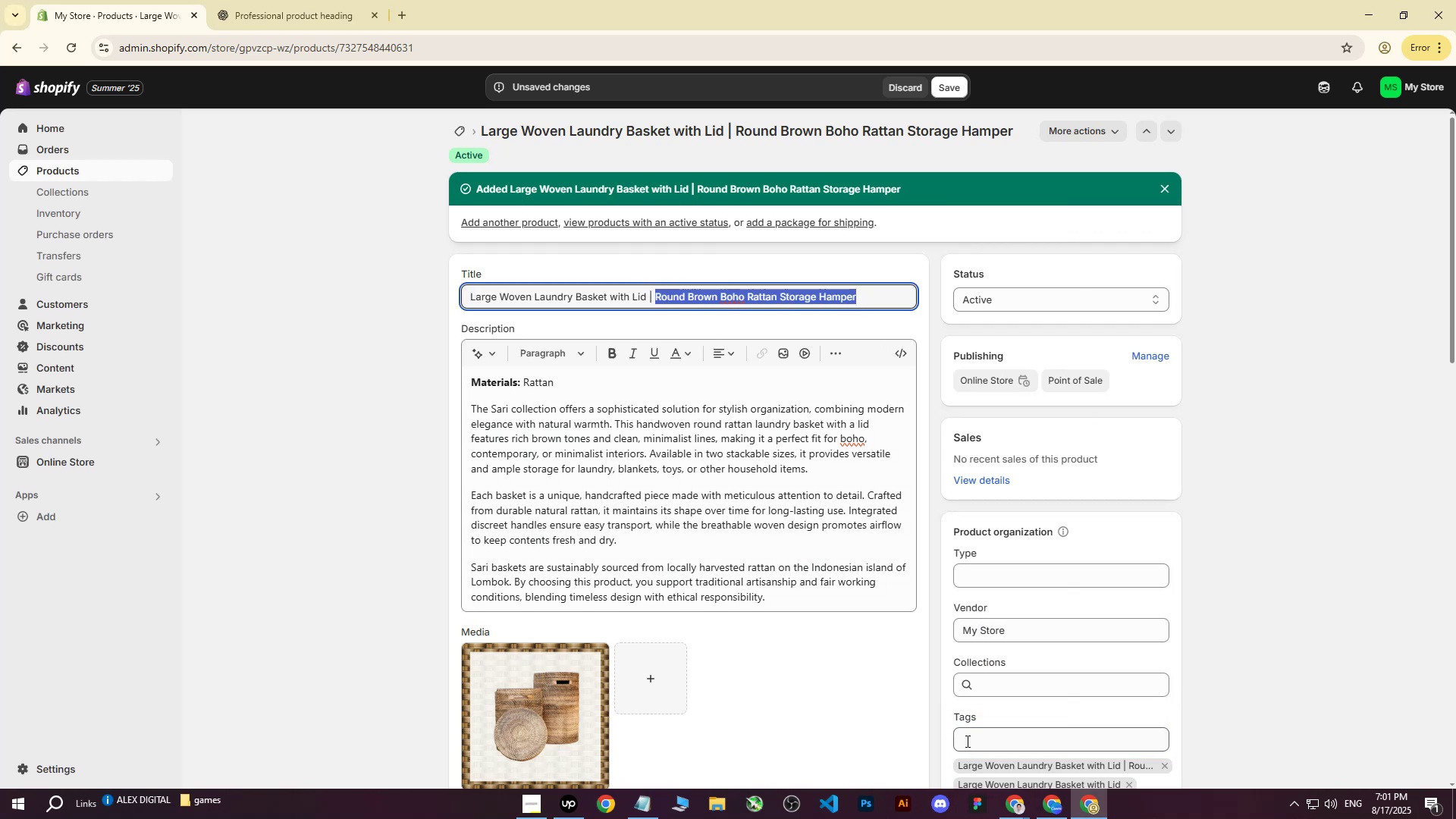 
left_click([970, 739])
 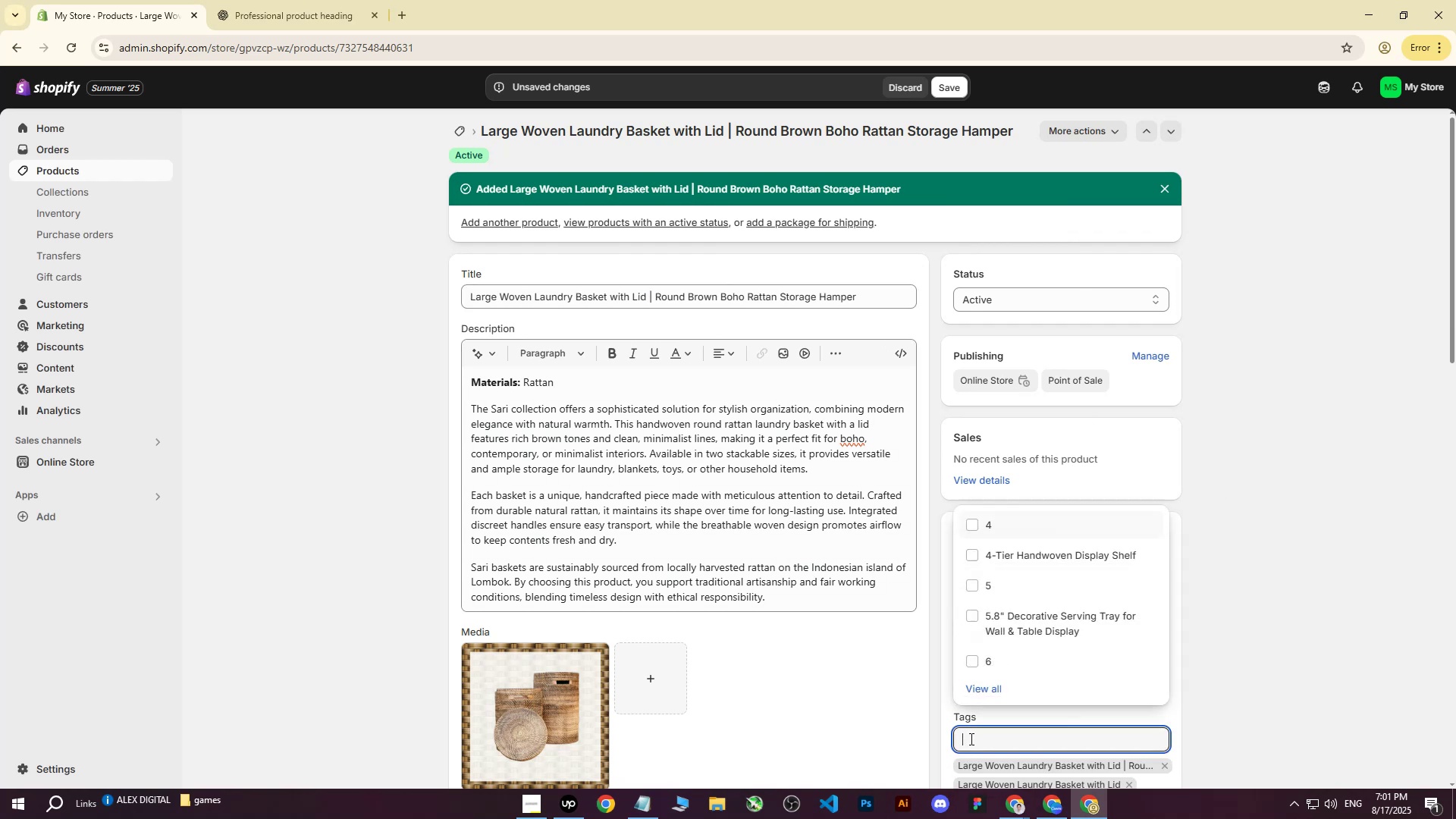 
key(Control+ControlLeft)
 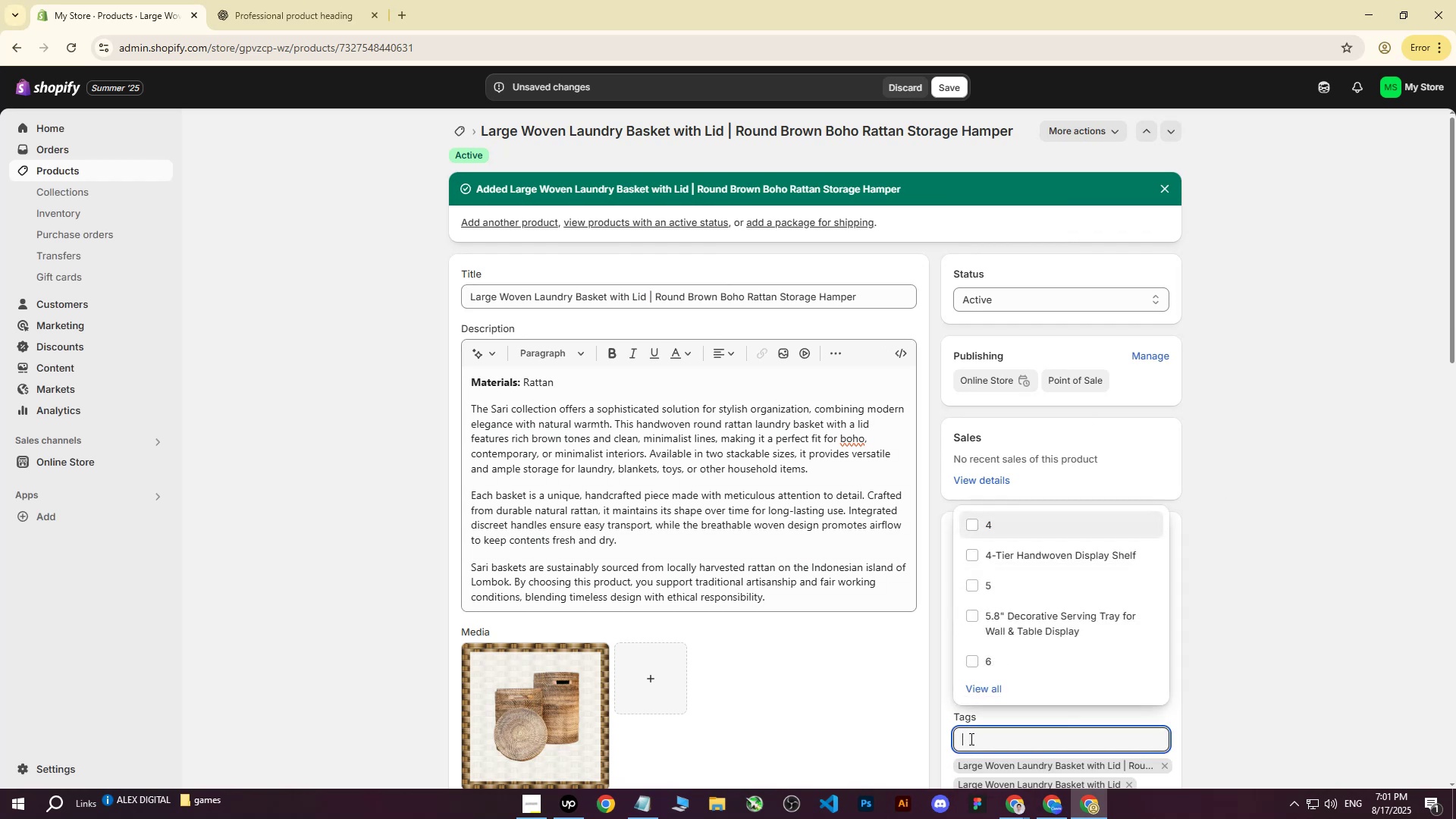 
key(Control+V)
 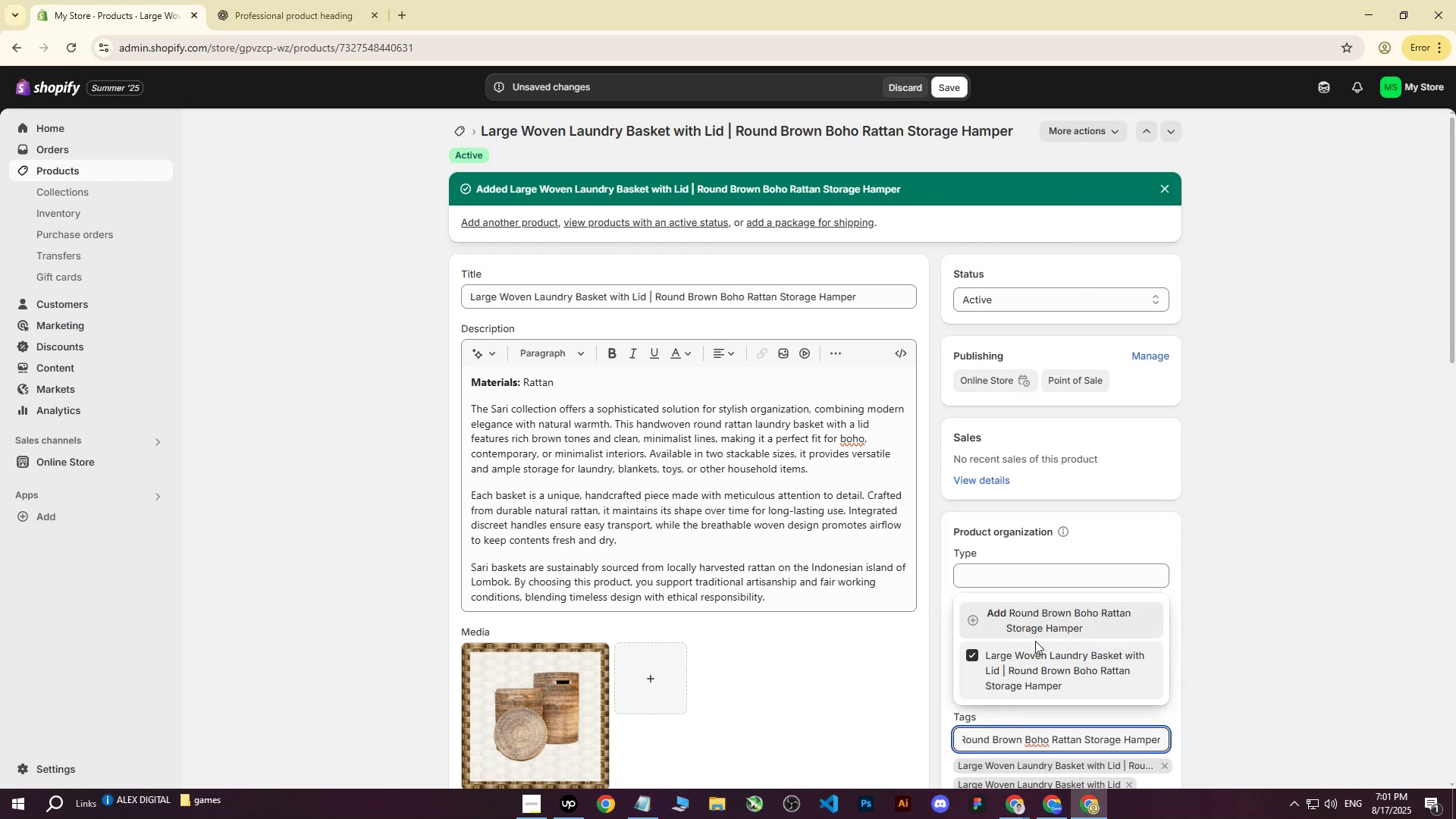 
left_click([1033, 619])
 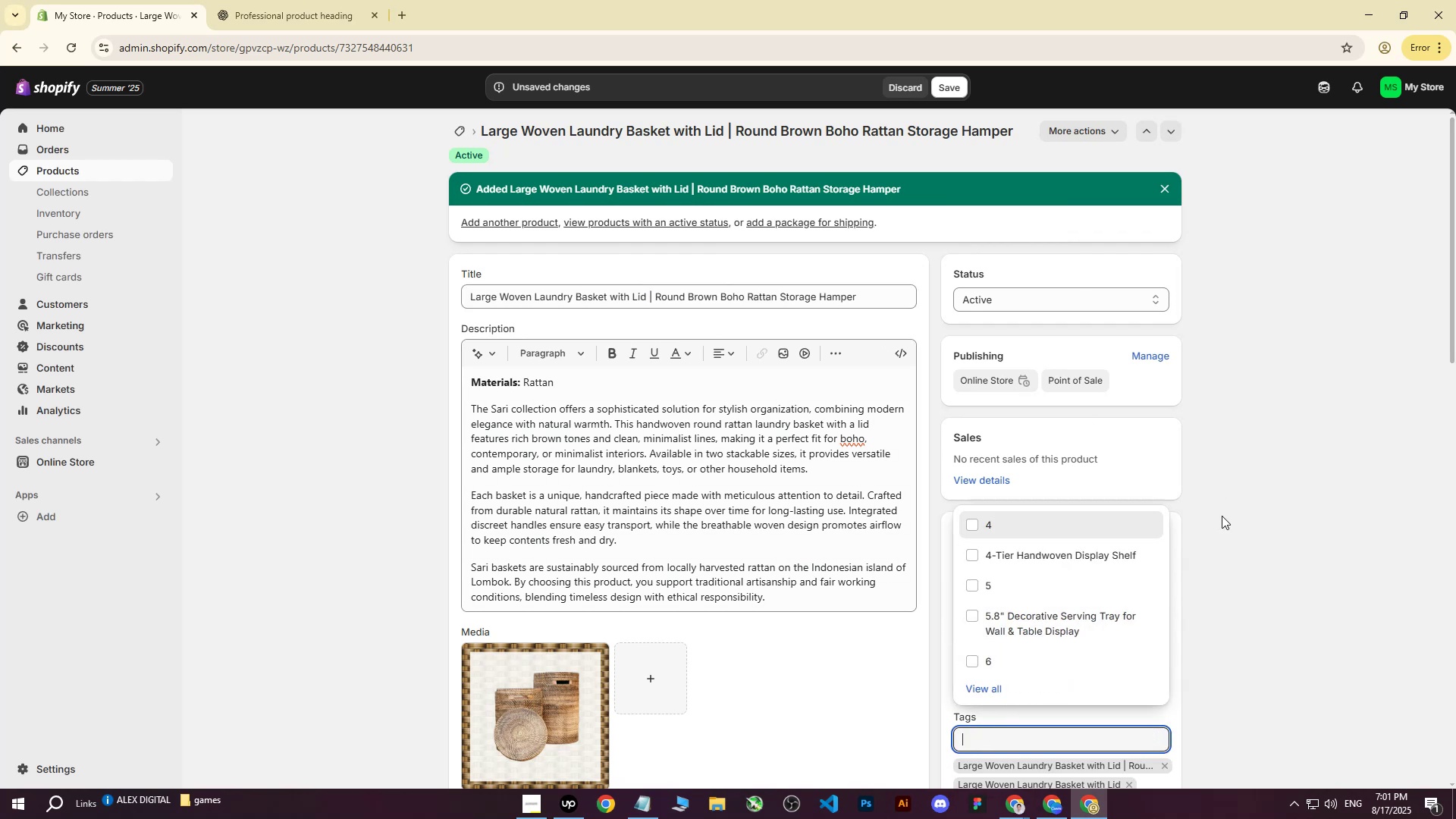 
left_click([1263, 486])
 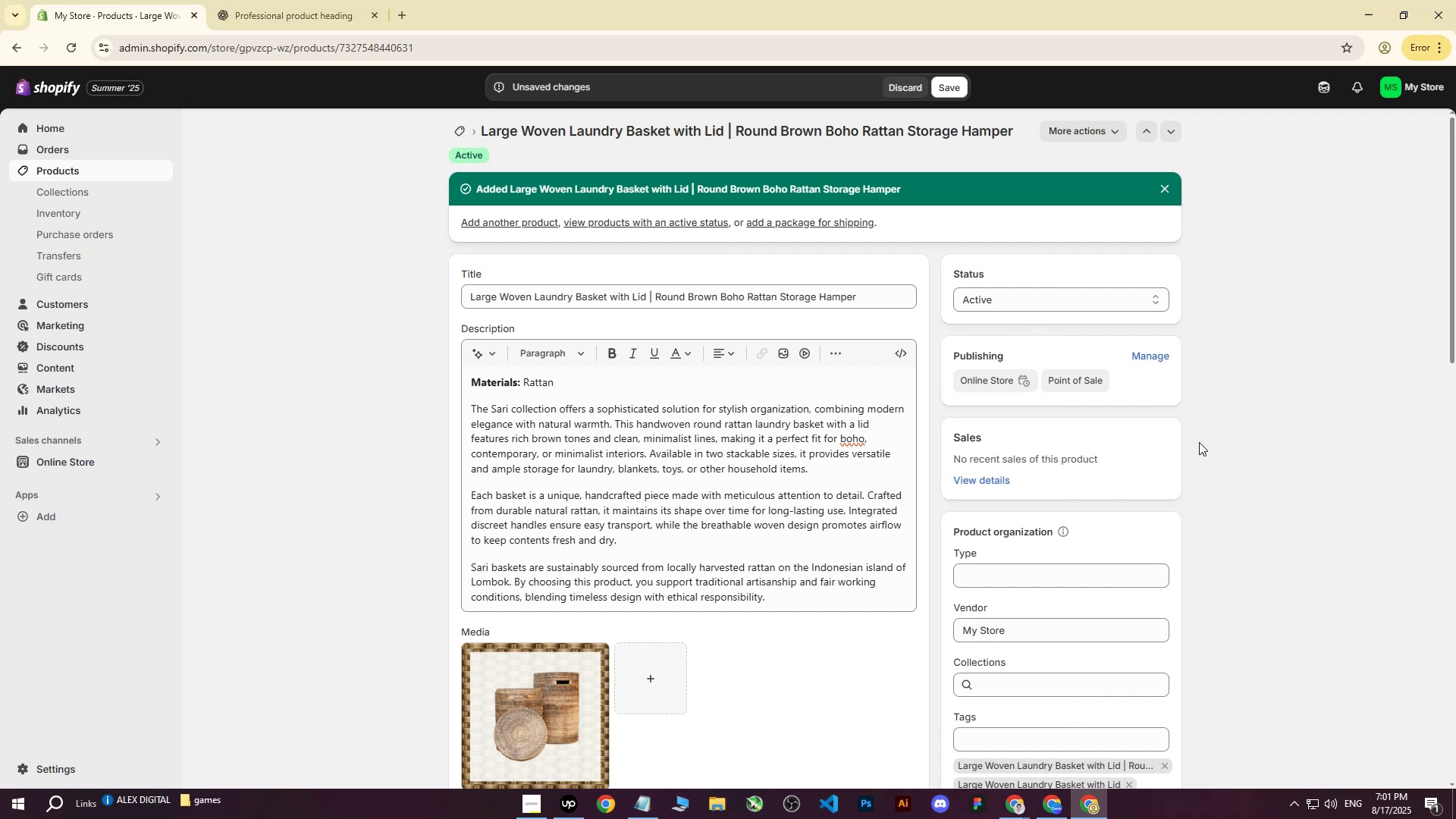 
scroll: coordinate [1144, 428], scroll_direction: up, amount: 6.0
 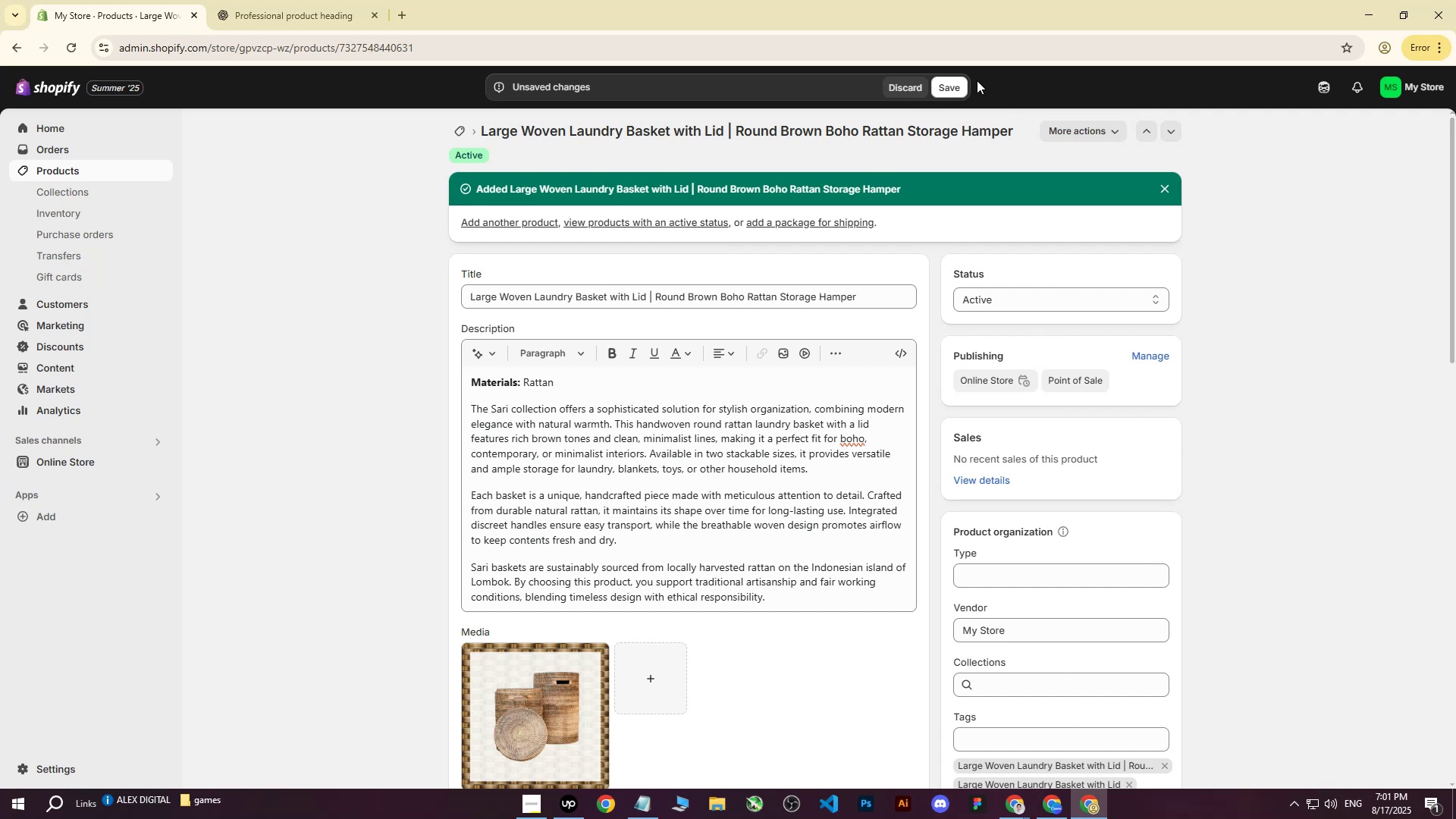 
left_click([964, 83])
 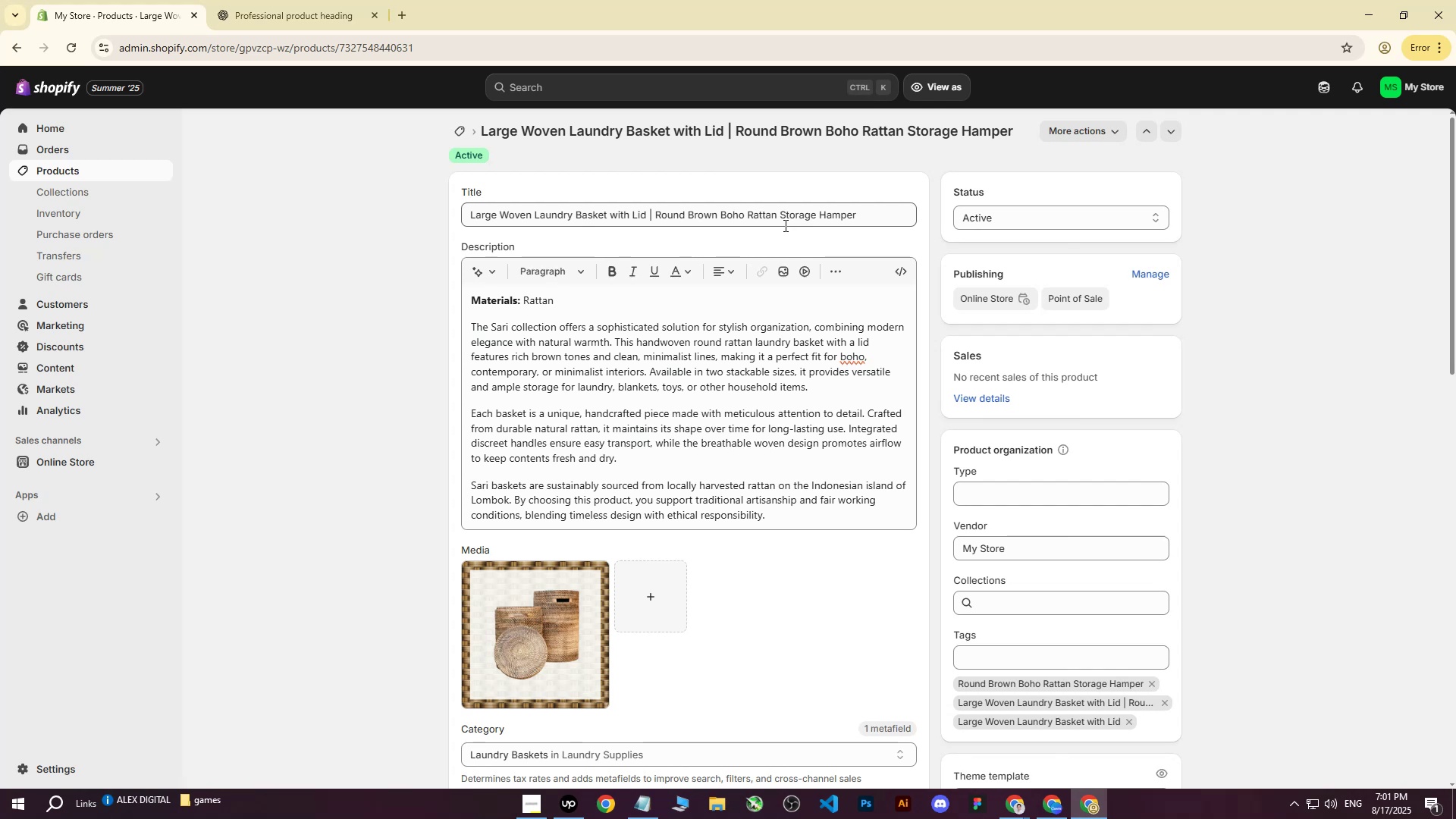 
wait(14.5)
 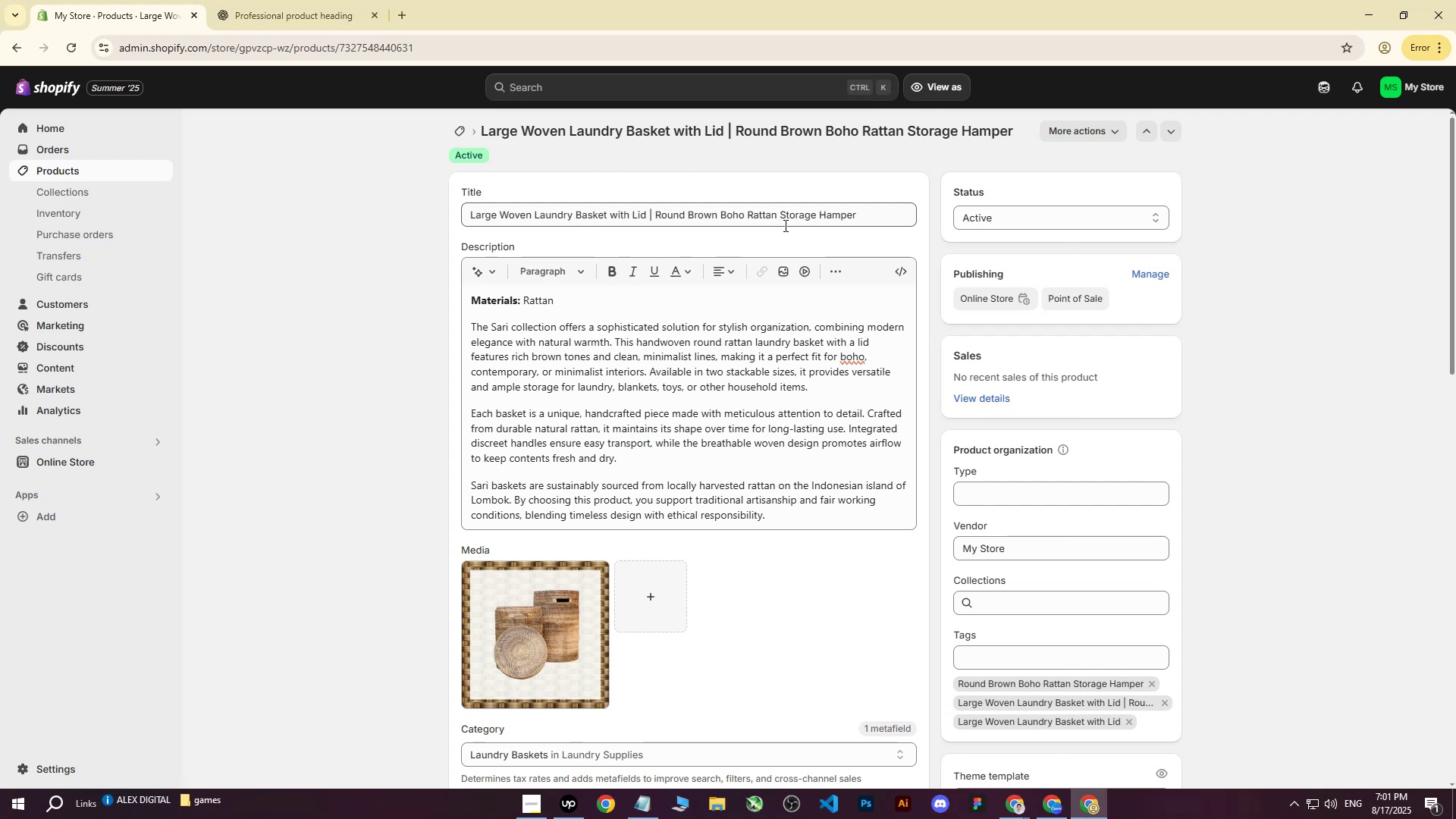 
left_click([96, 172])
 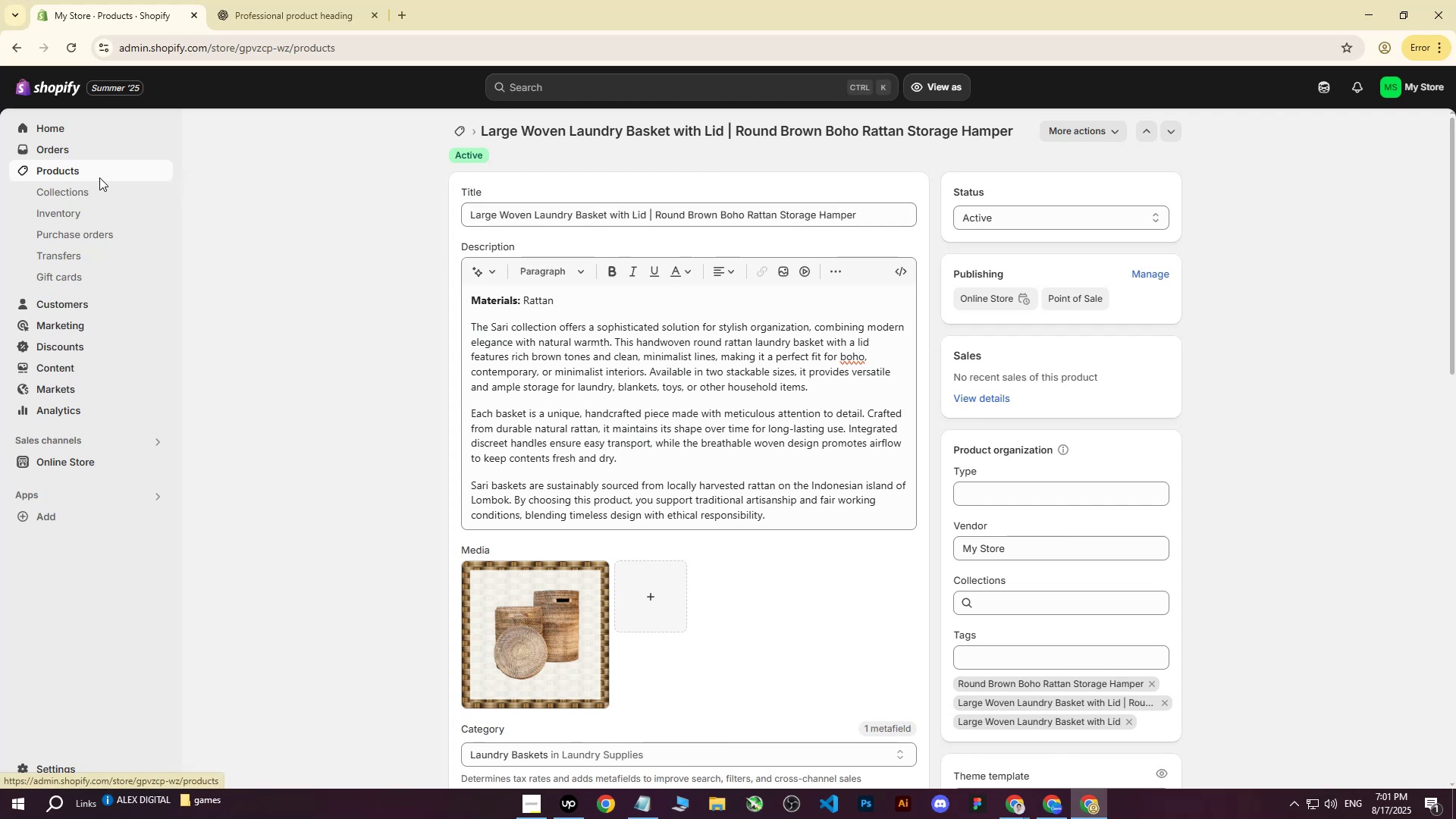 
mouse_move([205, 463])
 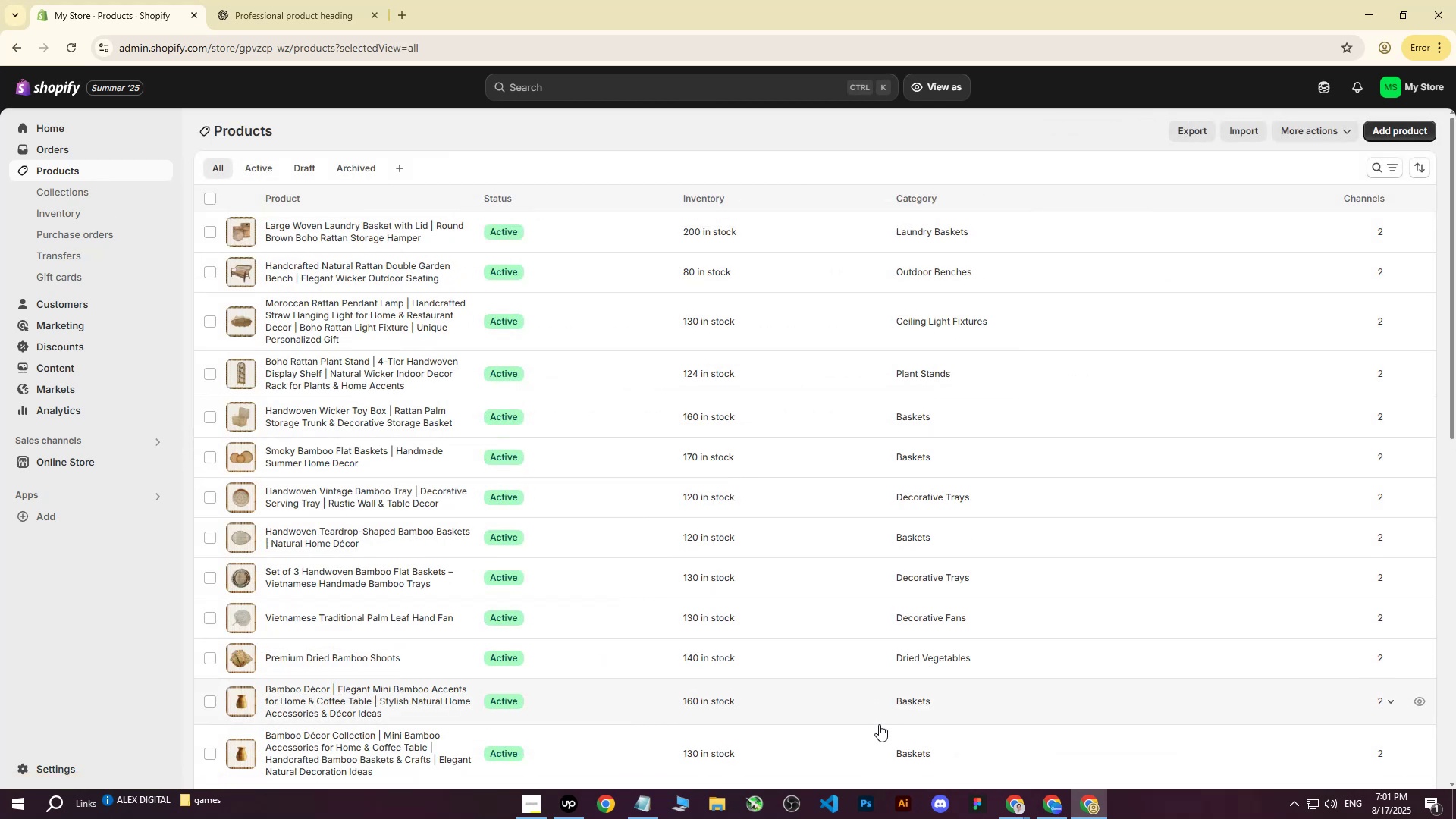 
double_click([939, 739])
 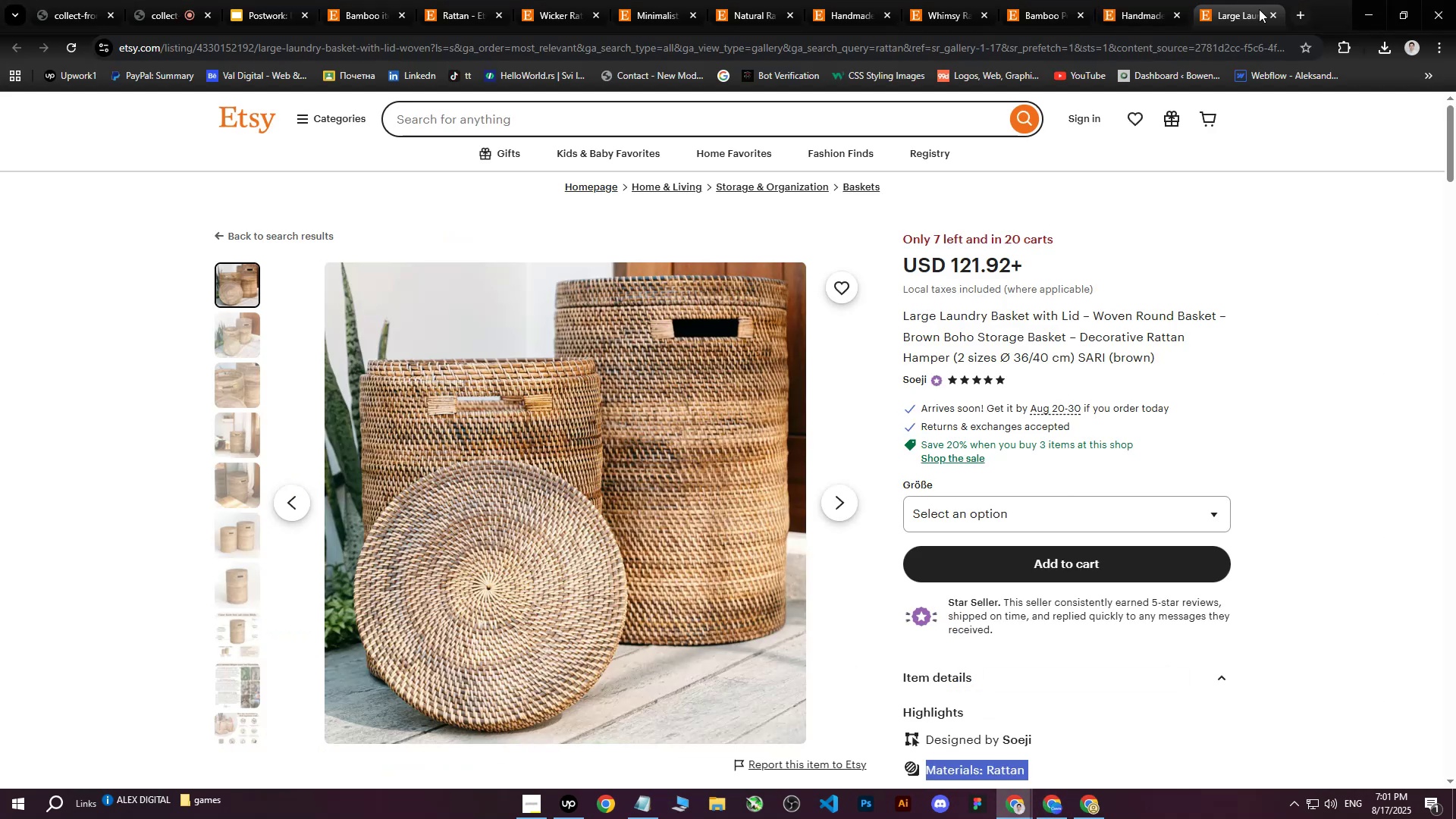 
left_click([1276, 17])
 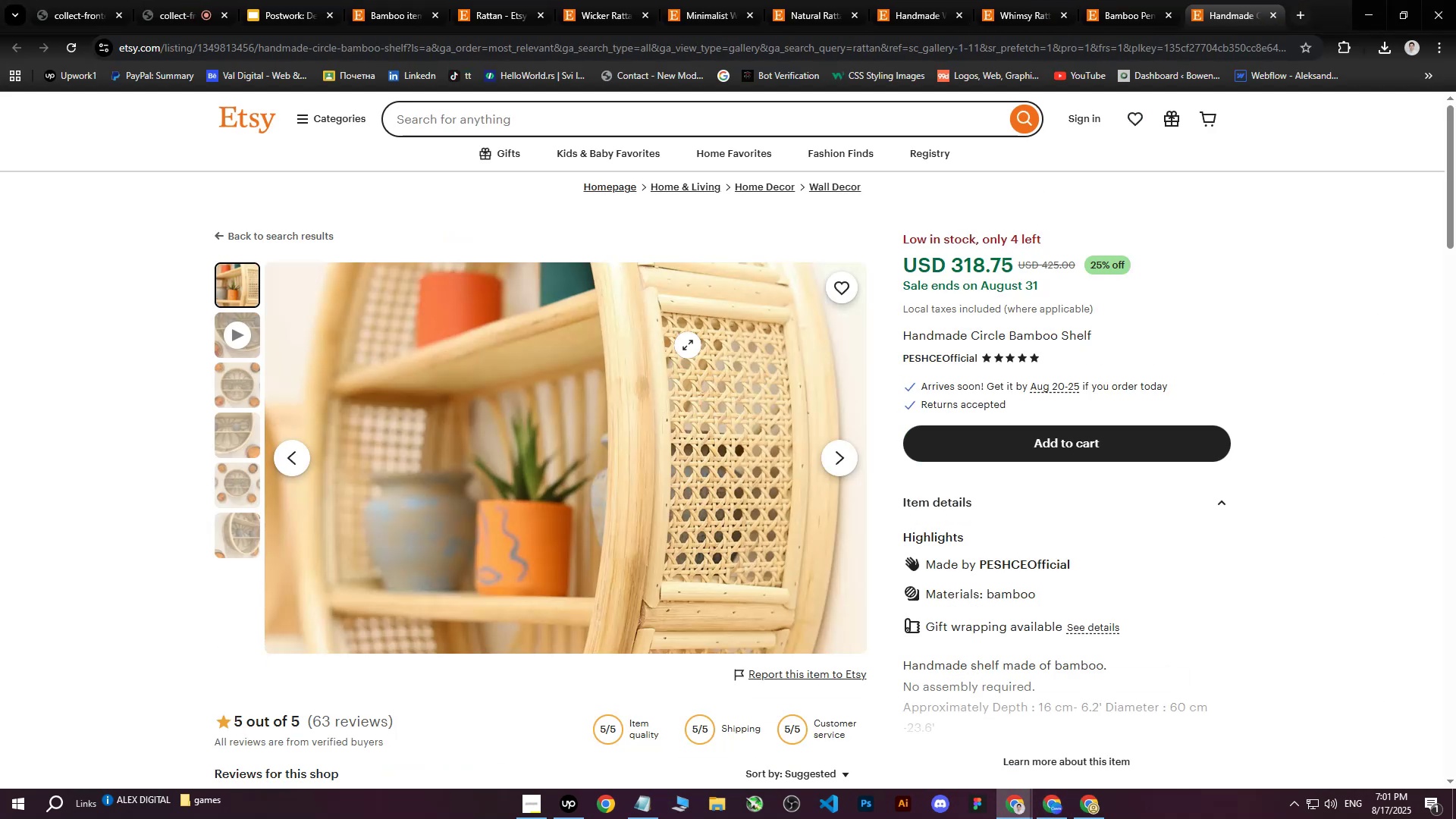 
right_click([675, 350])
 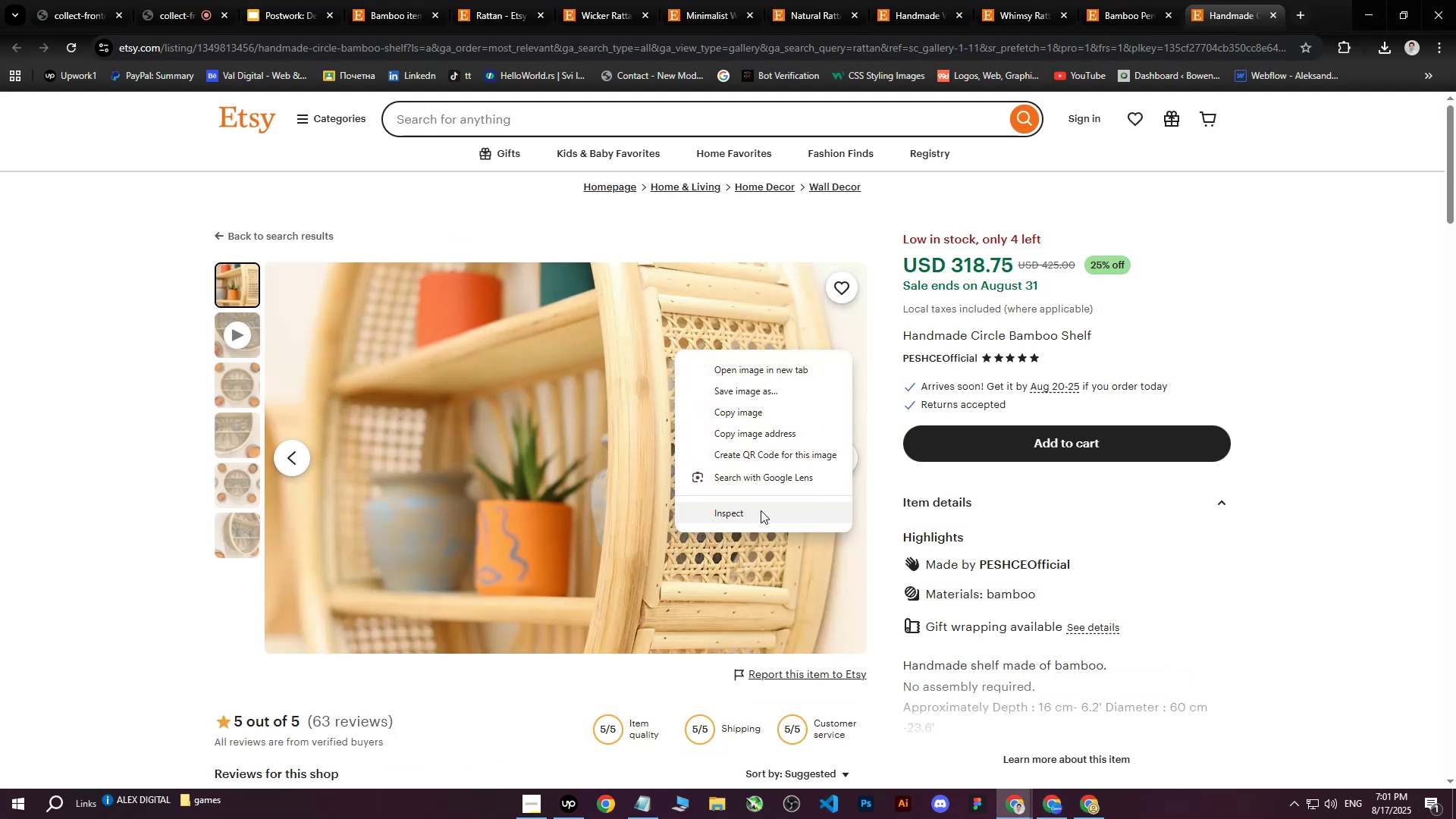 
left_click([761, 510])
 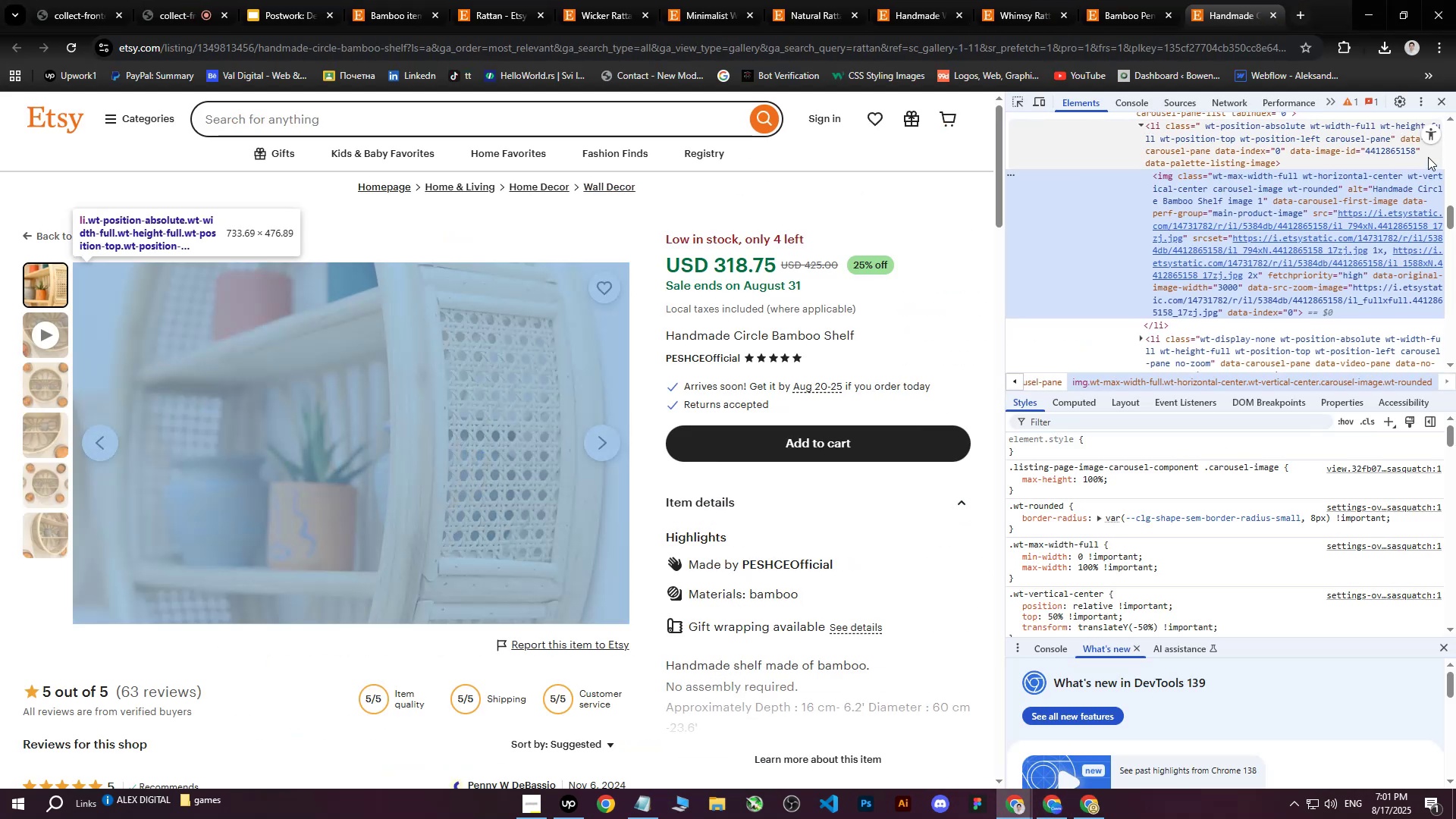 
left_click([1444, 111])
 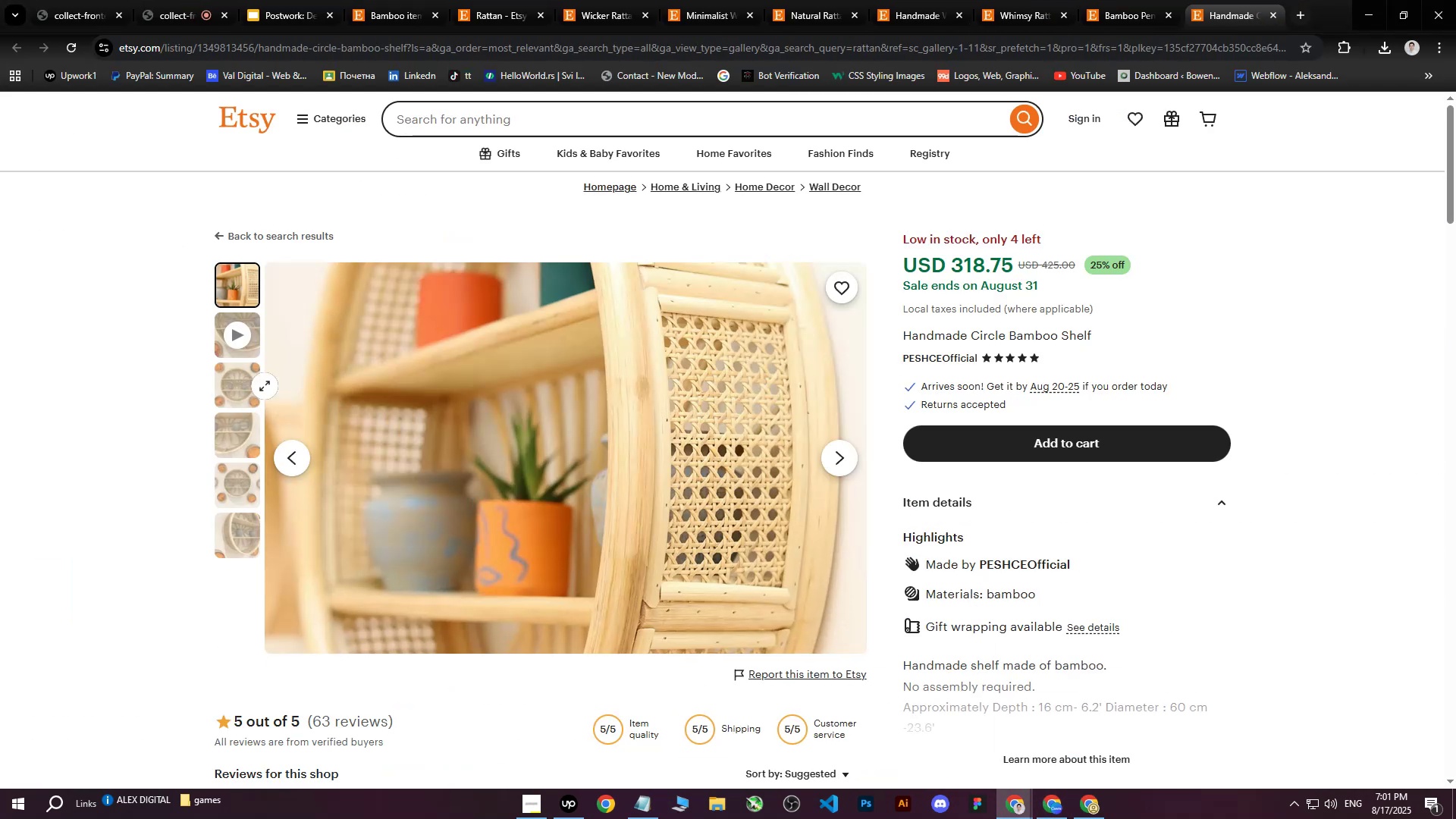 
left_click([239, 397])
 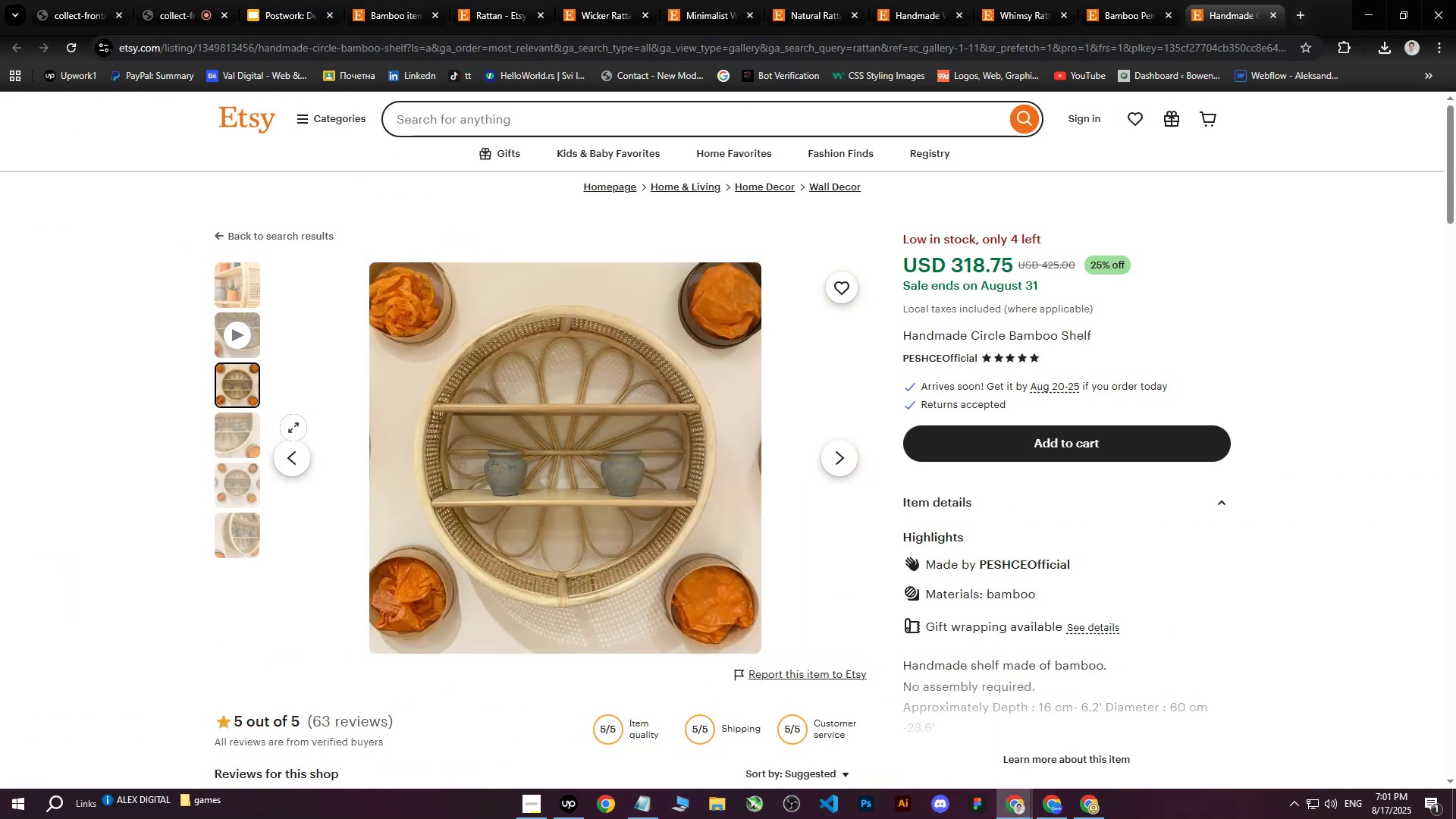 
left_click([224, 433])
 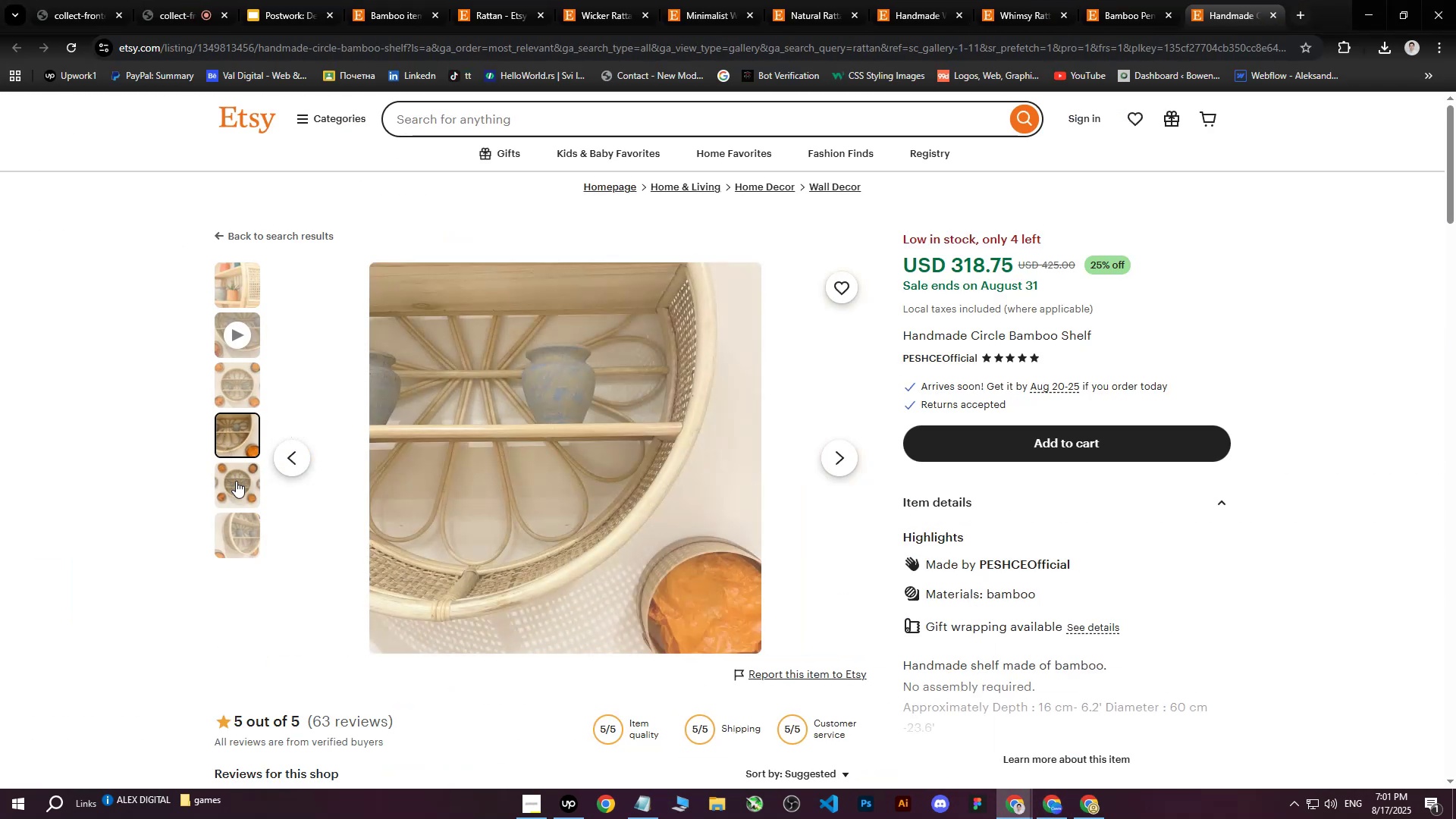 
left_click([236, 481])
 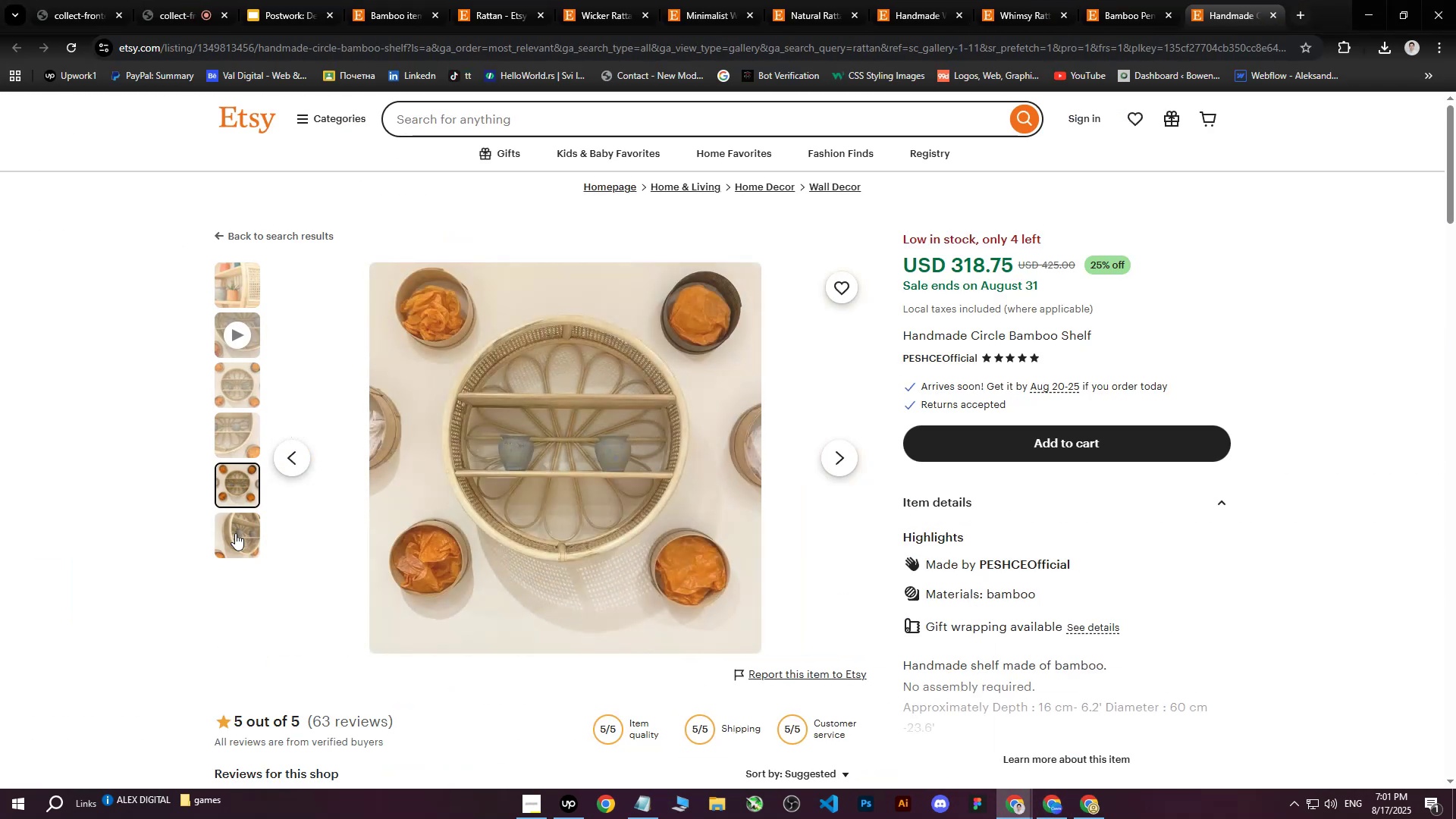 
left_click([235, 533])
 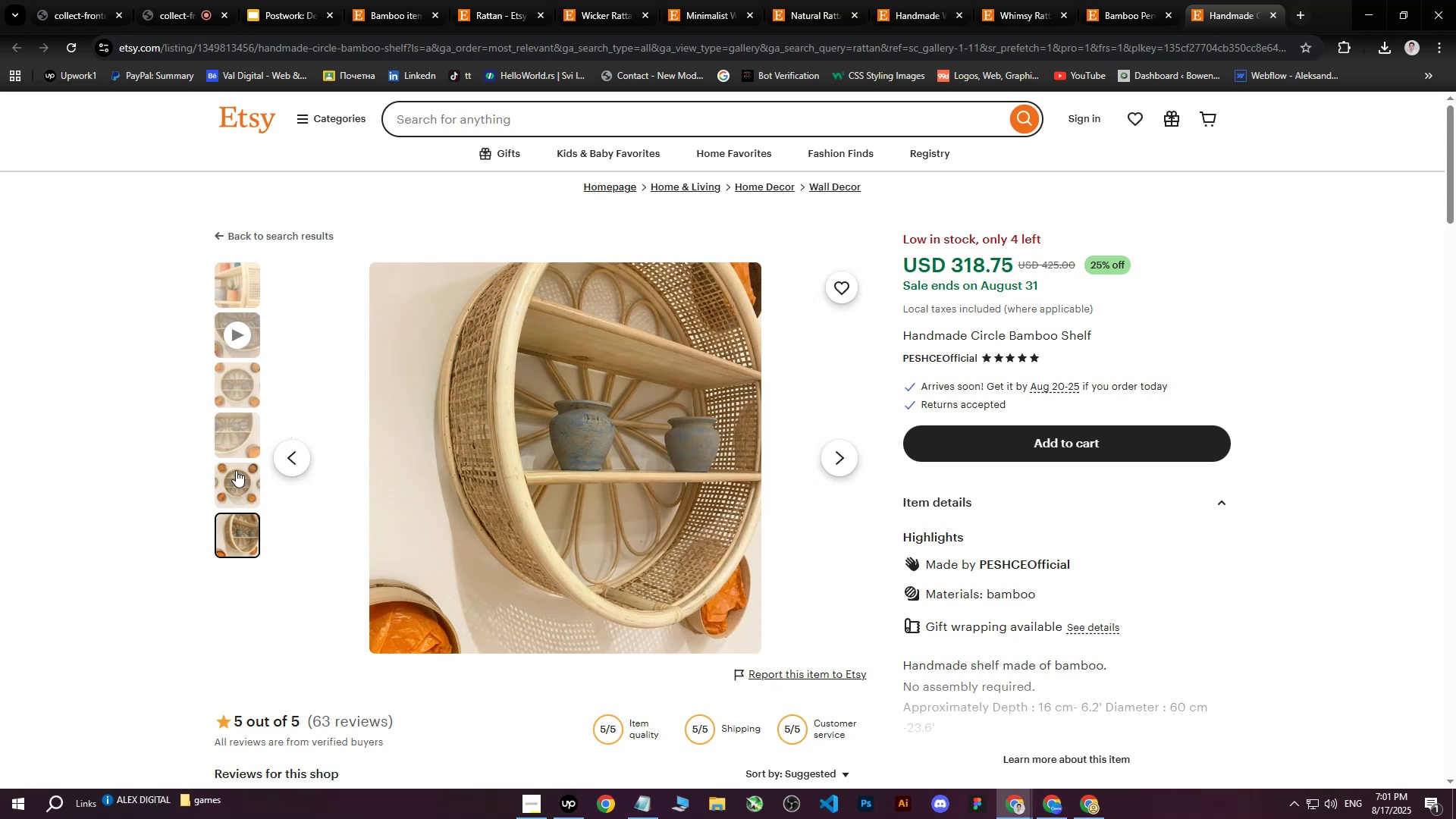 
left_click([234, 475])
 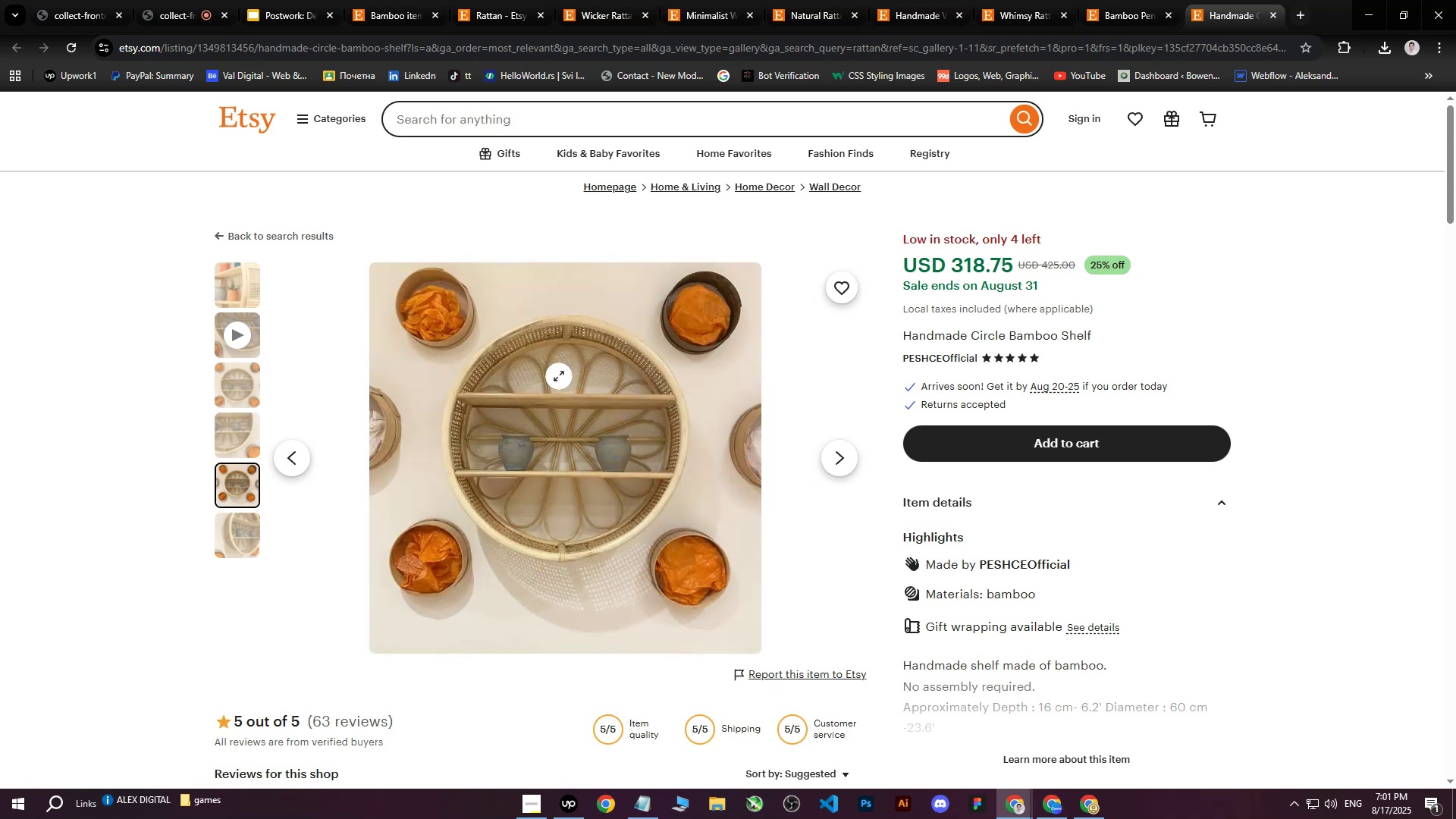 
right_click([559, 376])
 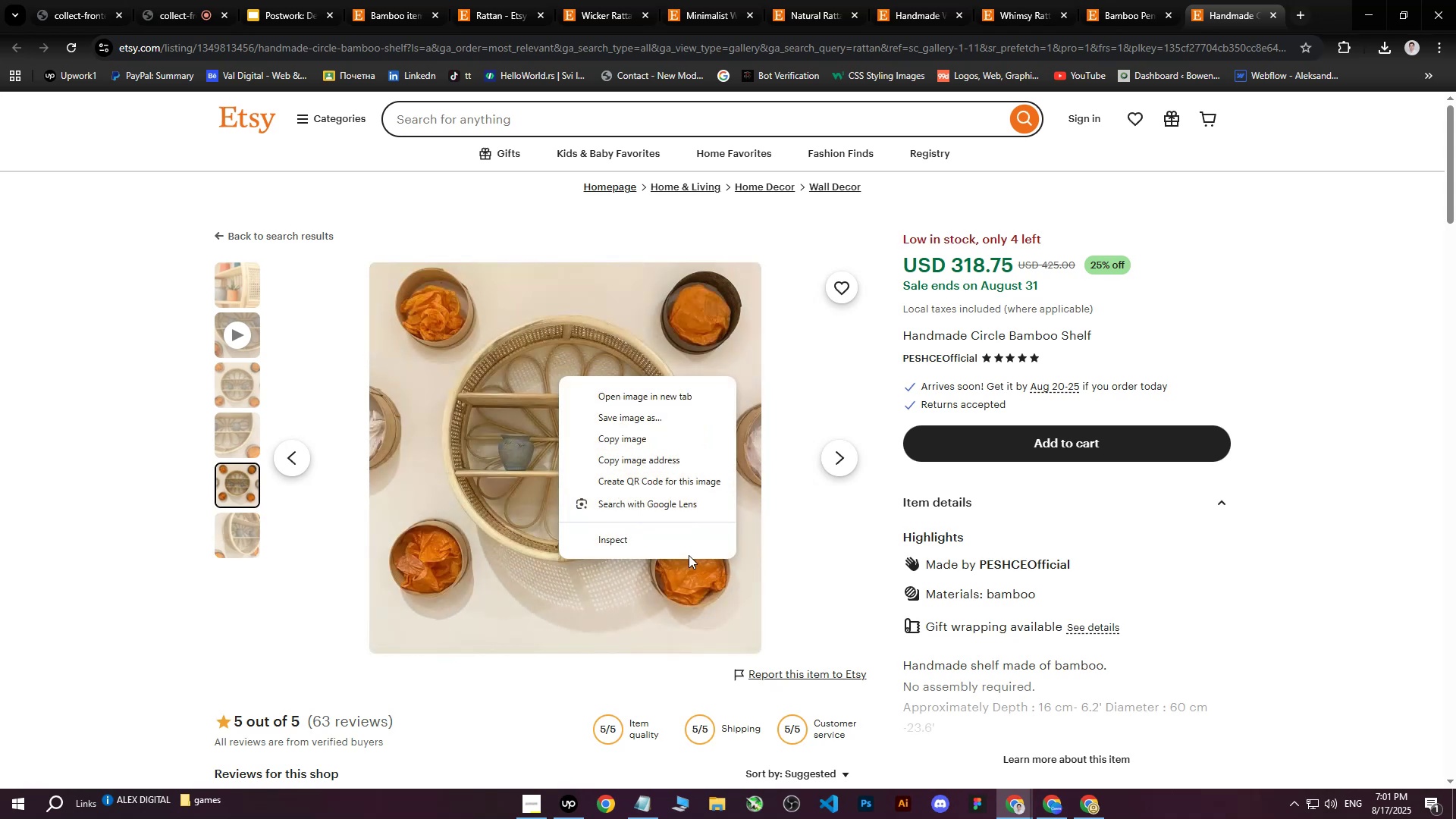 
left_click([665, 541])
 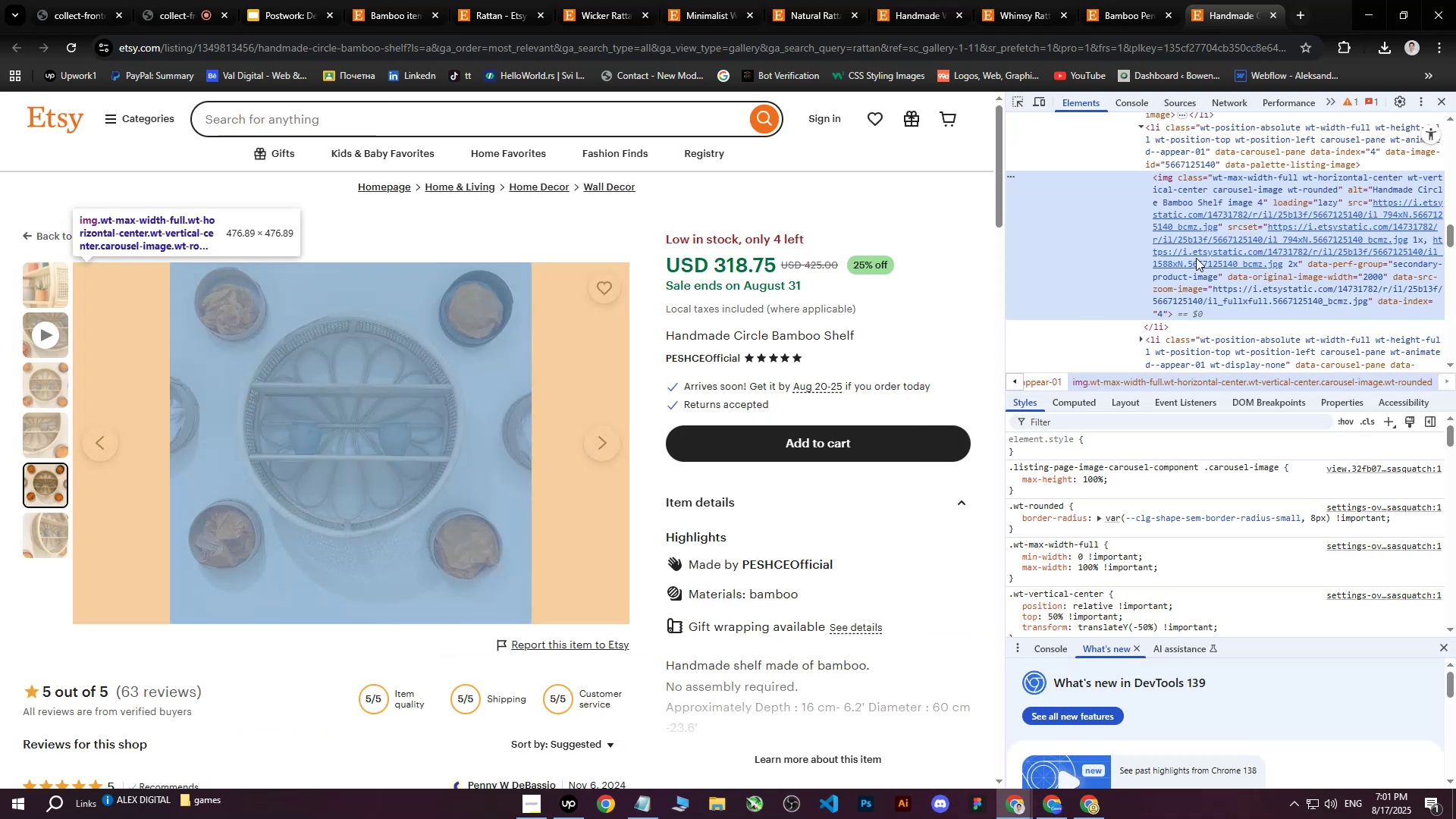 
double_click([1212, 252])
 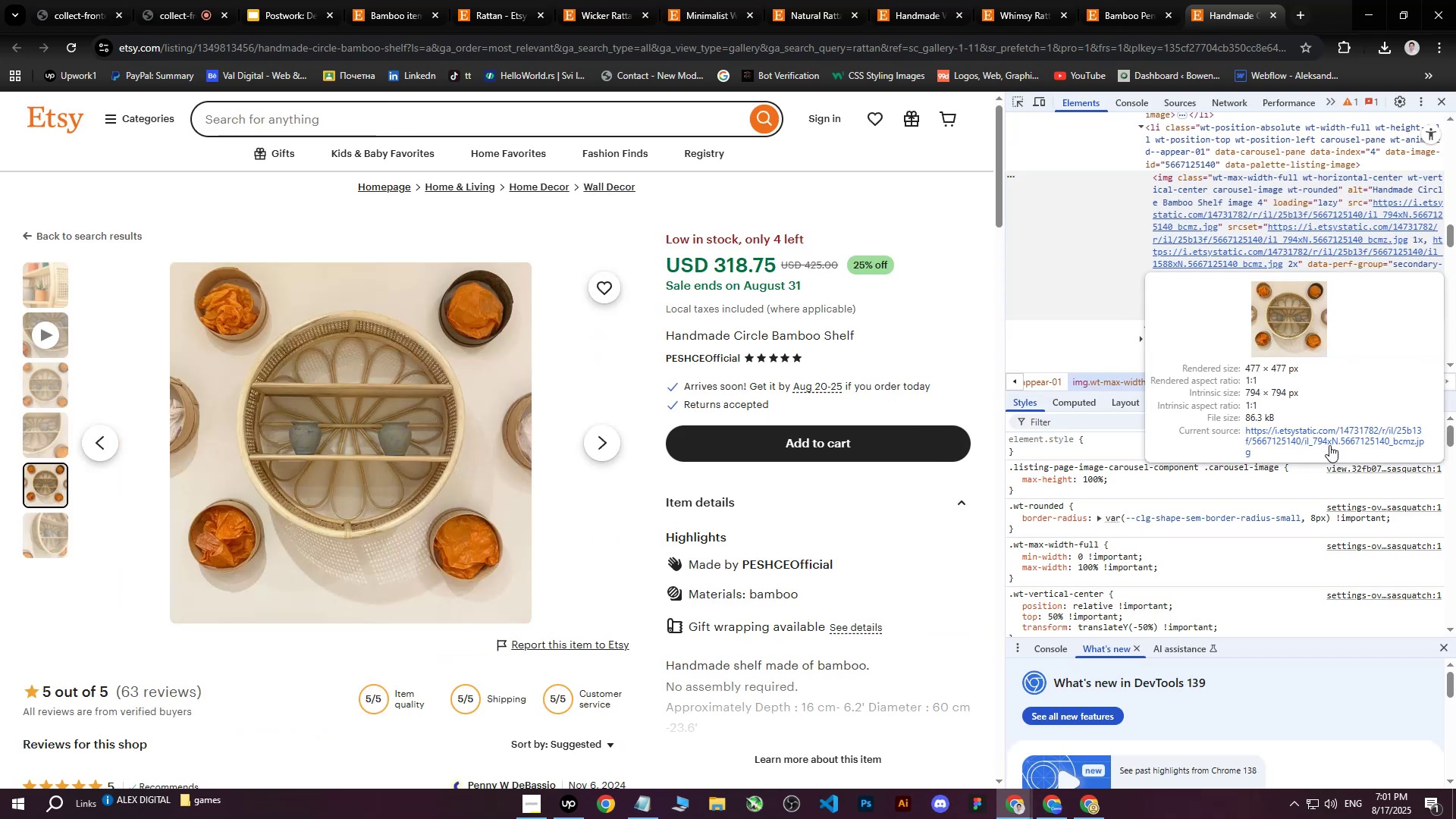 
left_click([1330, 440])
 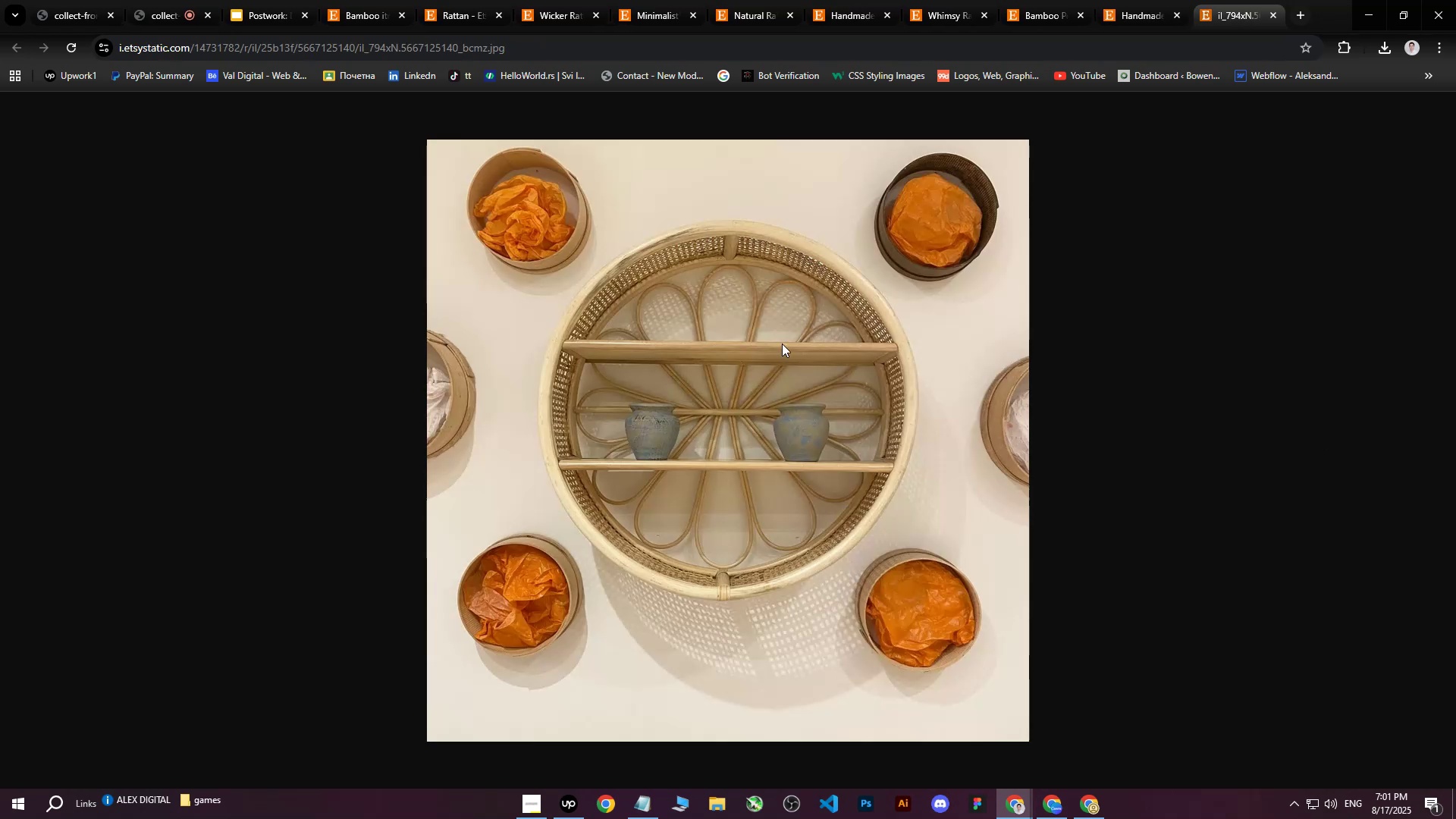 
right_click([777, 343])
 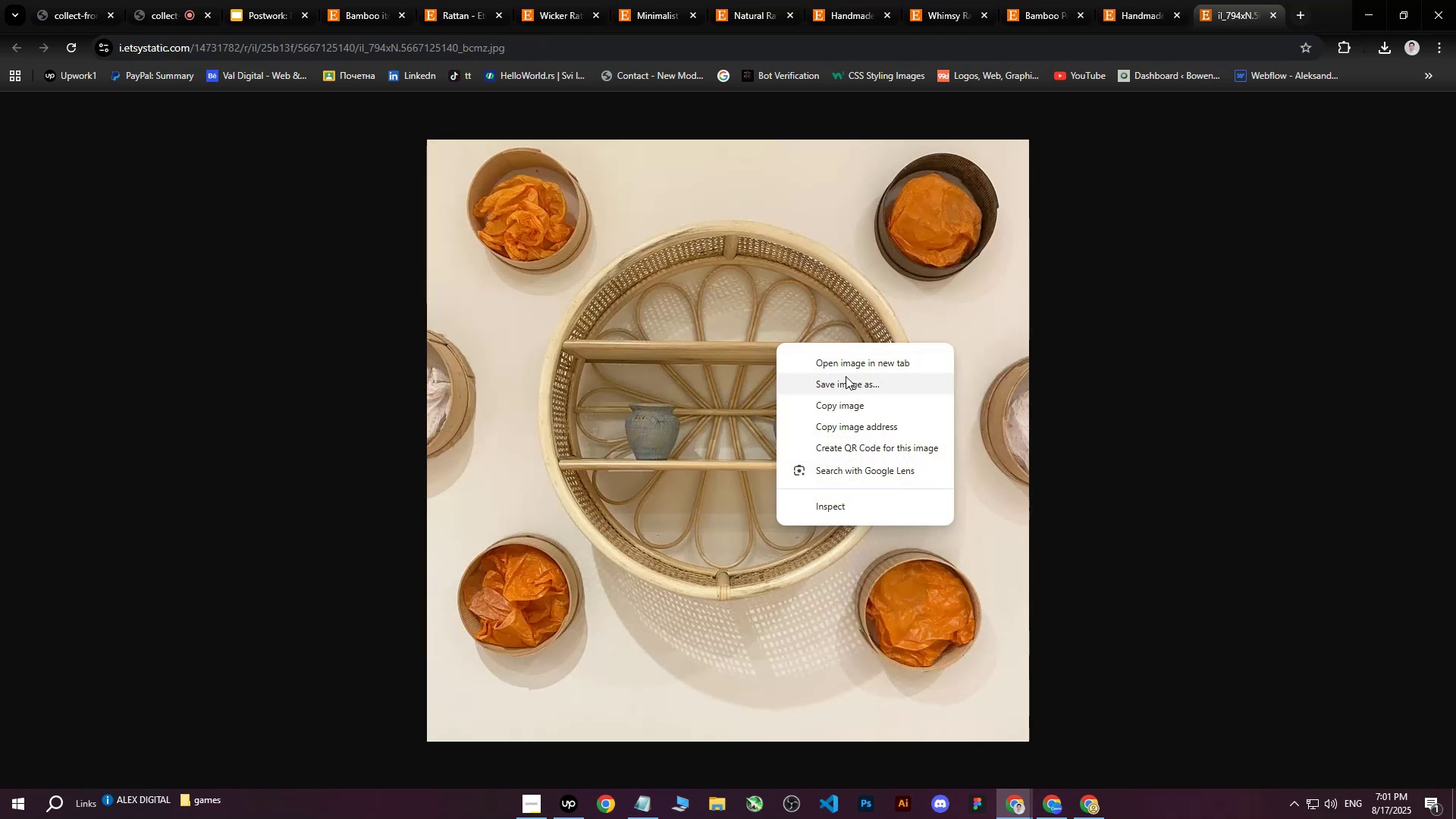 
left_click([846, 376])
 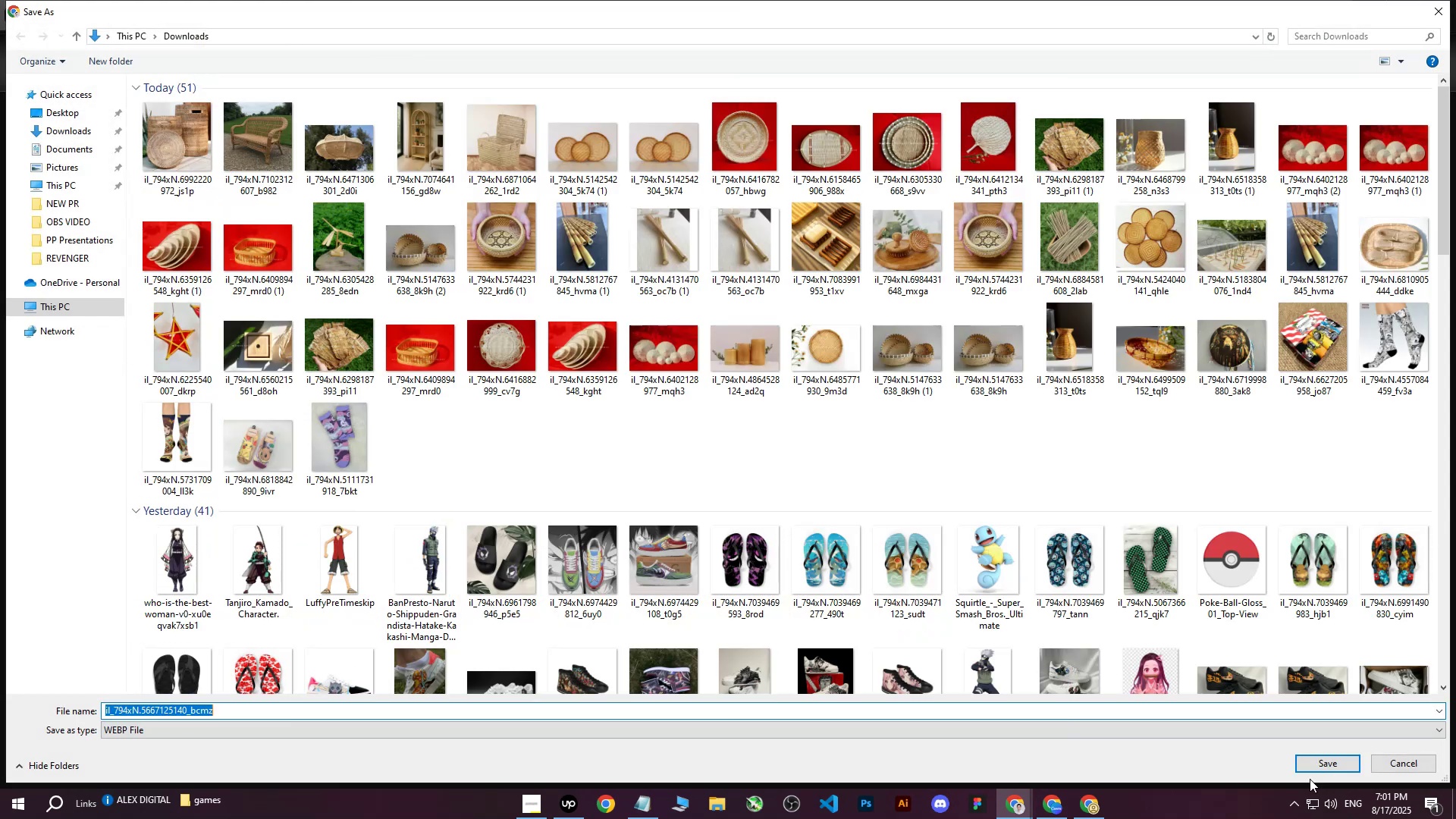 
left_click([1321, 767])
 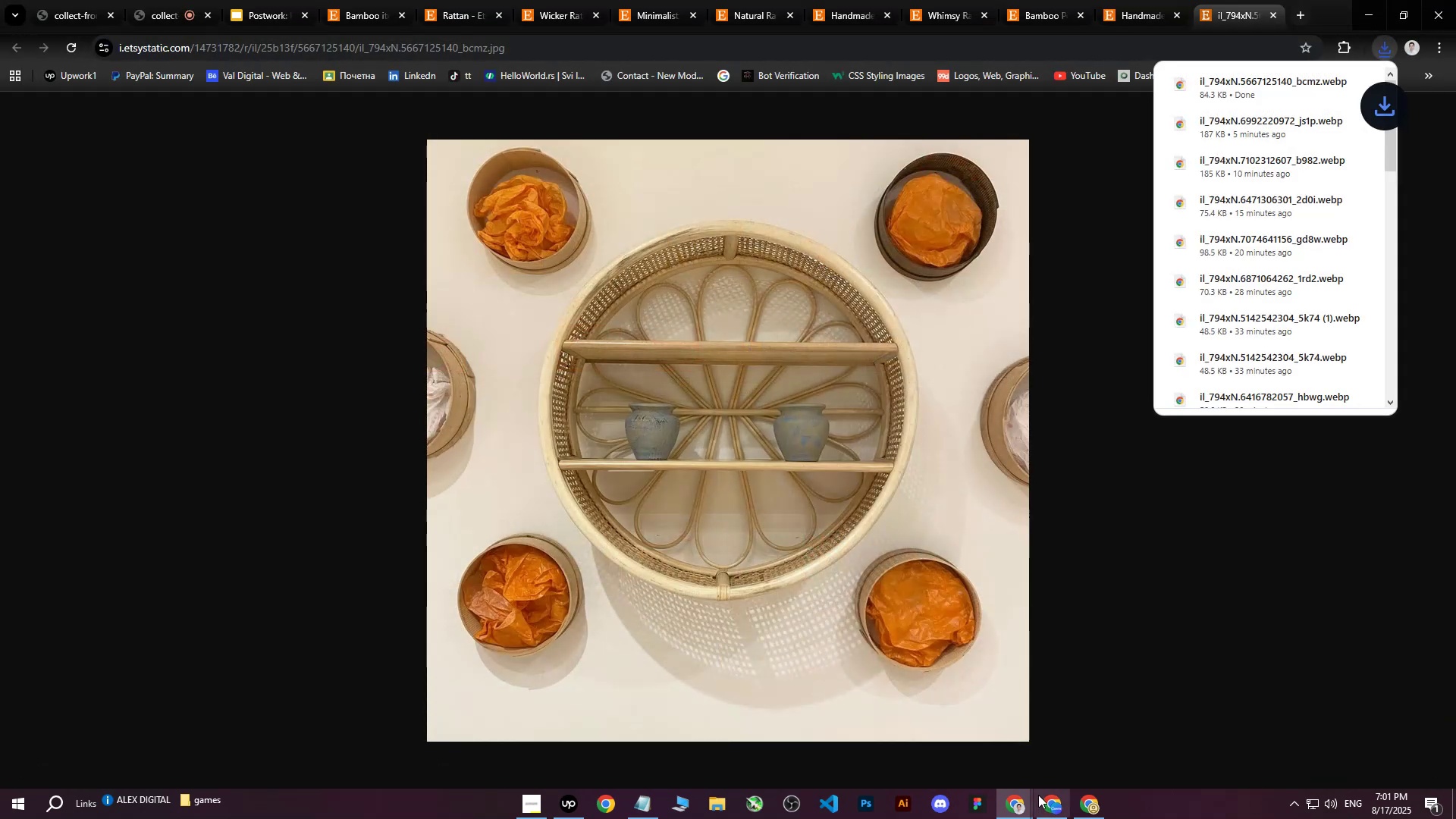 
left_click([1053, 808])
 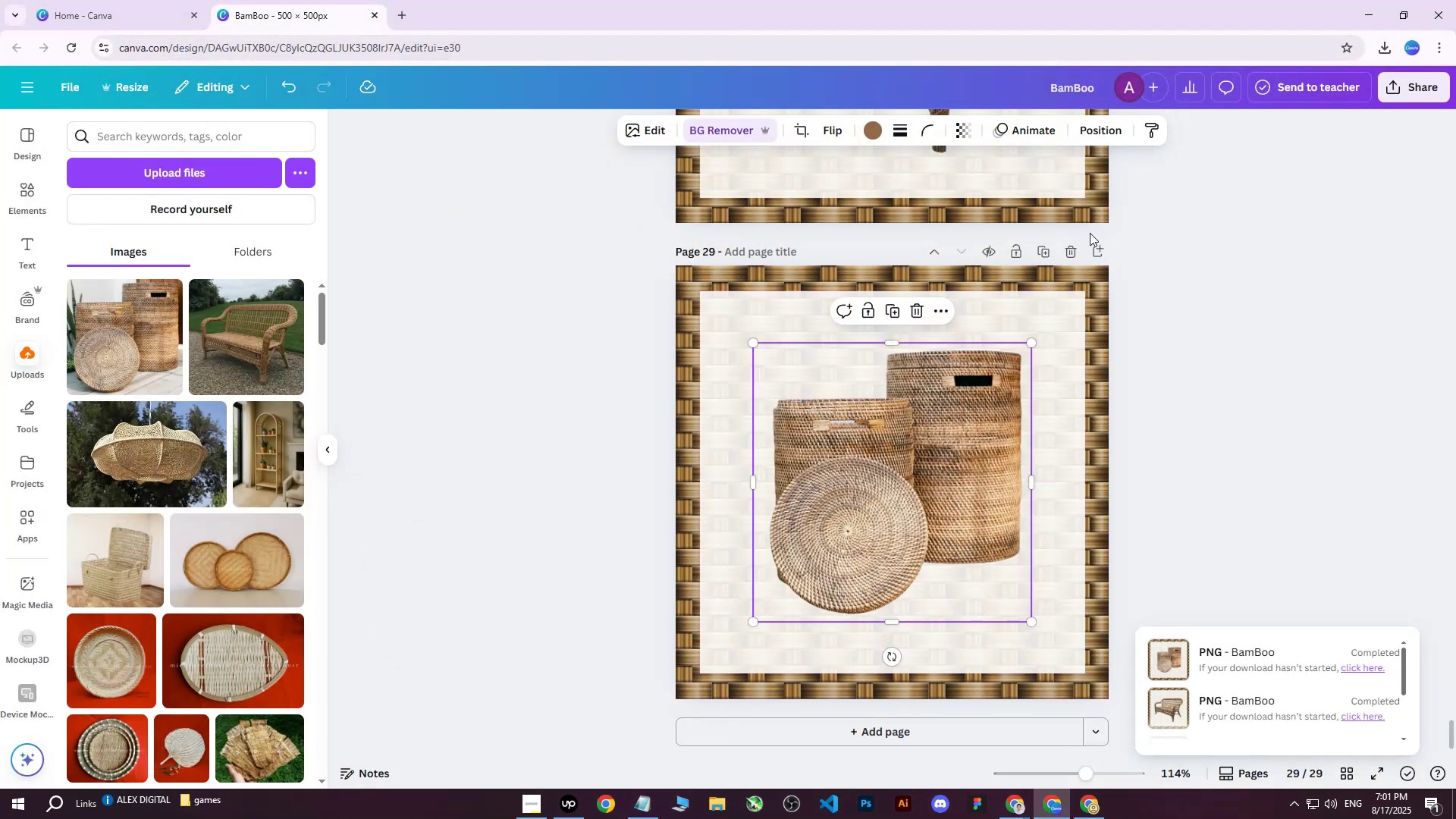 
left_click([1040, 249])
 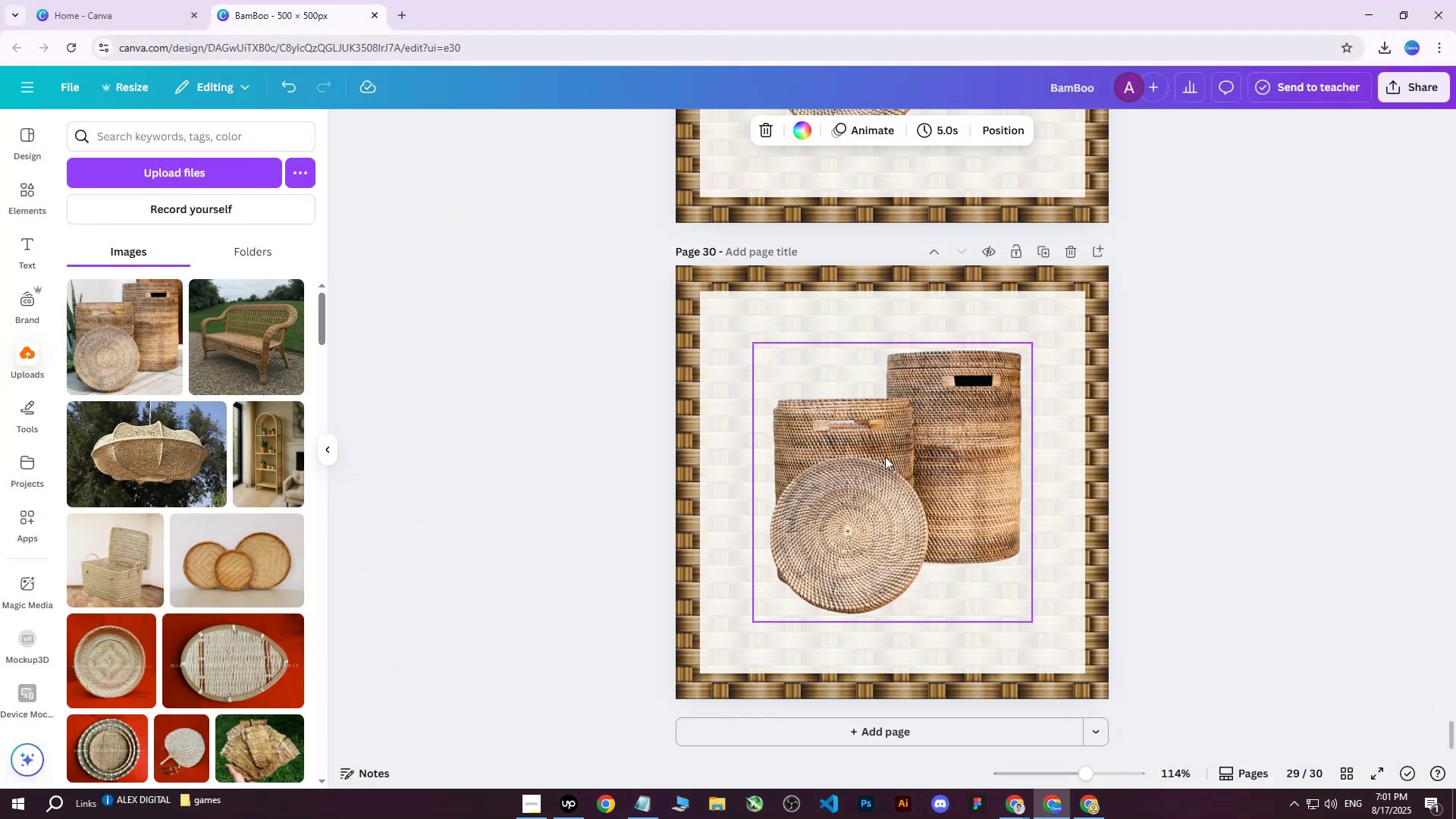 
left_click([881, 472])
 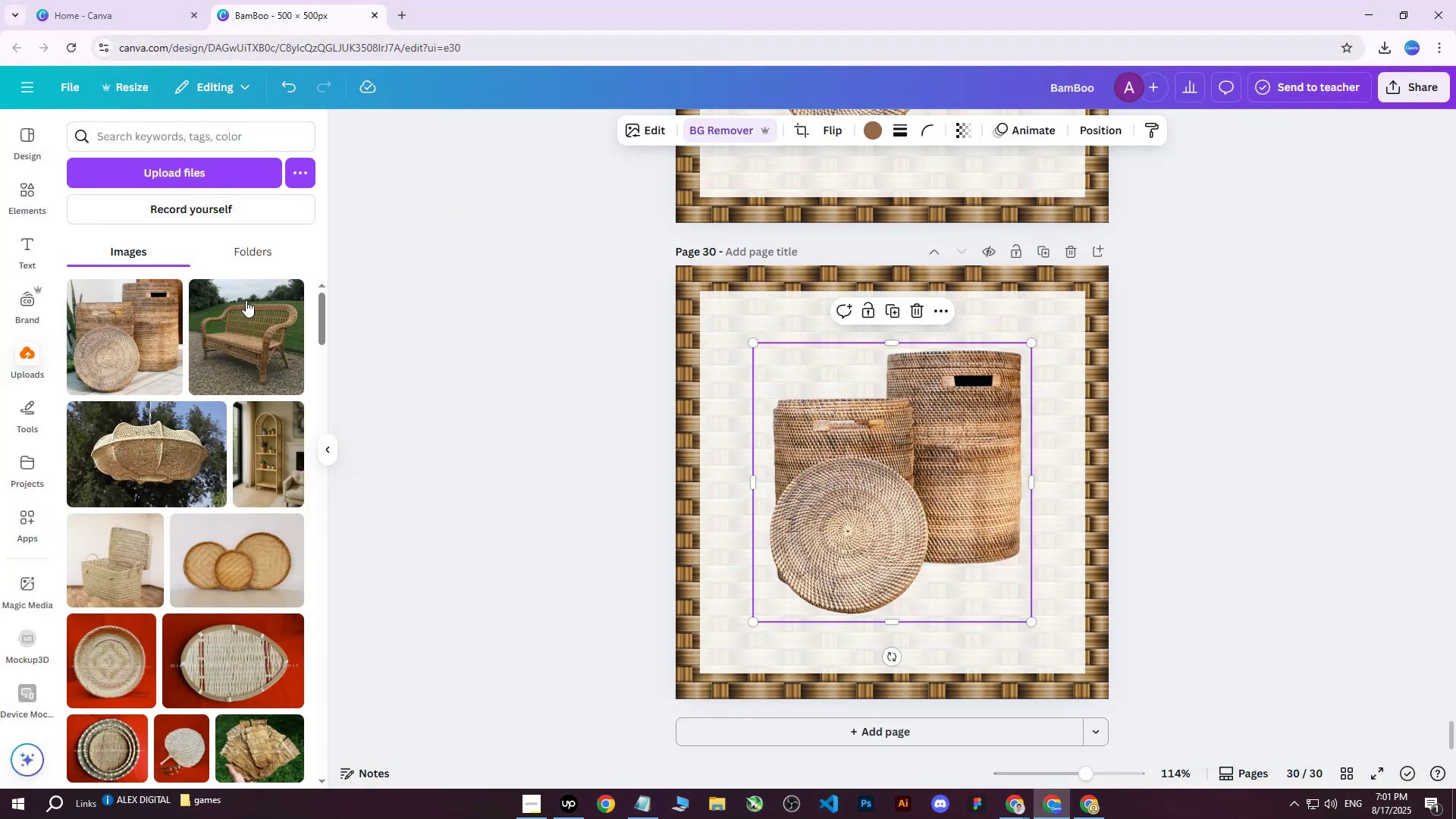 
key(Delete)
 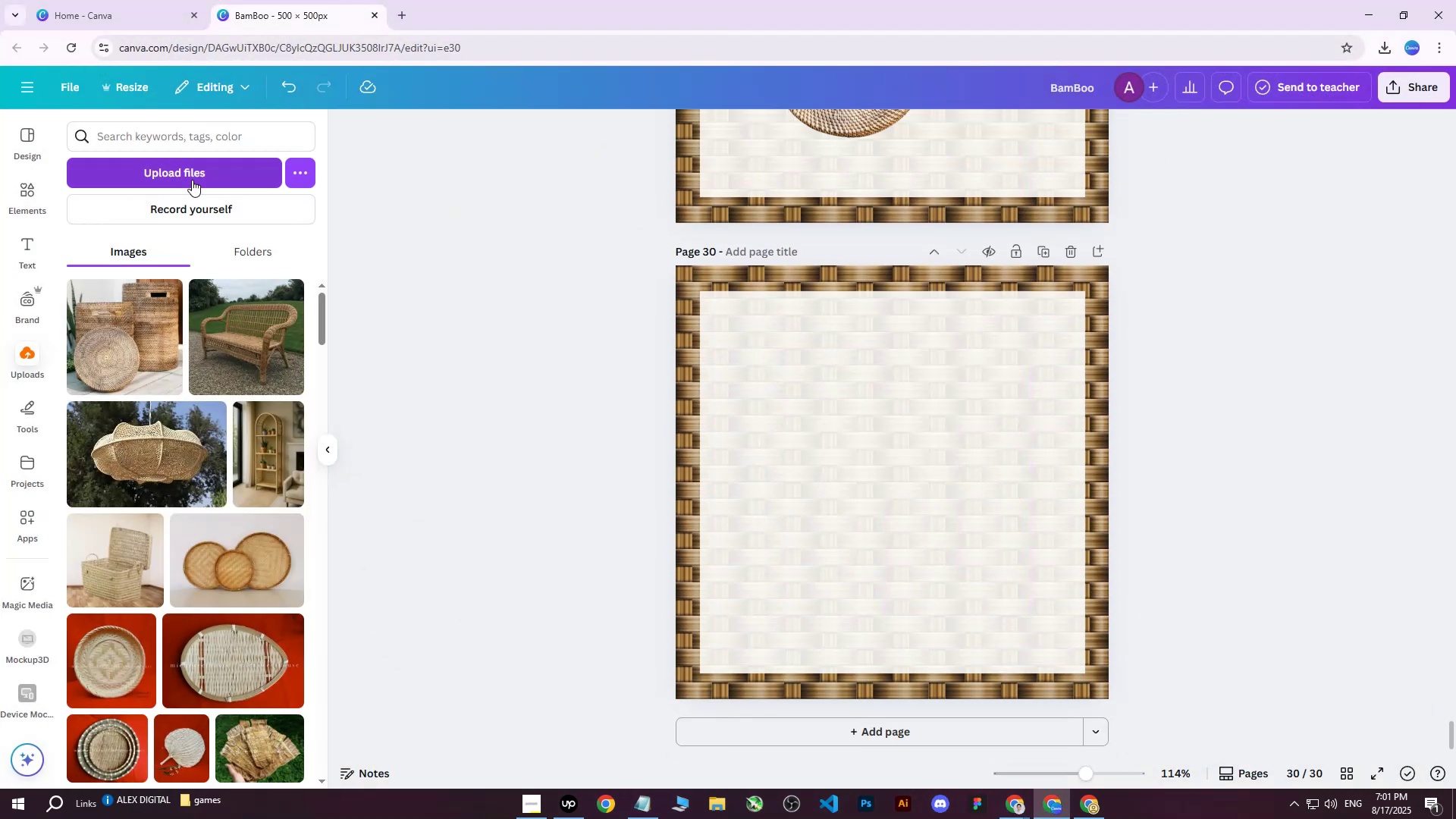 
left_click([192, 180])
 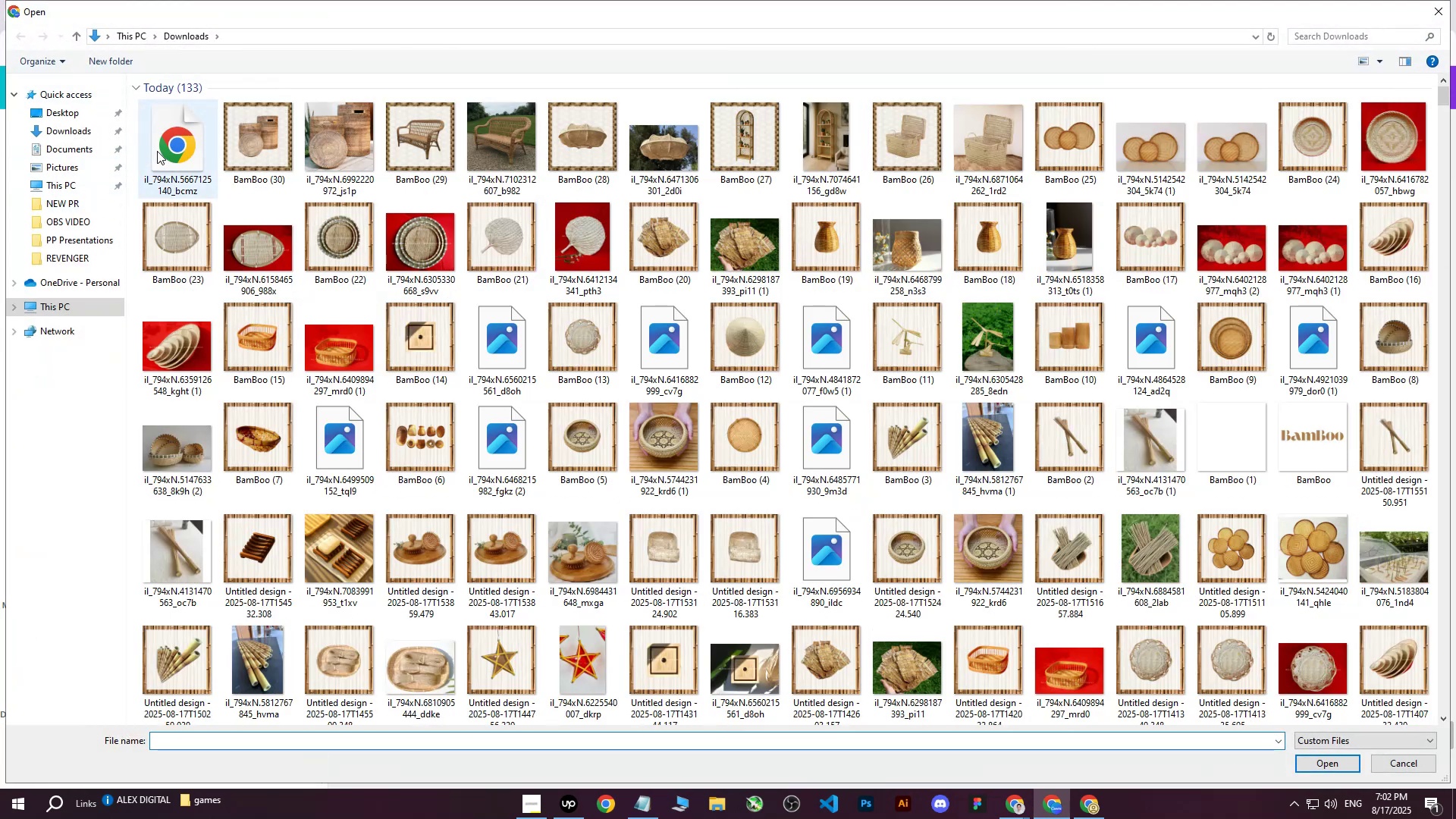 
left_click([167, 152])
 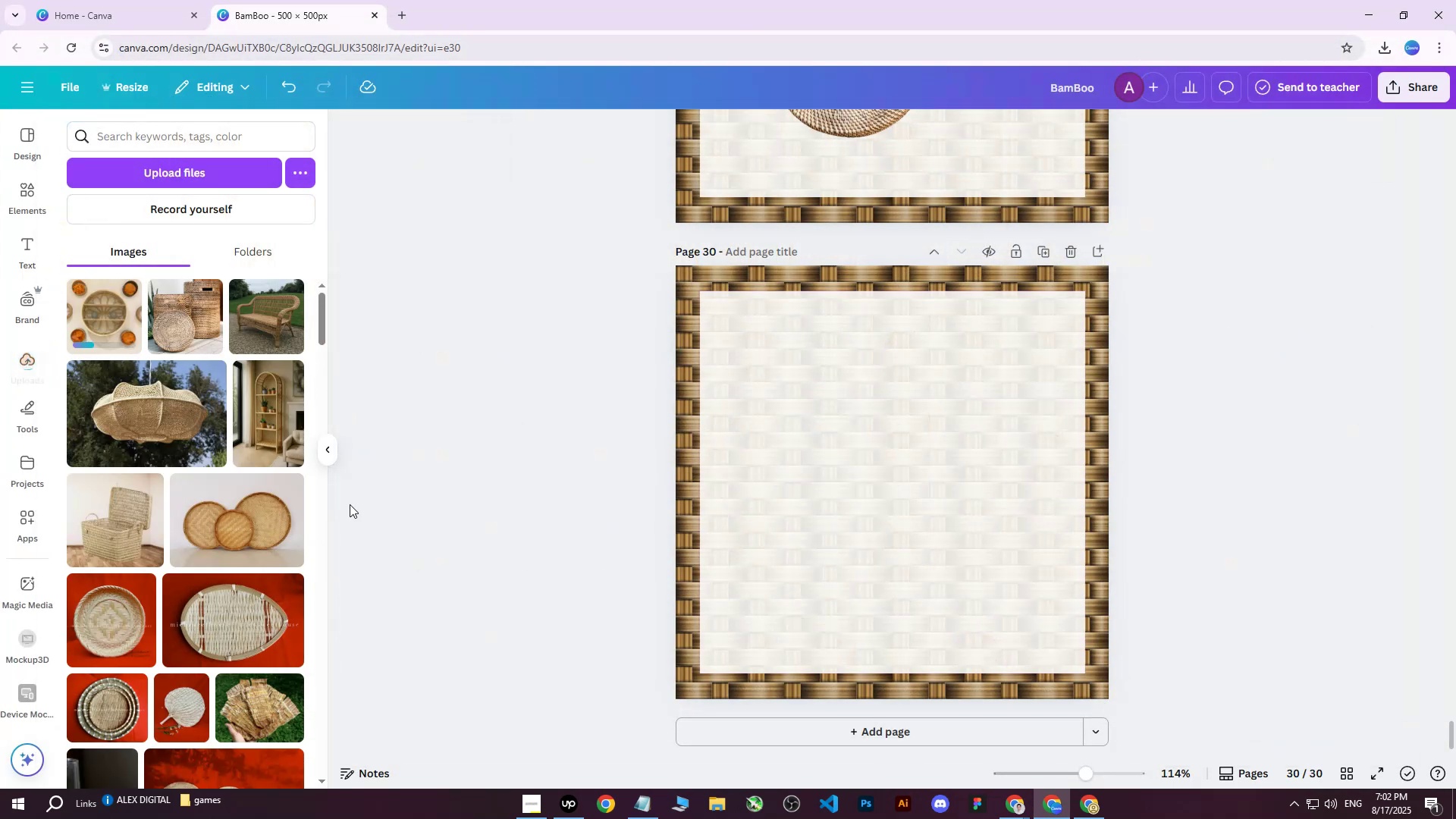 
left_click([97, 317])
 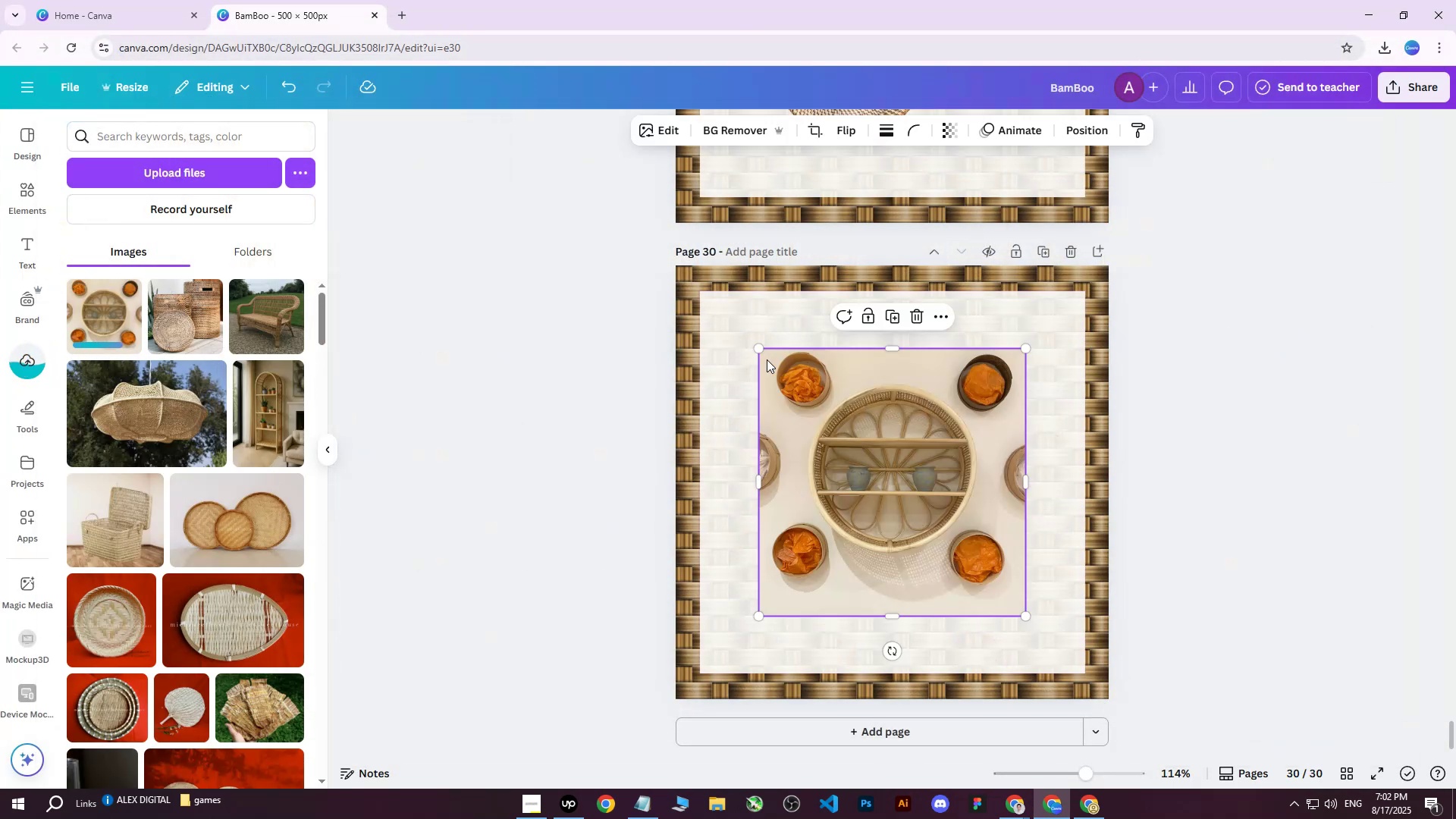 
left_click_drag(start_coordinate=[755, 349], to_coordinate=[575, 275])
 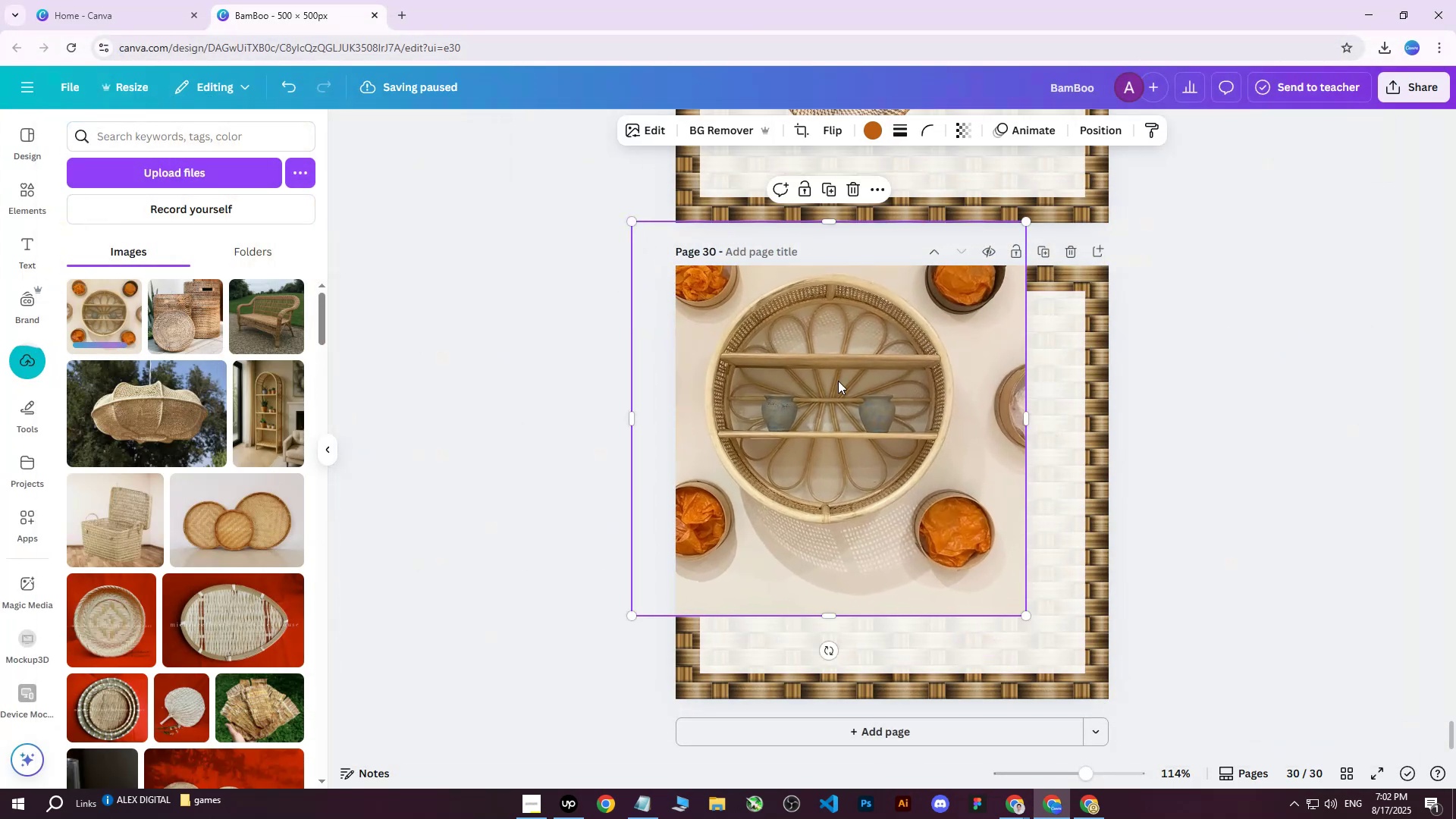 
left_click_drag(start_coordinate=[884, 403], to_coordinate=[949, 484])
 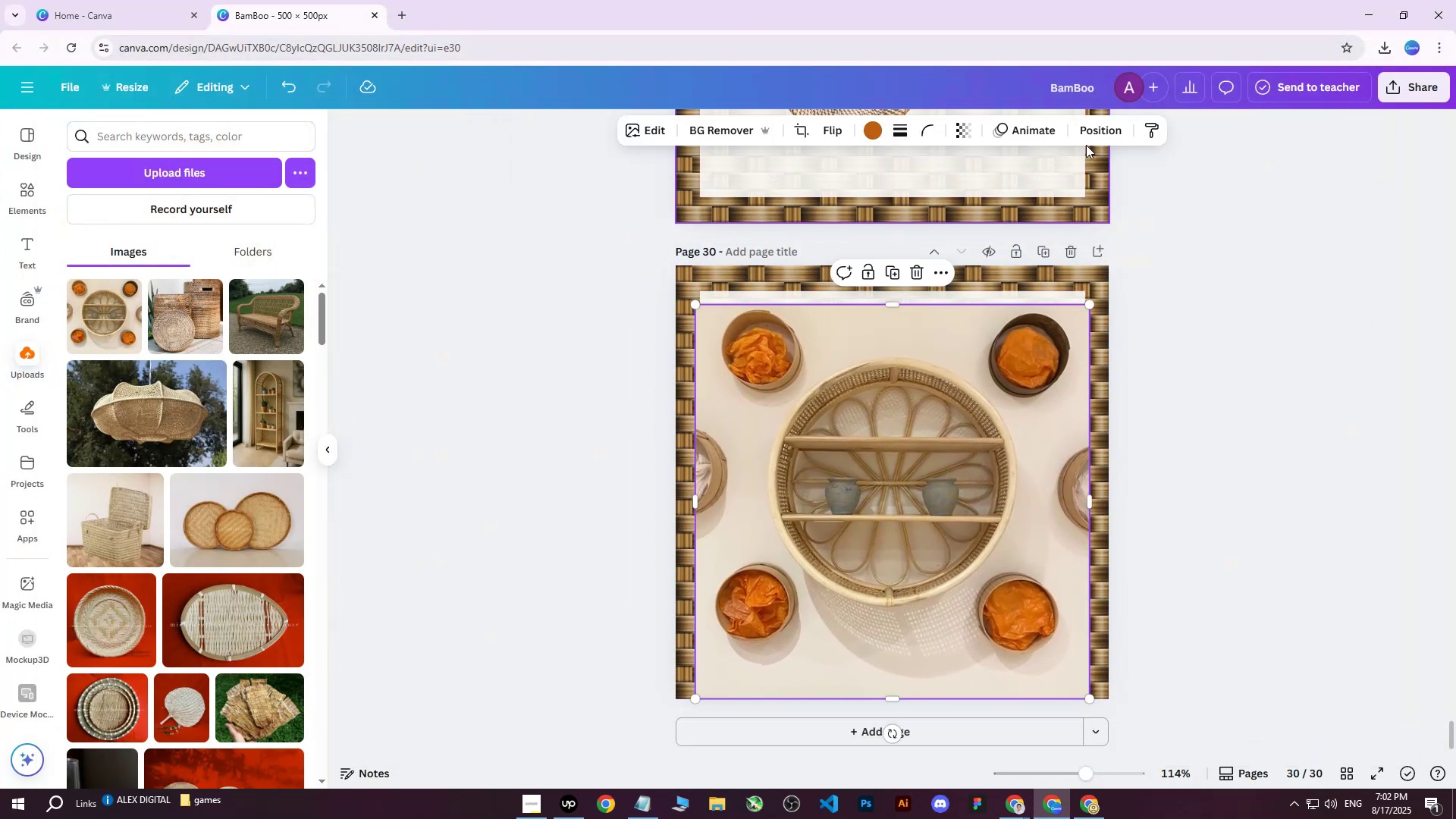 
left_click([1093, 134])
 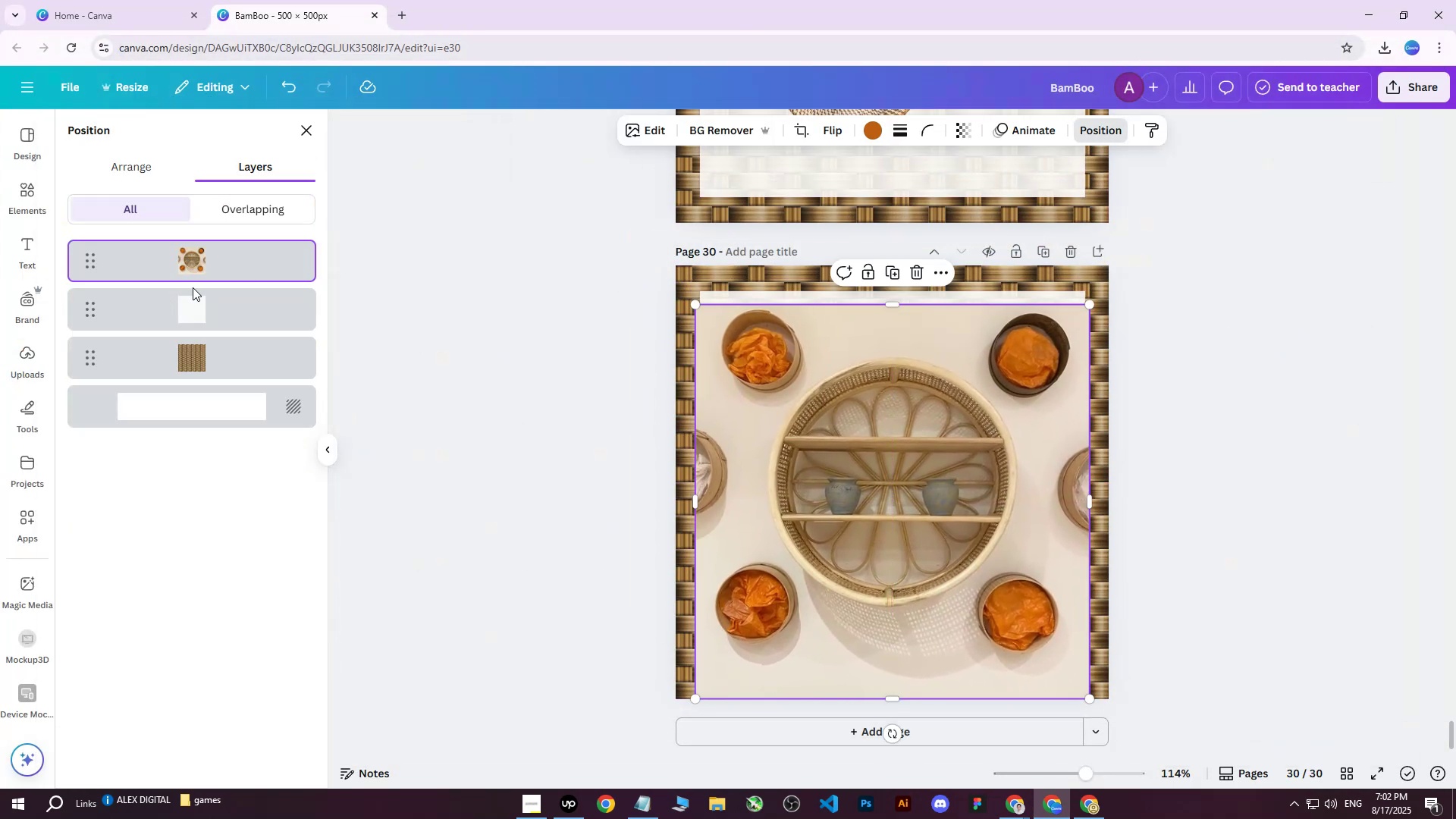 
left_click_drag(start_coordinate=[187, 264], to_coordinate=[194, 380])
 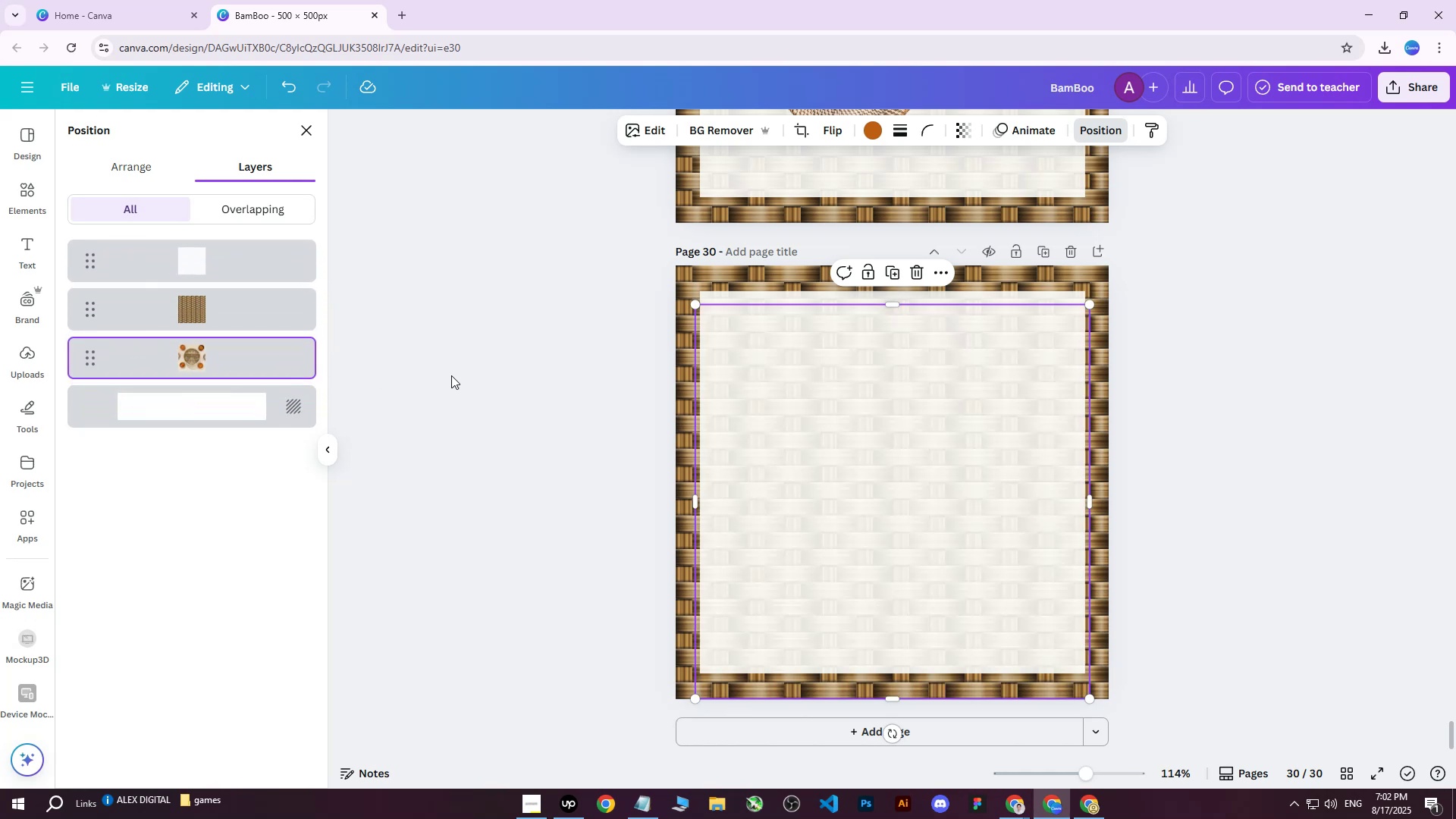 
left_click_drag(start_coordinate=[210, 337], to_coordinate=[210, 243])
 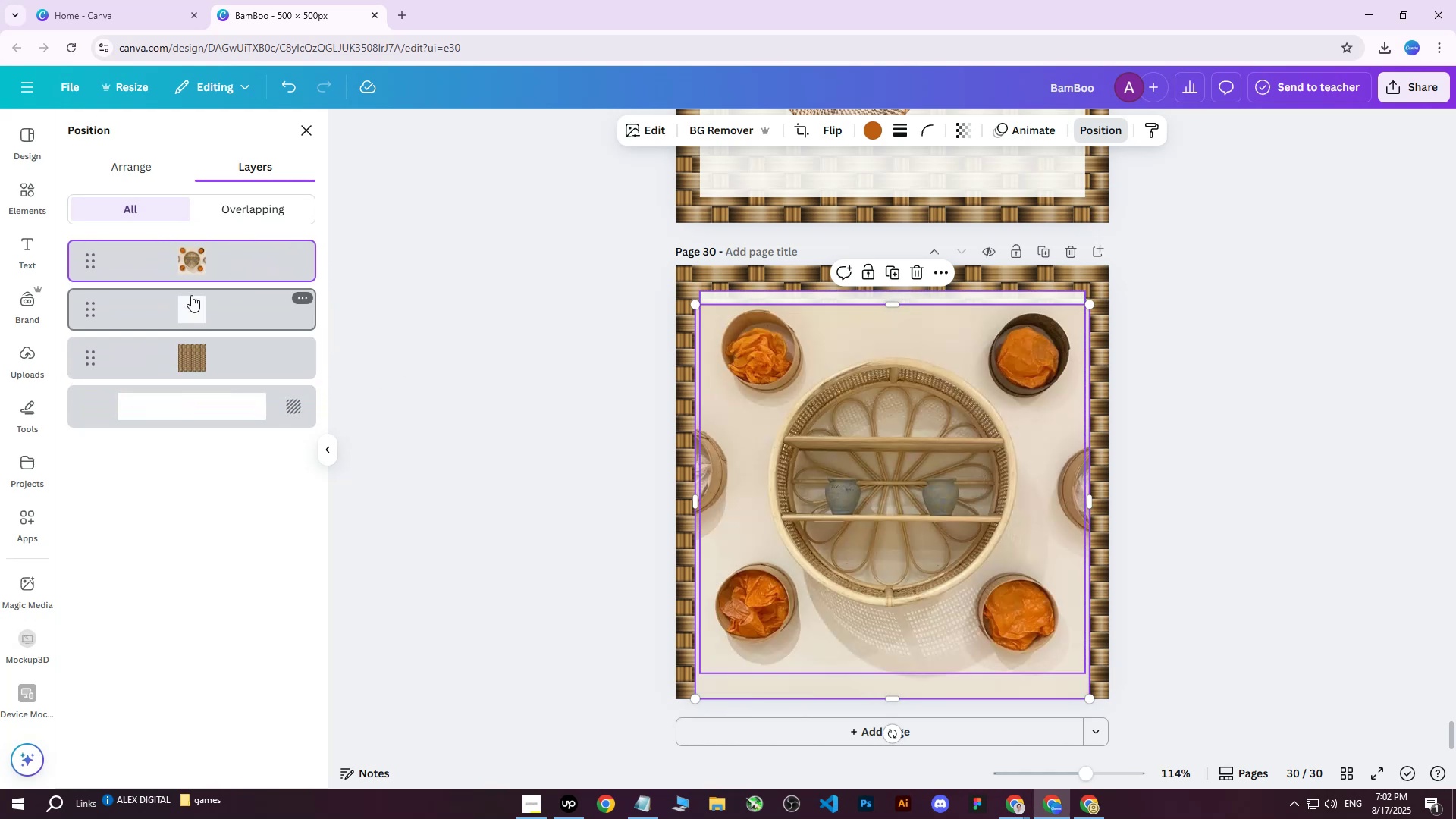 
scroll: coordinate [812, 370], scroll_direction: none, amount: 0.0
 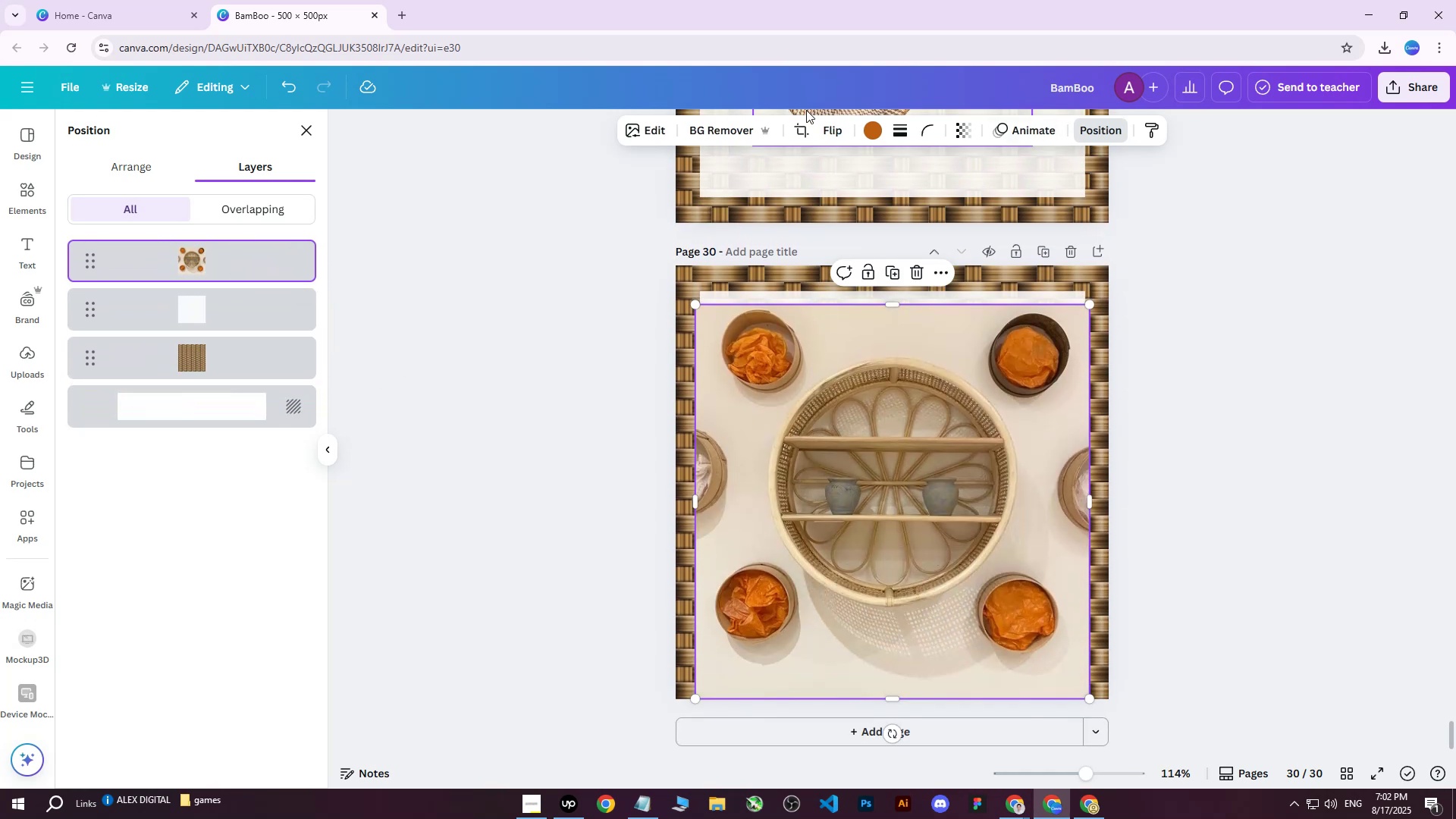 
left_click([723, 133])
 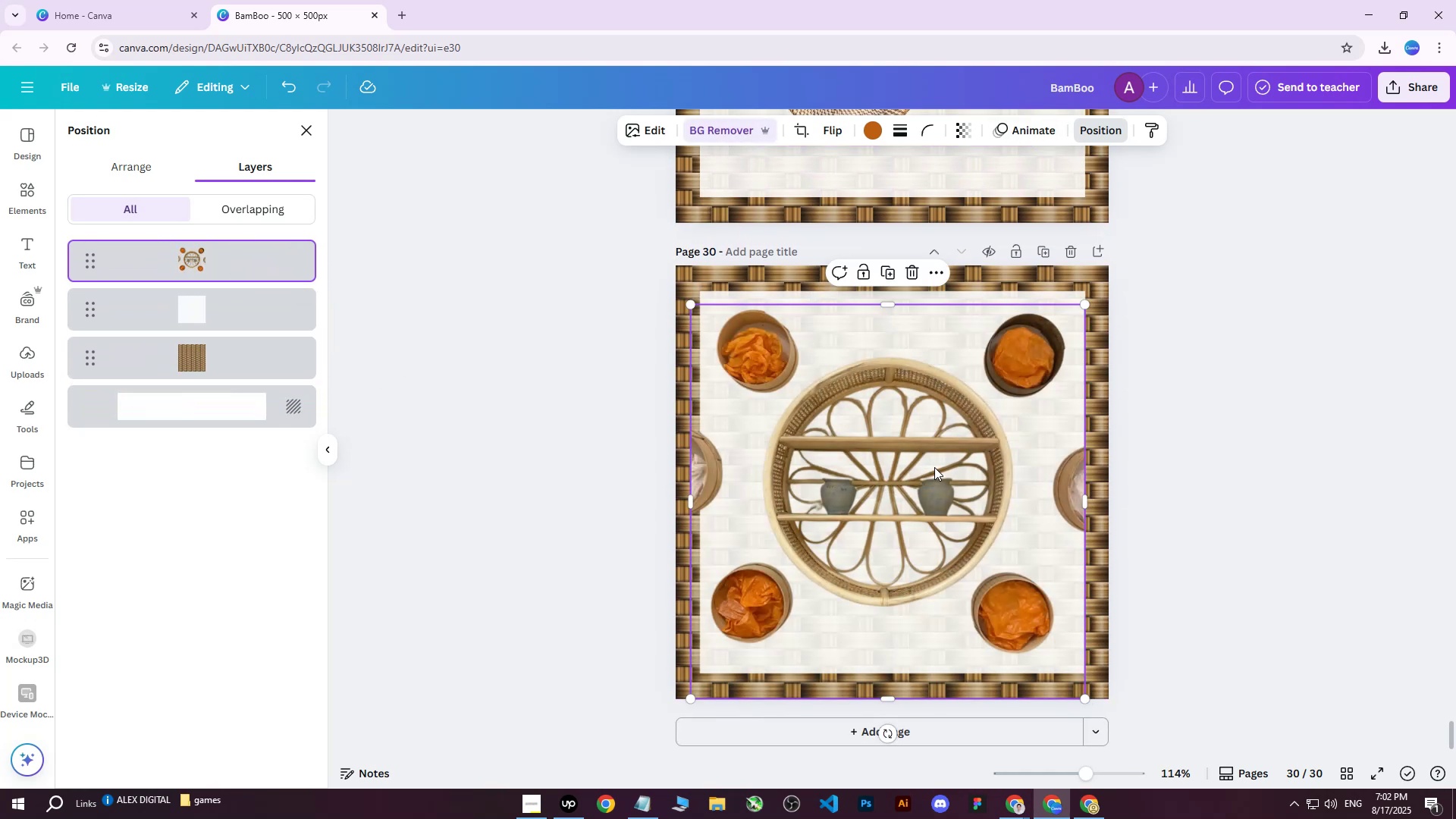 
left_click([720, 132])
 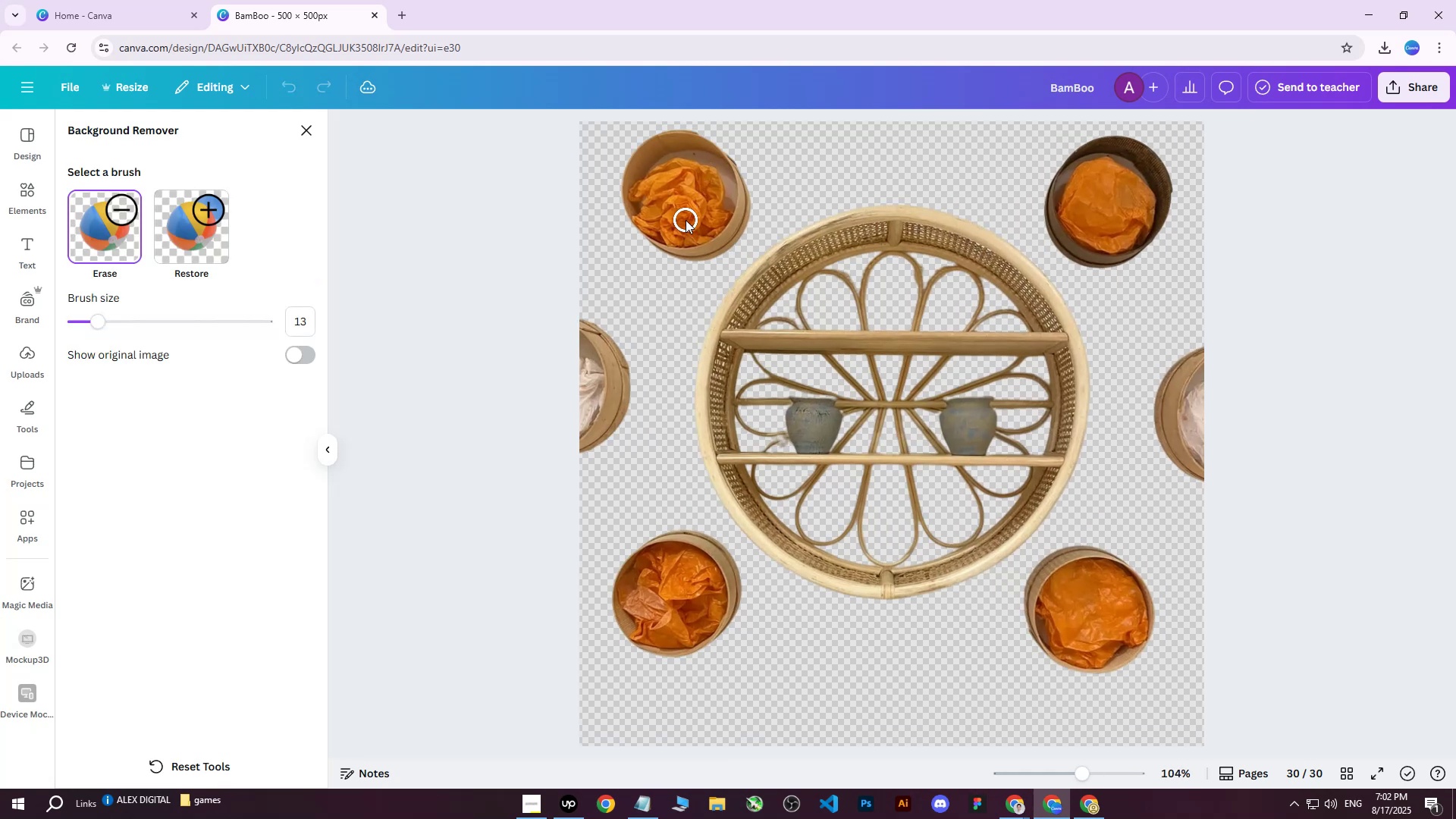 
left_click_drag(start_coordinate=[795, 199], to_coordinate=[792, 202])
 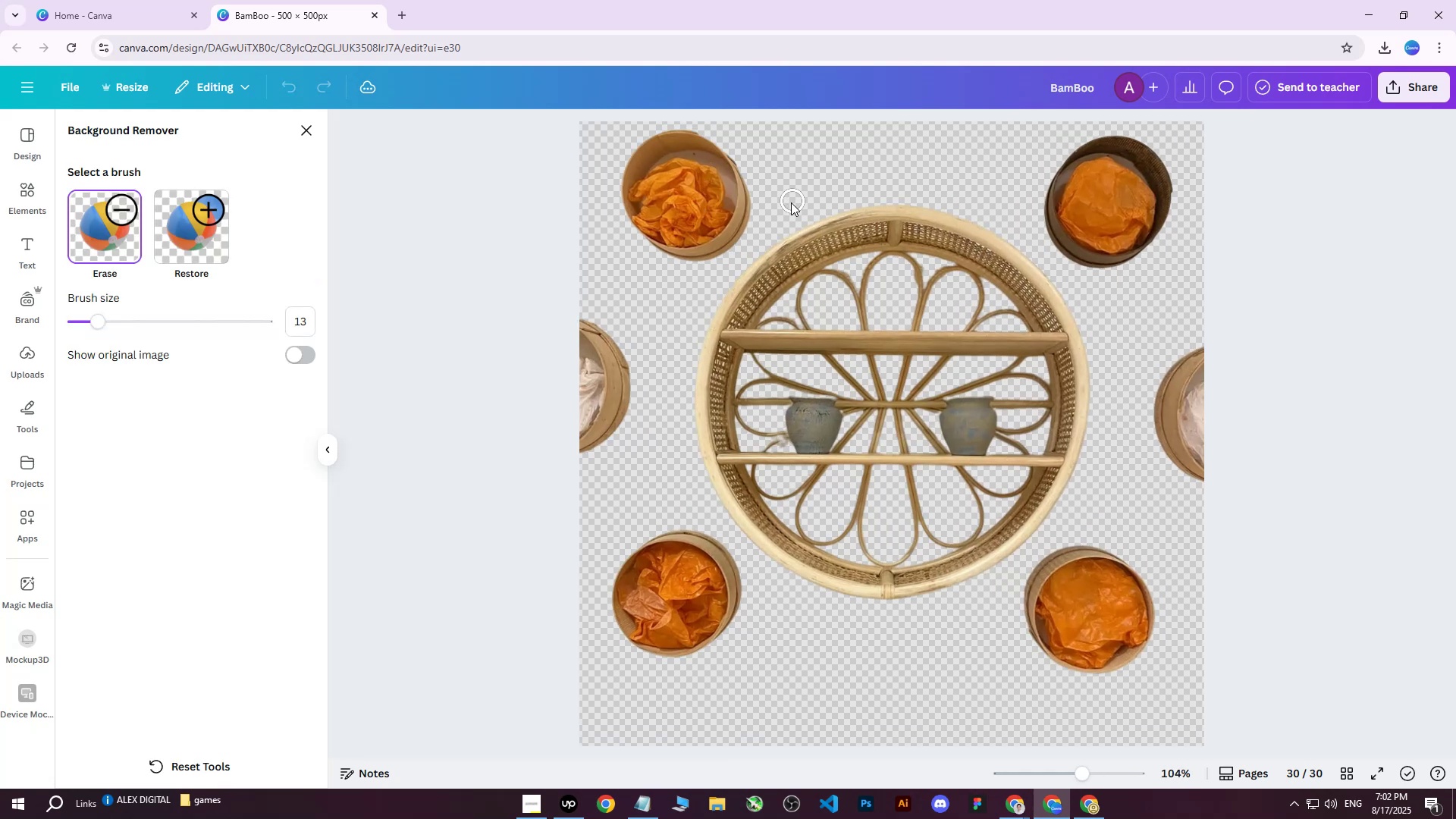 
left_click_drag(start_coordinate=[773, 212], to_coordinate=[685, 209])
 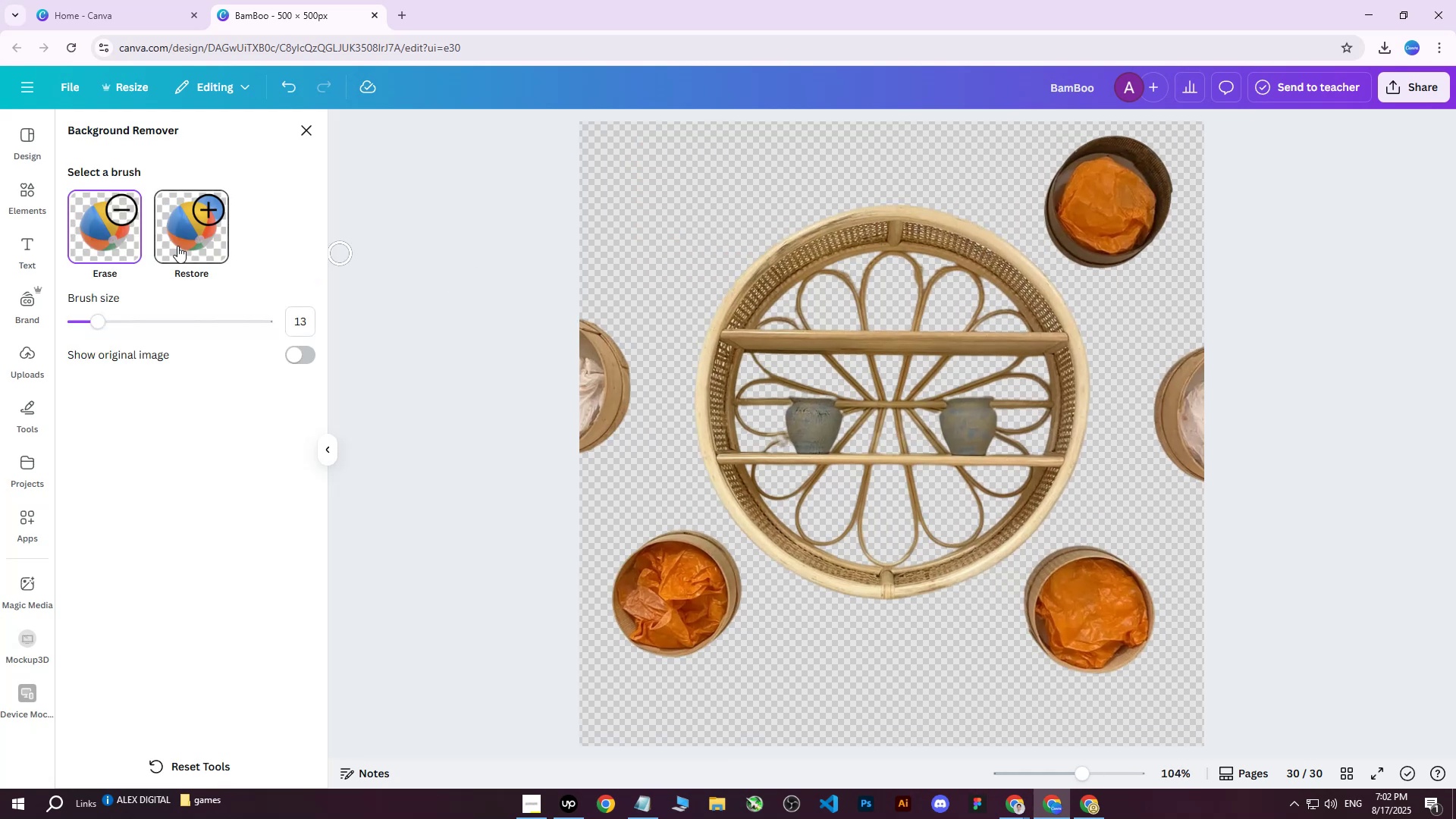 
left_click_drag(start_coordinate=[98, 319], to_coordinate=[146, 323])
 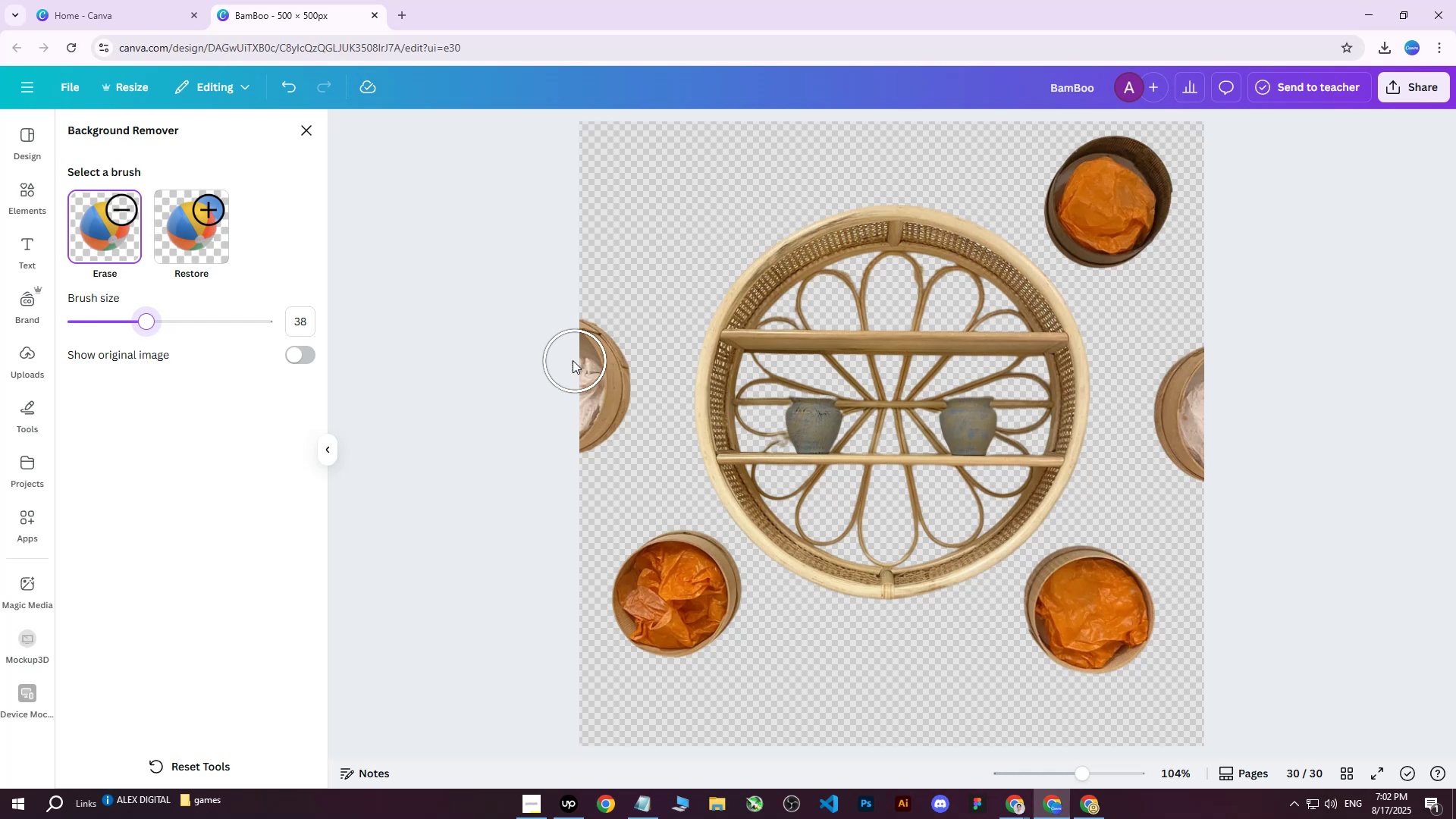 
left_click_drag(start_coordinate=[565, 309], to_coordinate=[544, 252])
 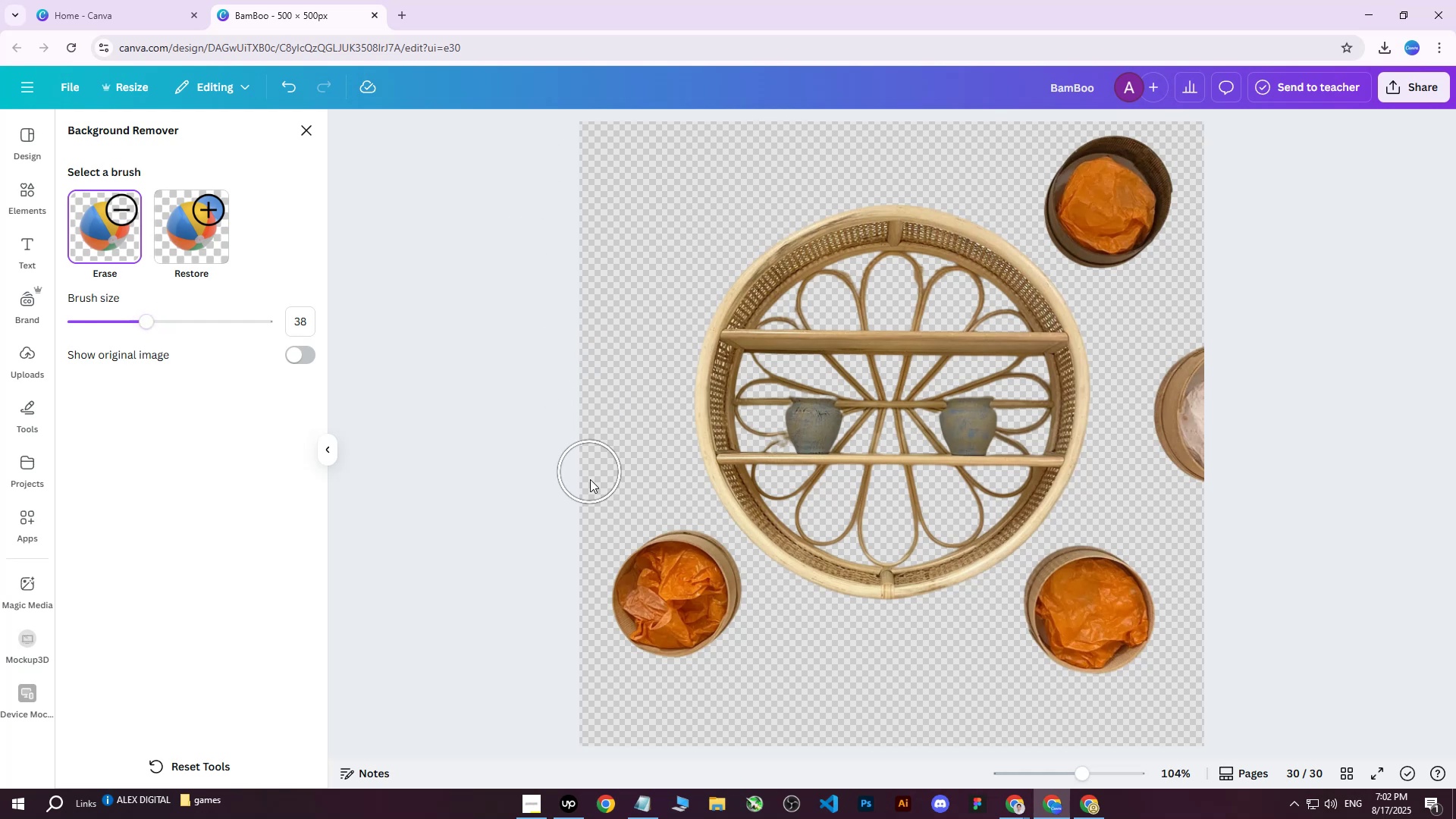 
left_click_drag(start_coordinate=[594, 525], to_coordinate=[934, 747])
 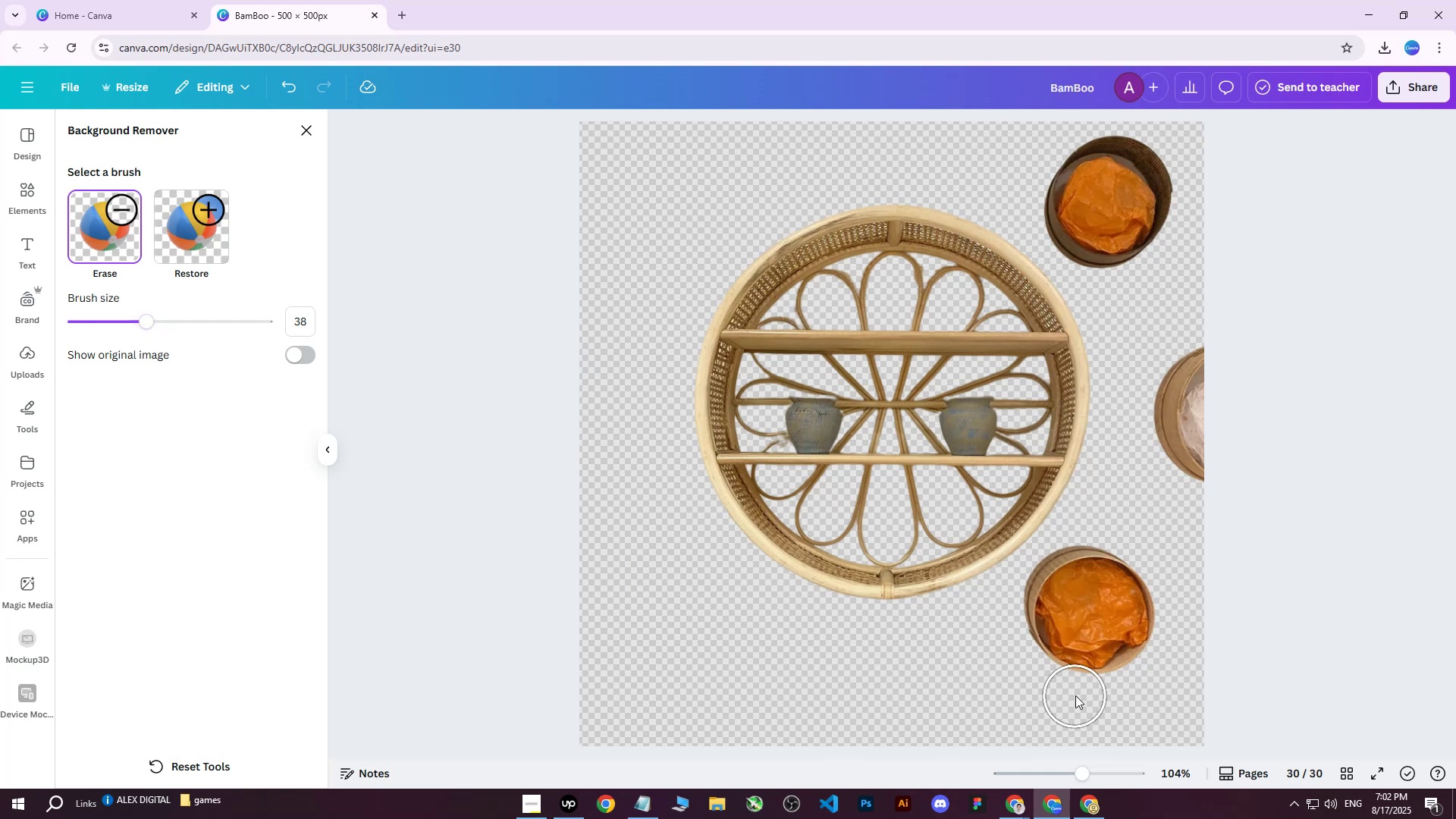 
left_click_drag(start_coordinate=[1061, 686], to_coordinate=[620, 235])
 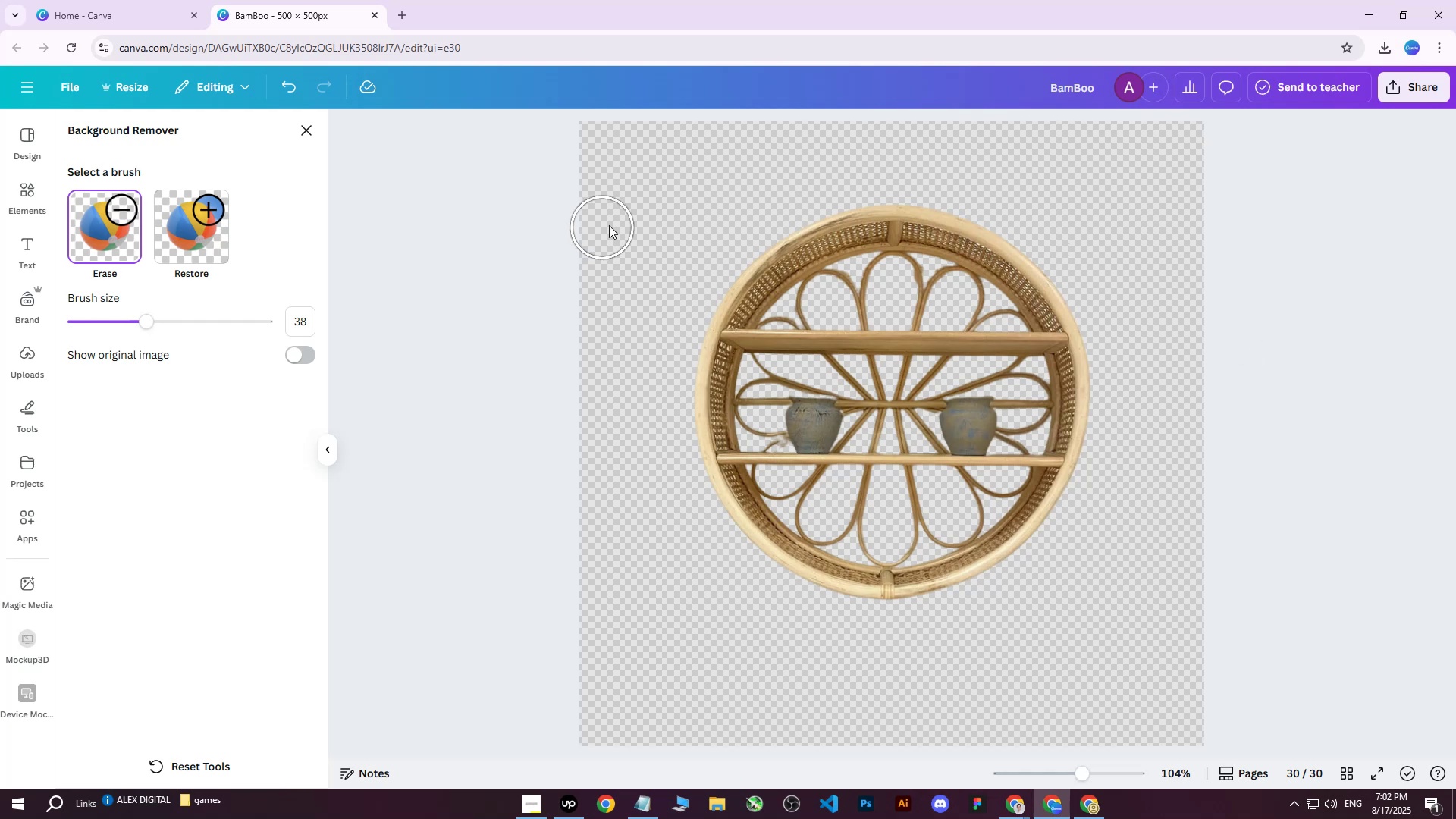 
left_click_drag(start_coordinate=[709, 163], to_coordinate=[599, 212])
 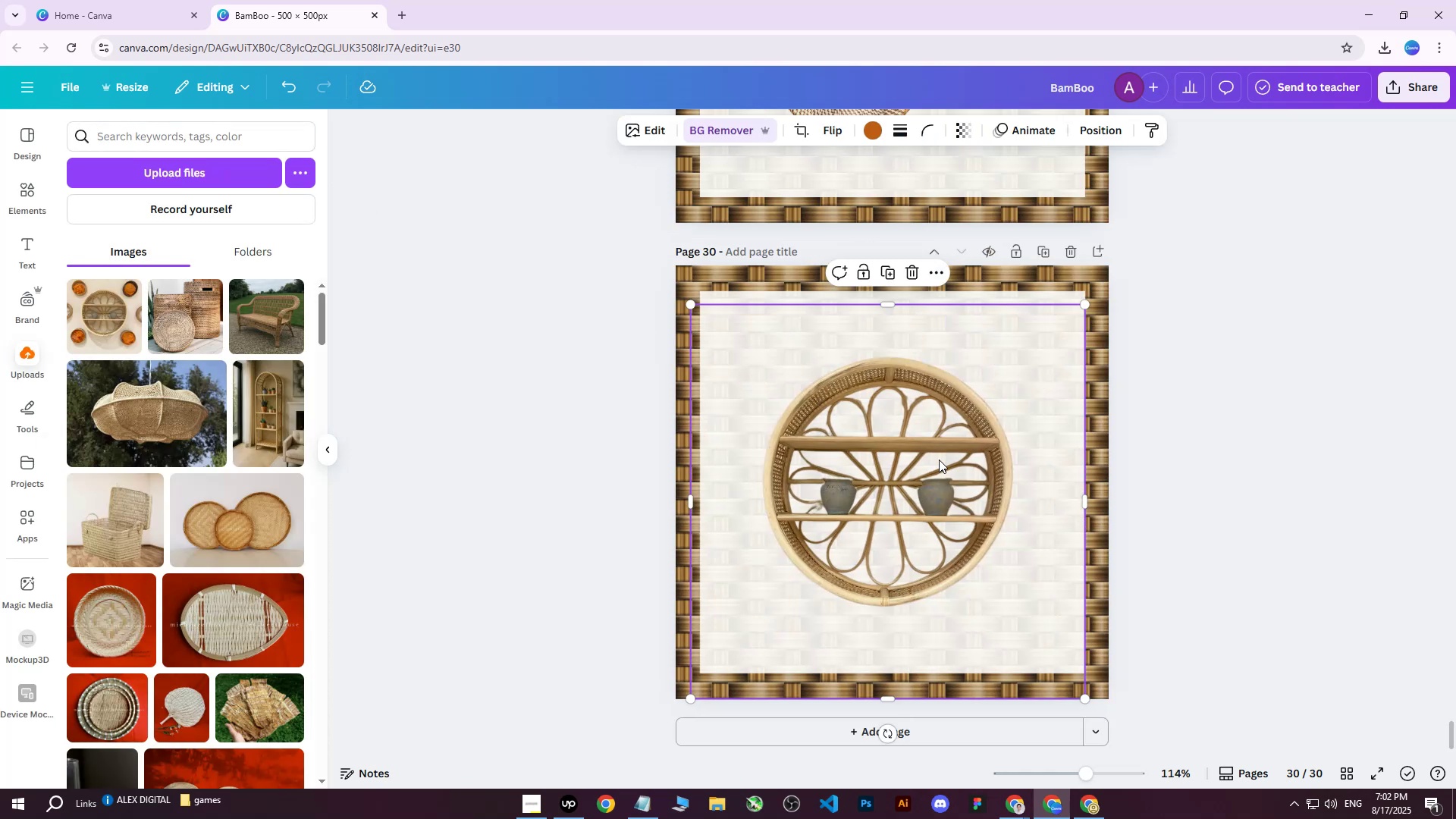 
left_click_drag(start_coordinate=[690, 703], to_coordinate=[651, 729])
 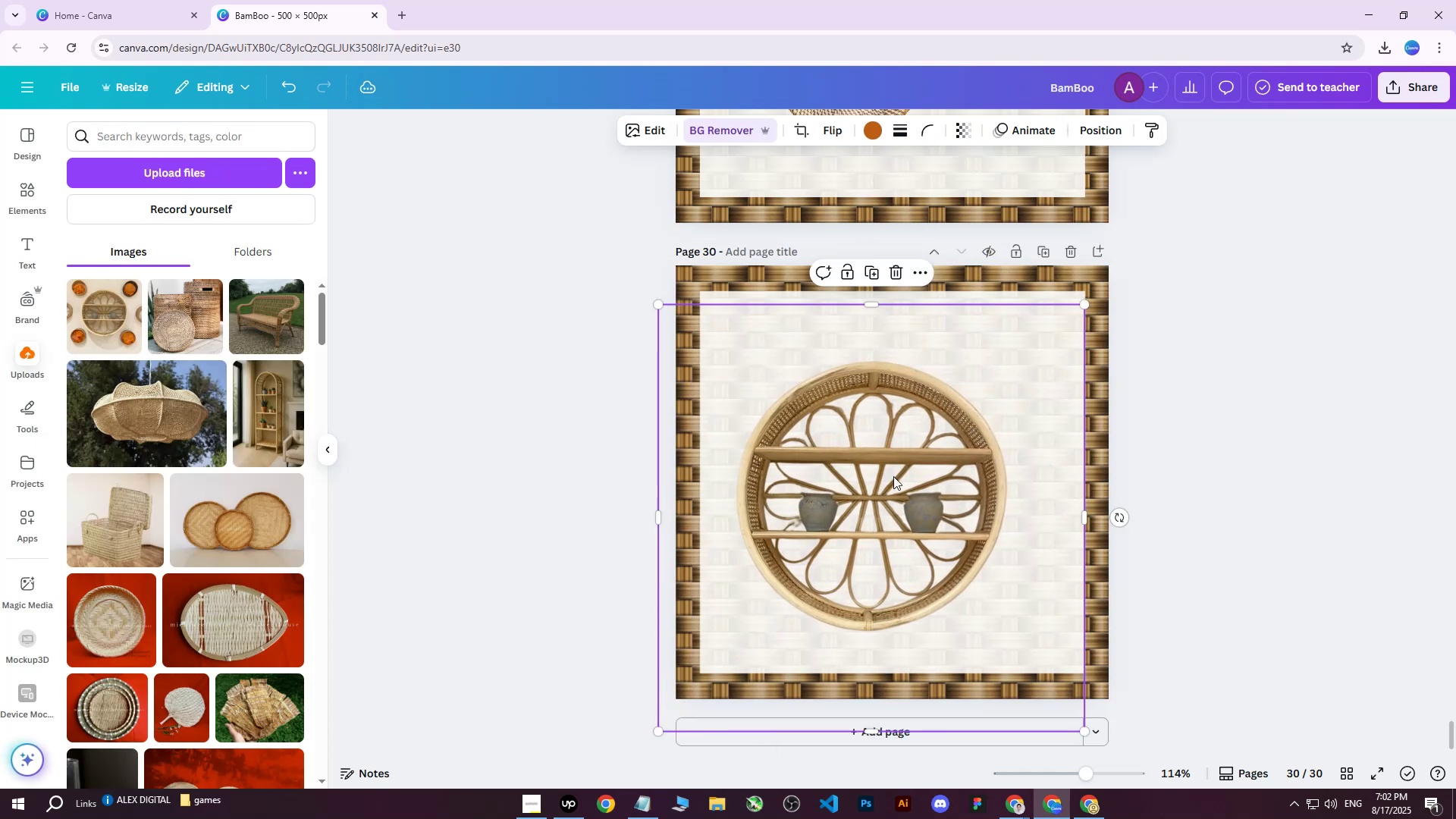 
left_click_drag(start_coordinate=[902, 465], to_coordinate=[923, 451])
 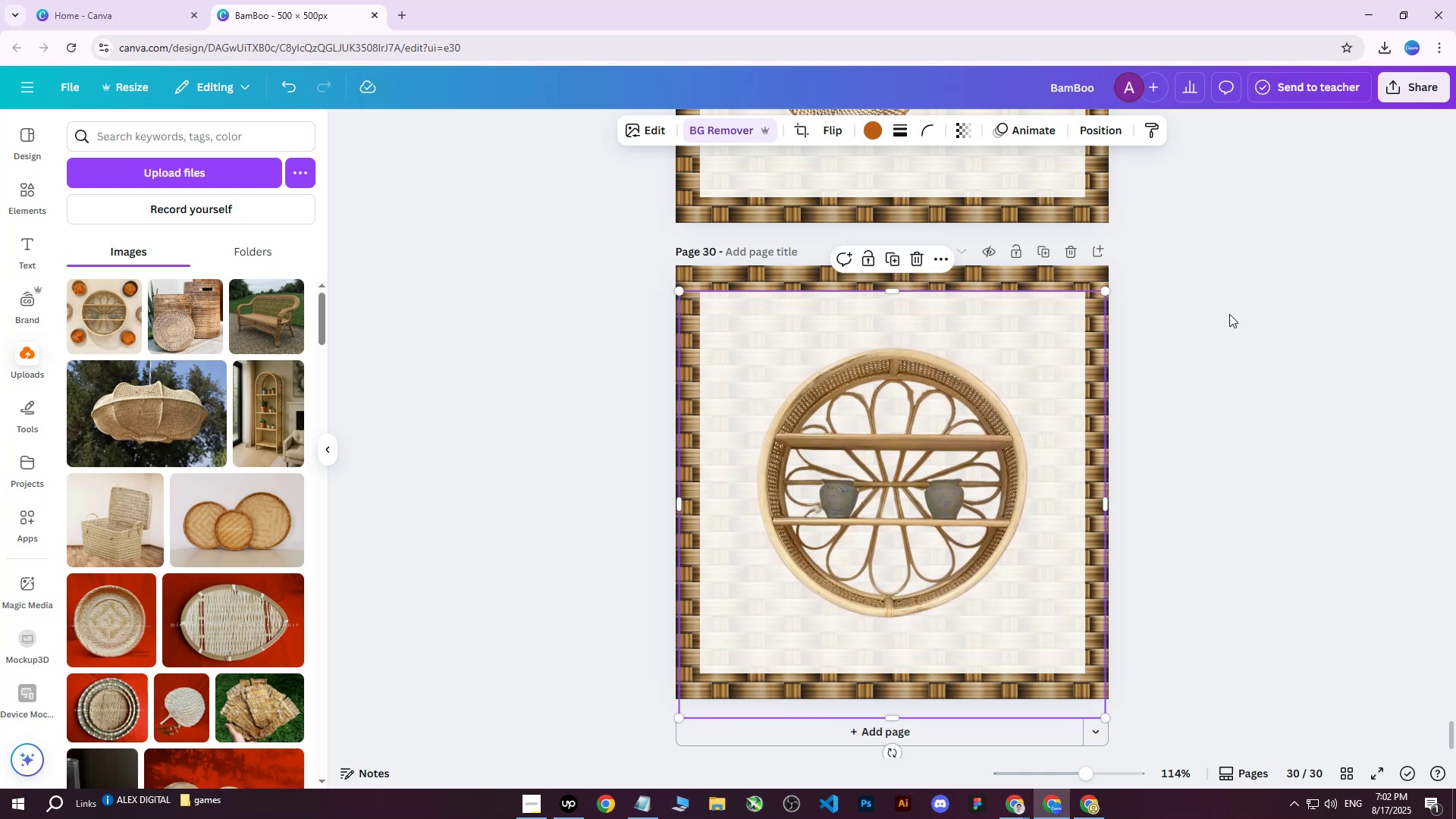 
left_click([1229, 314])
 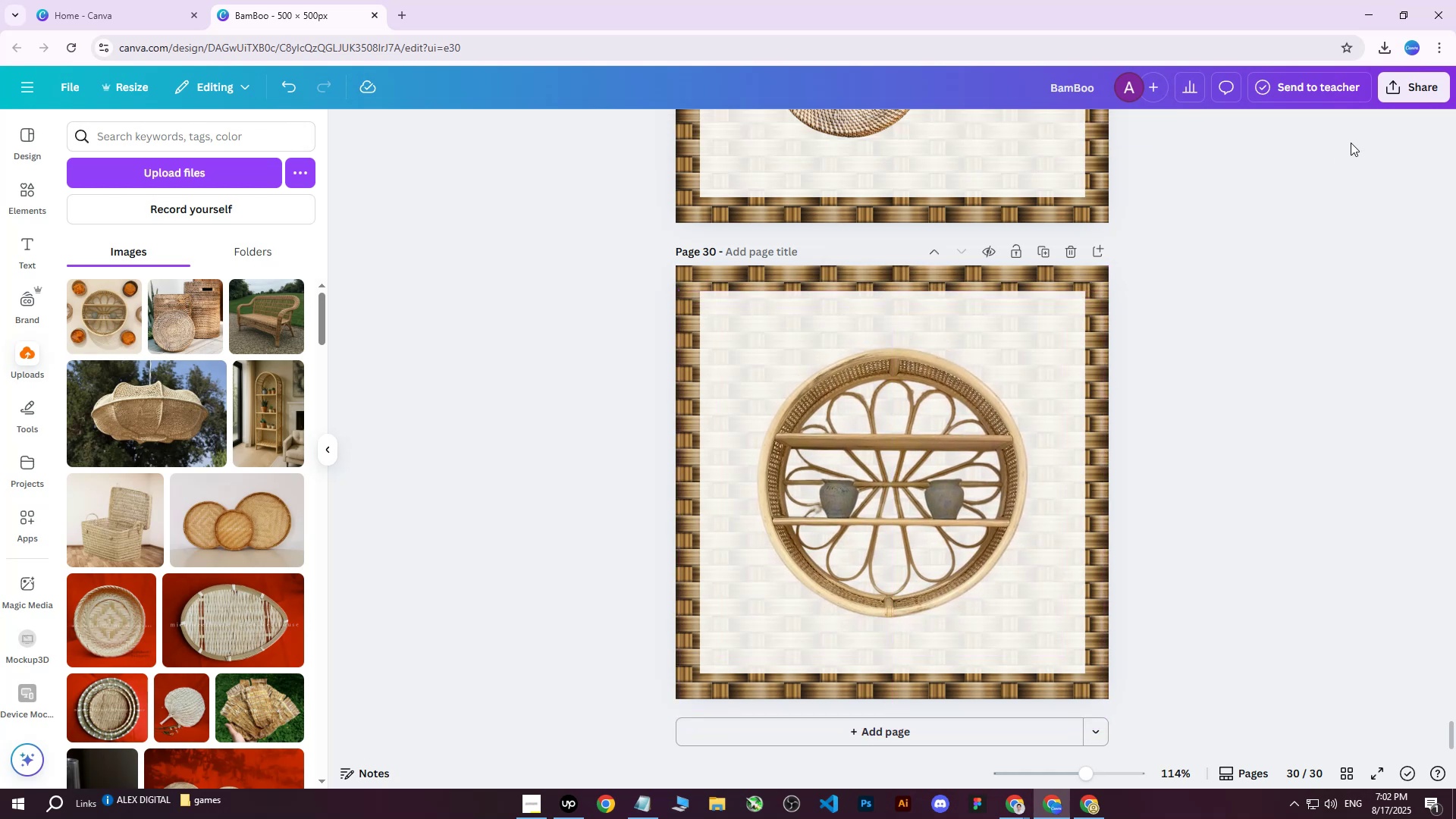 
left_click([1395, 97])
 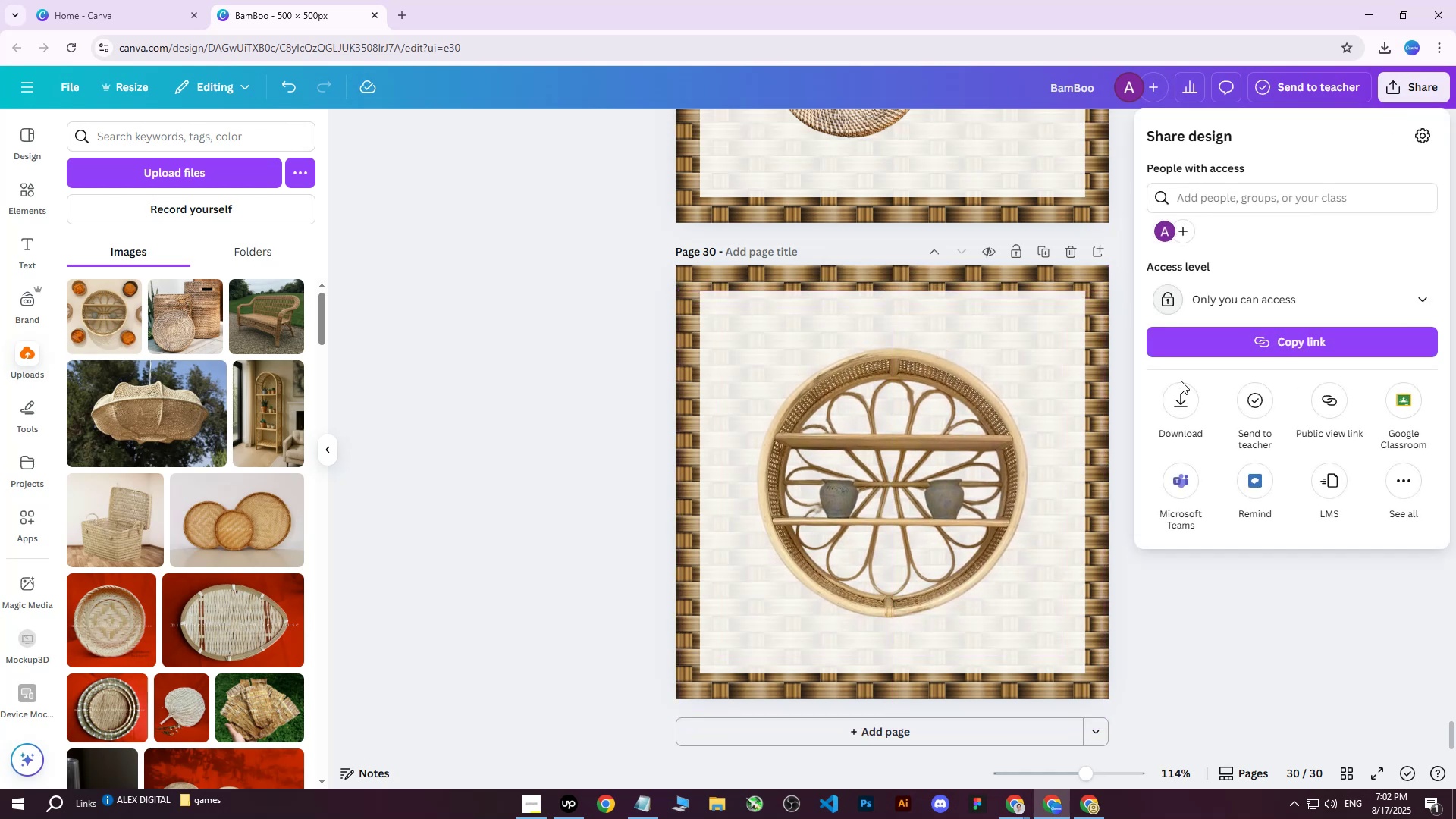 
left_click([1178, 386])
 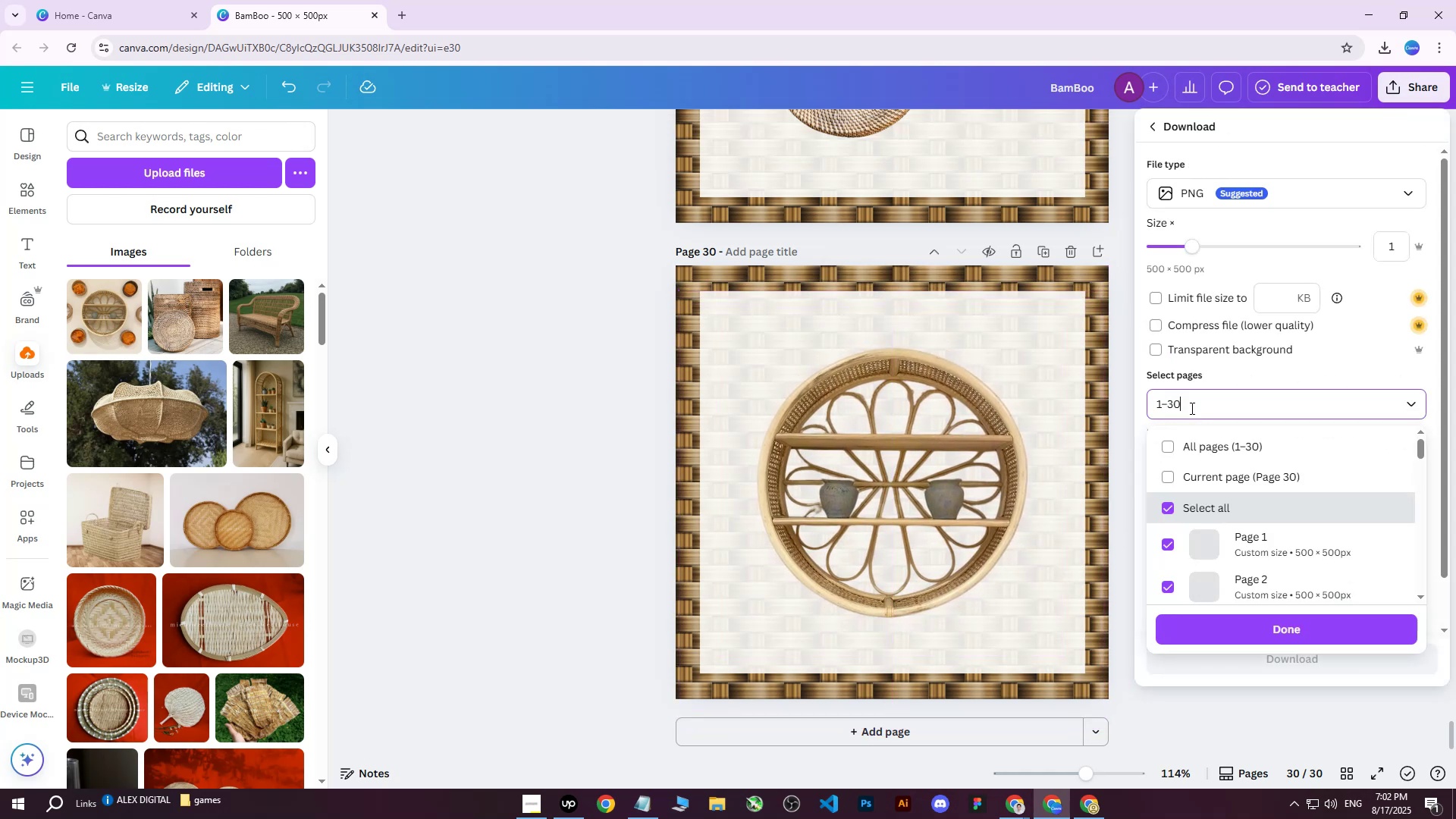 
triple_click([1202, 432])
 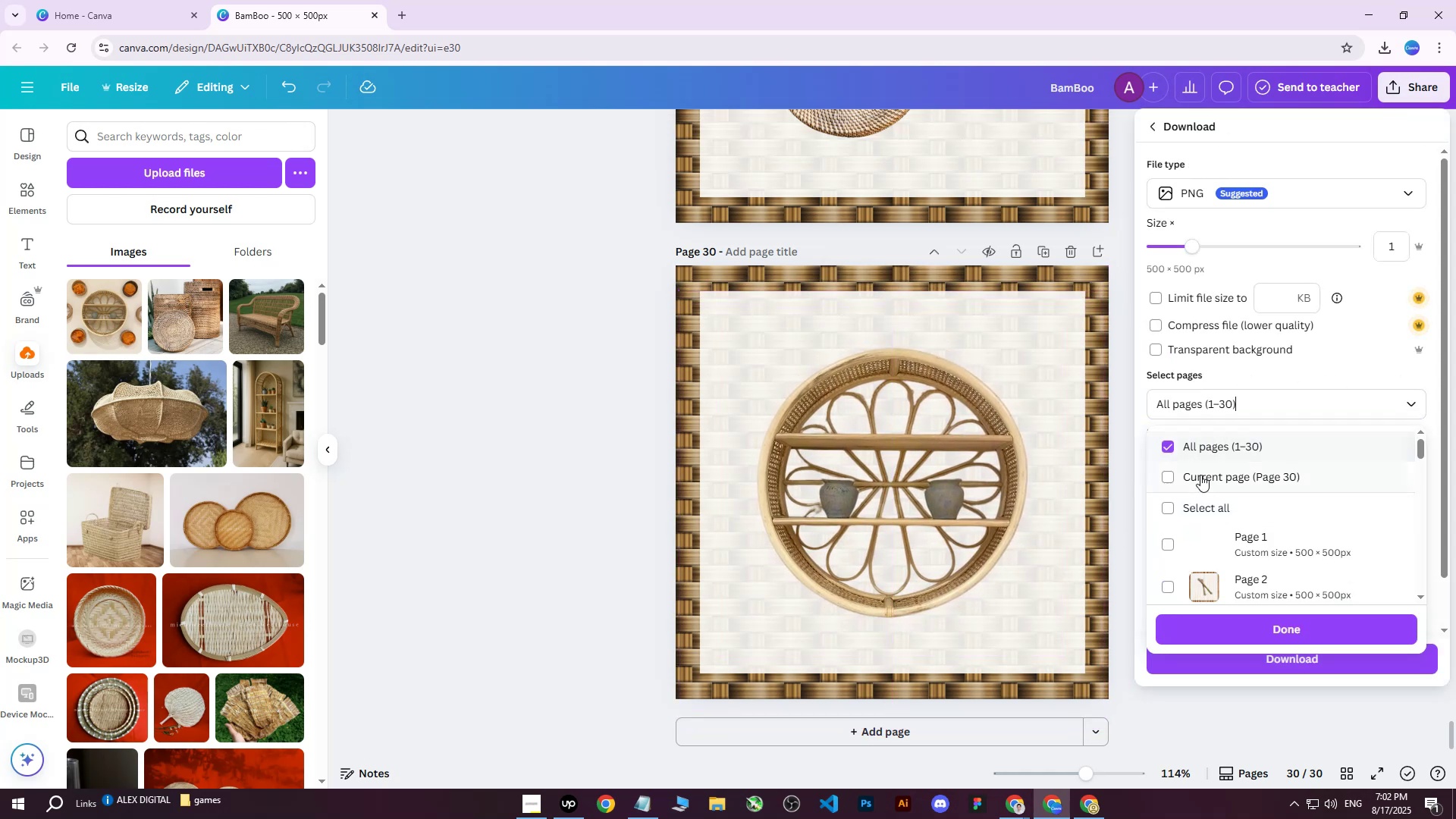 
triple_click([1200, 479])
 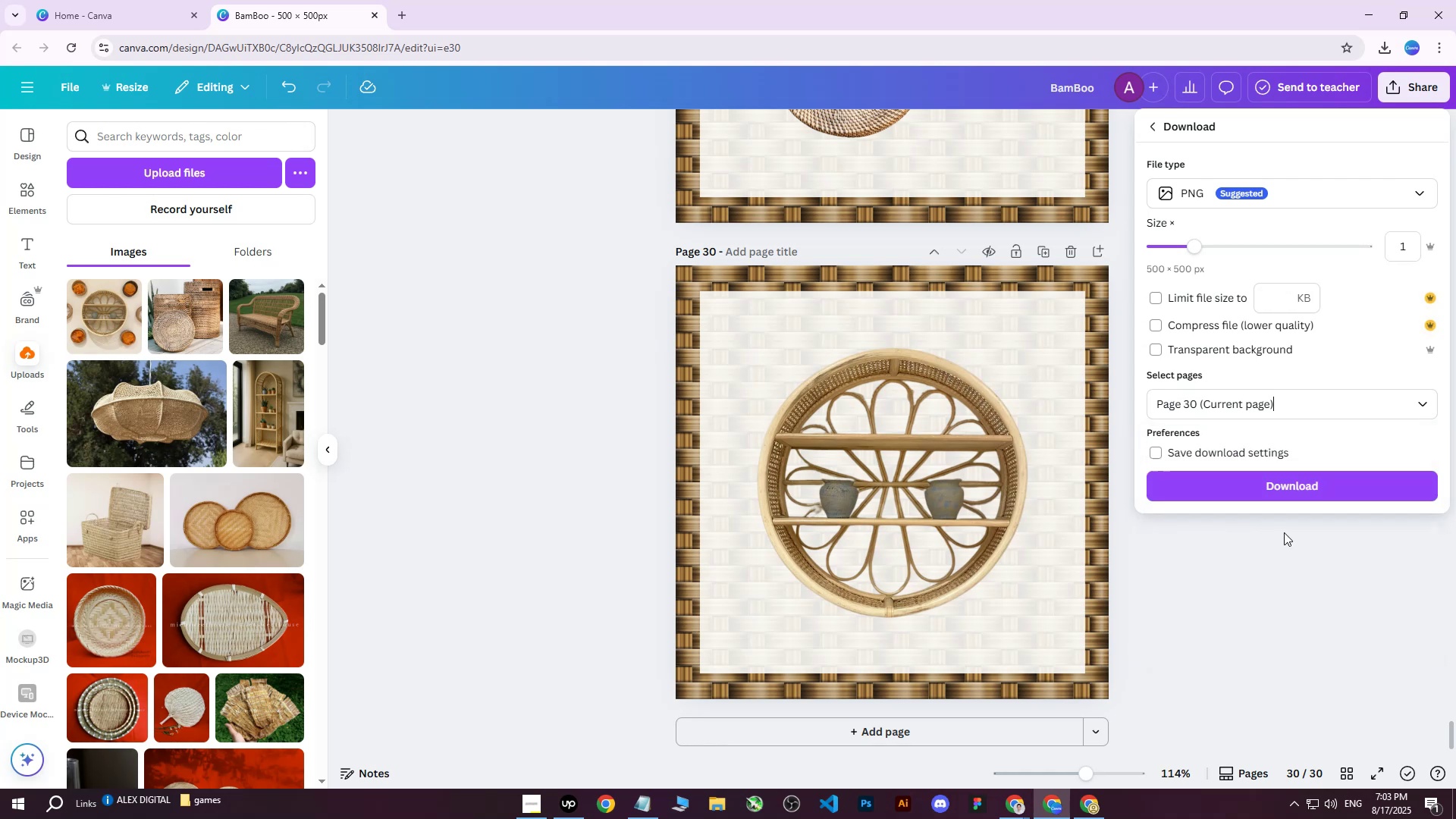 
triple_click([1276, 485])
 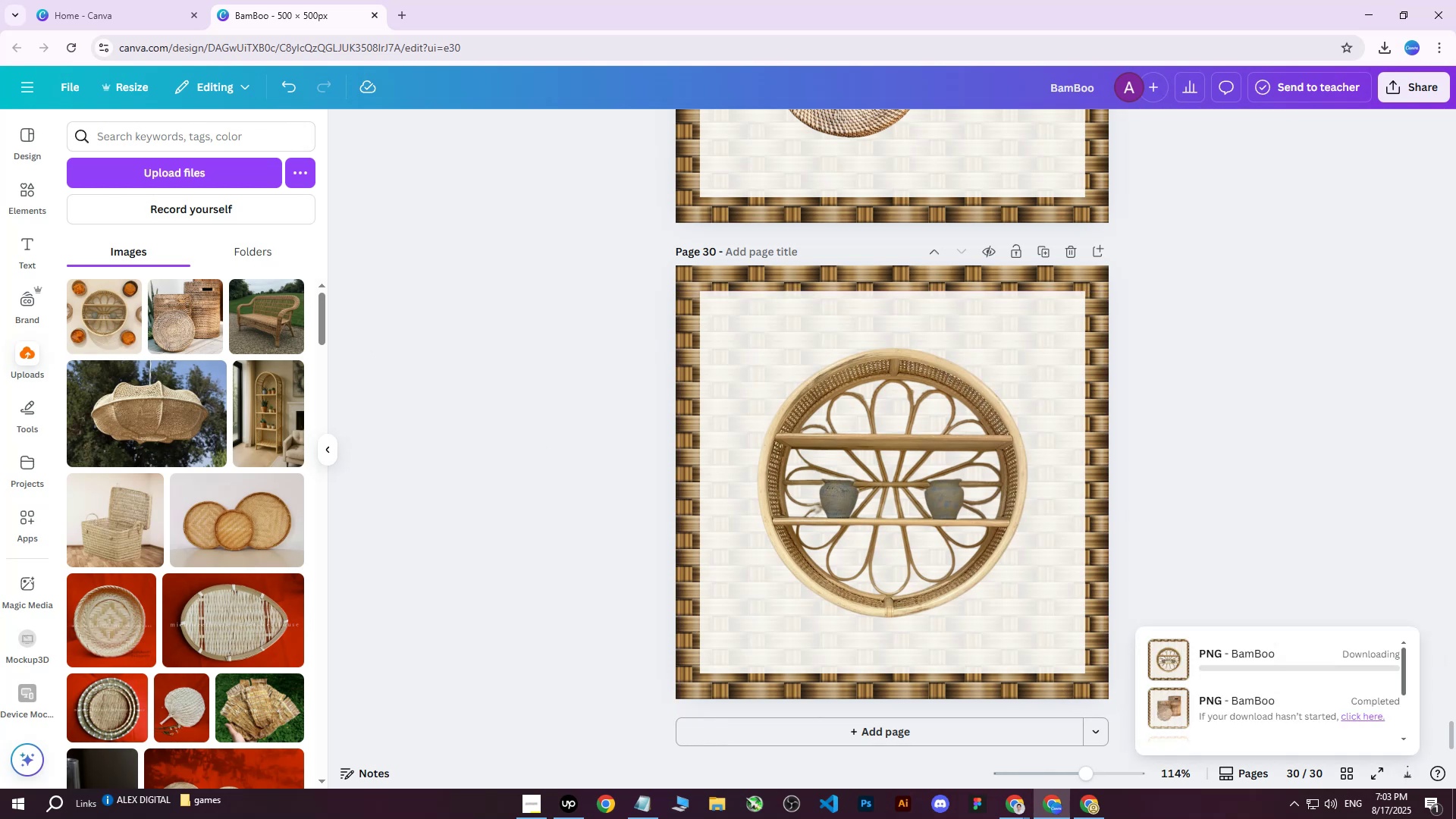 
left_click([1091, 800])
 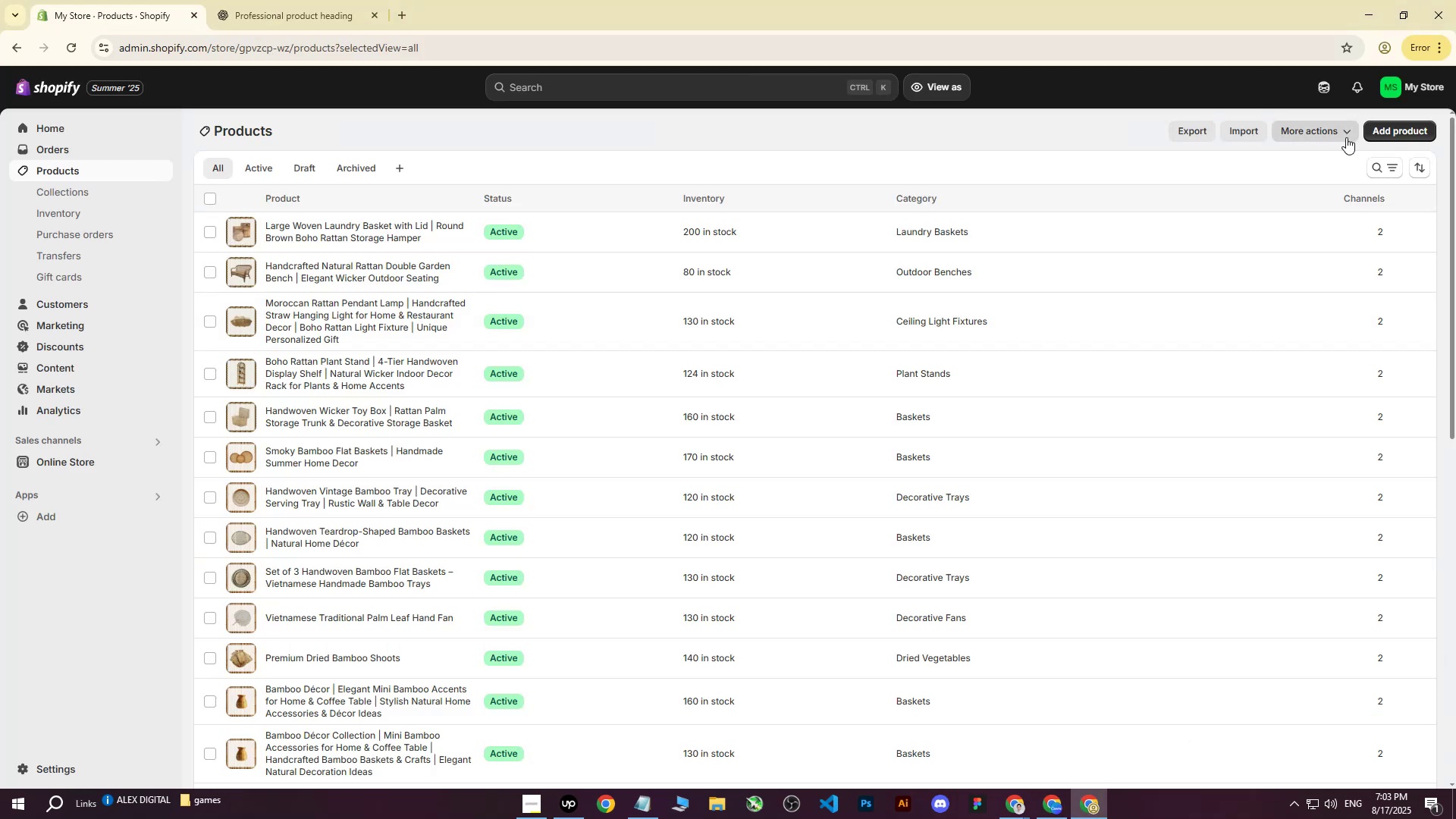 
left_click([1401, 135])
 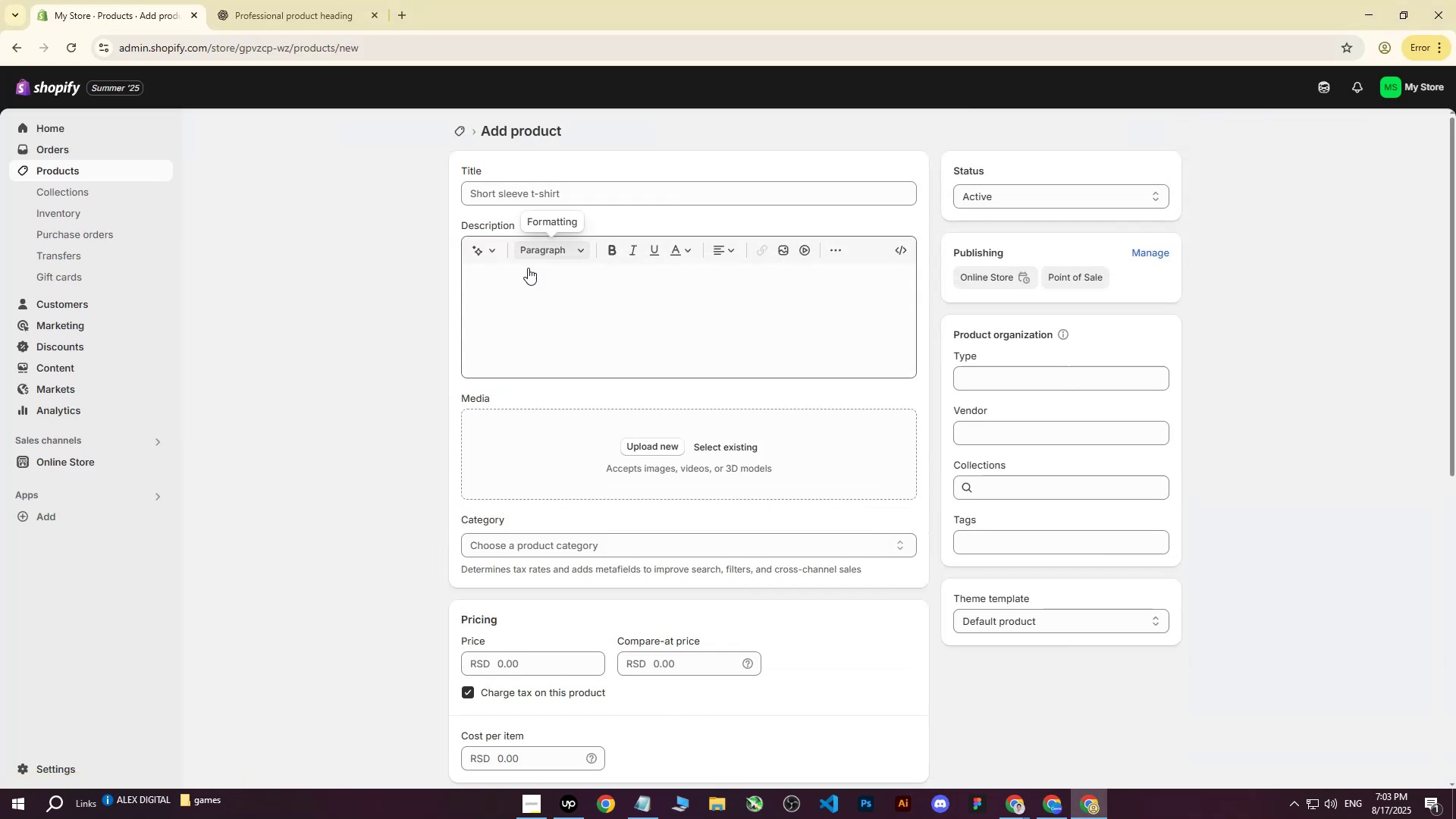 
left_click([633, 432])
 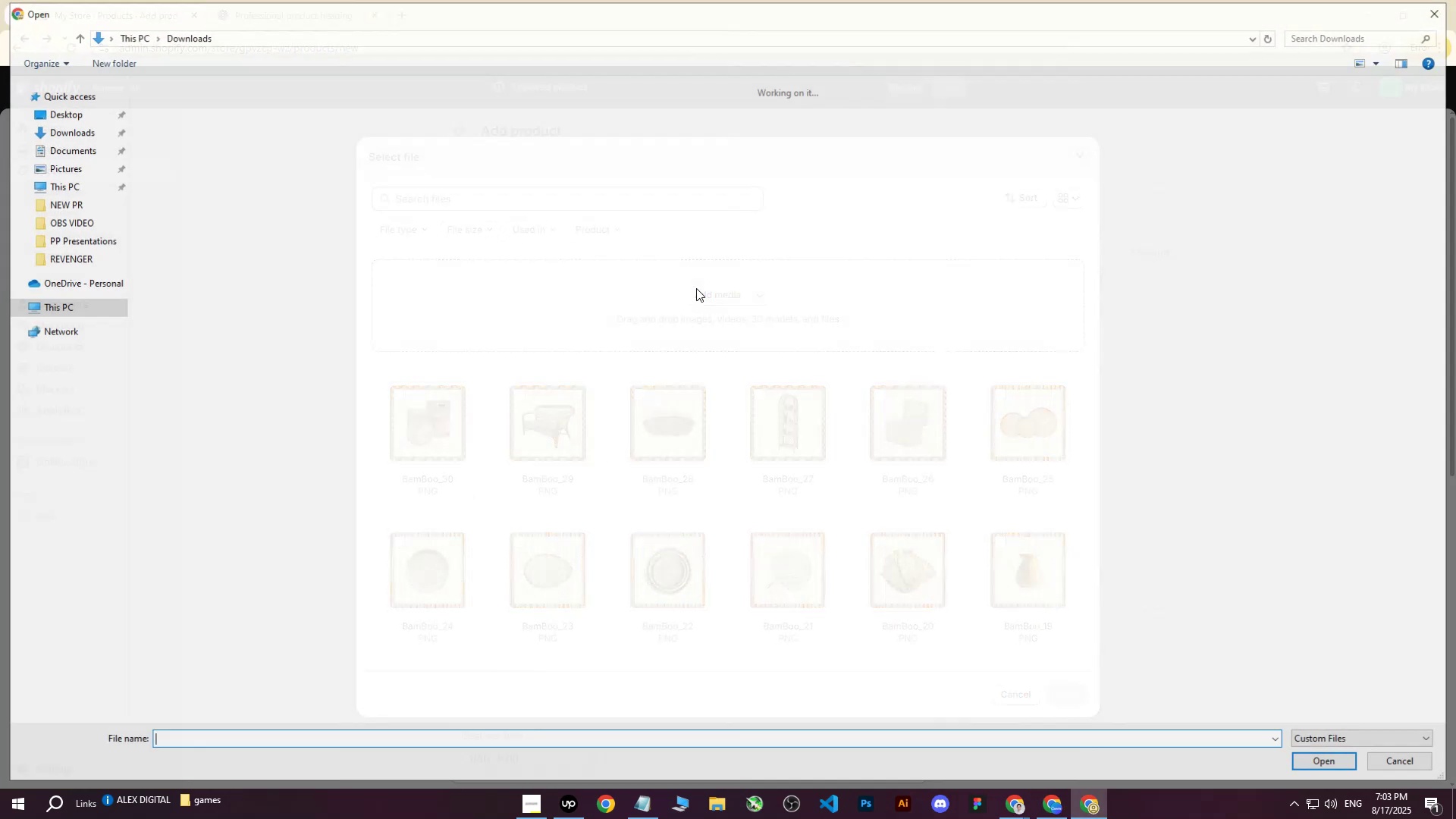 
left_click([177, 140])
 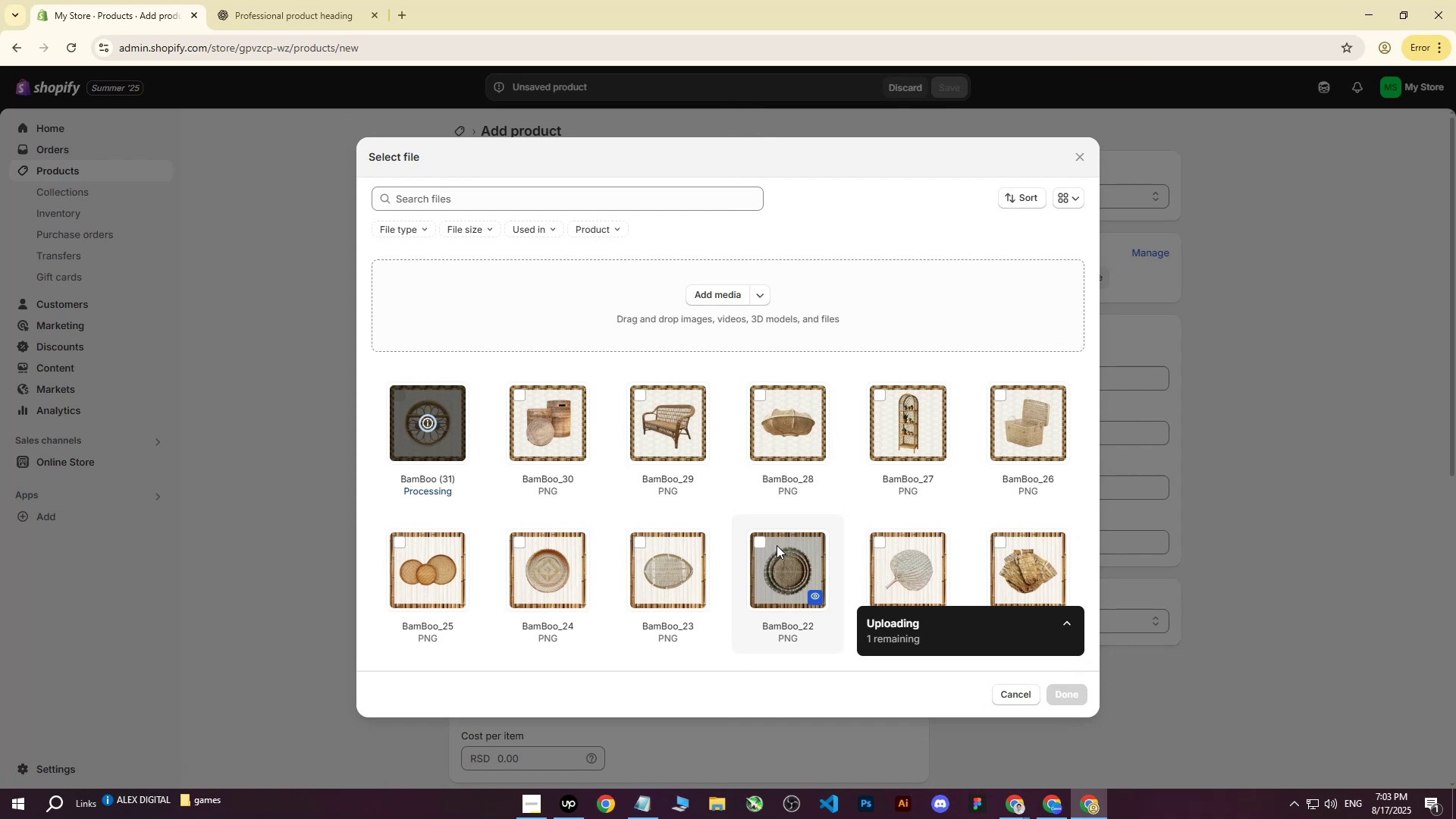 
wait(6.62)
 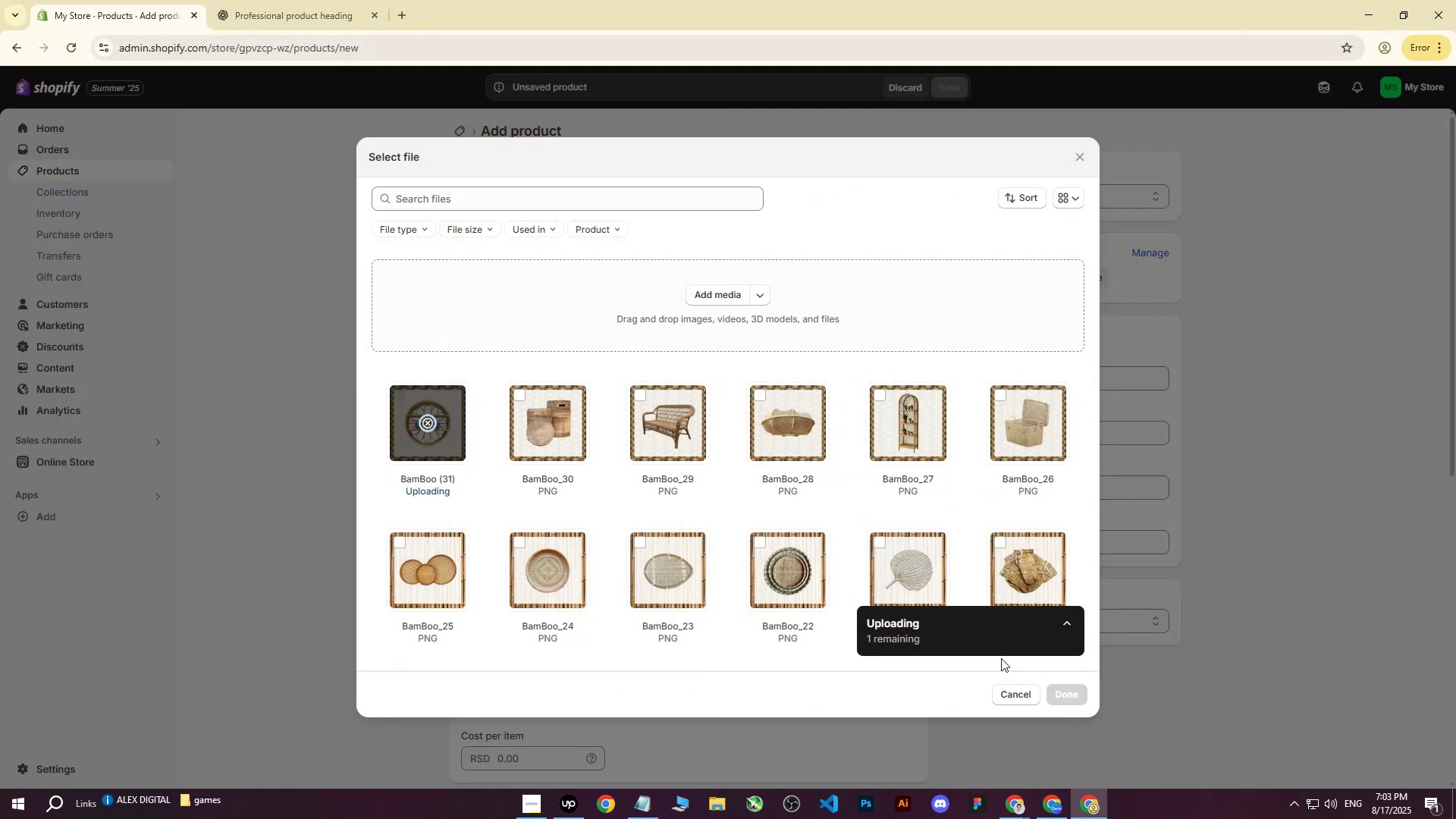 
left_click([1072, 693])
 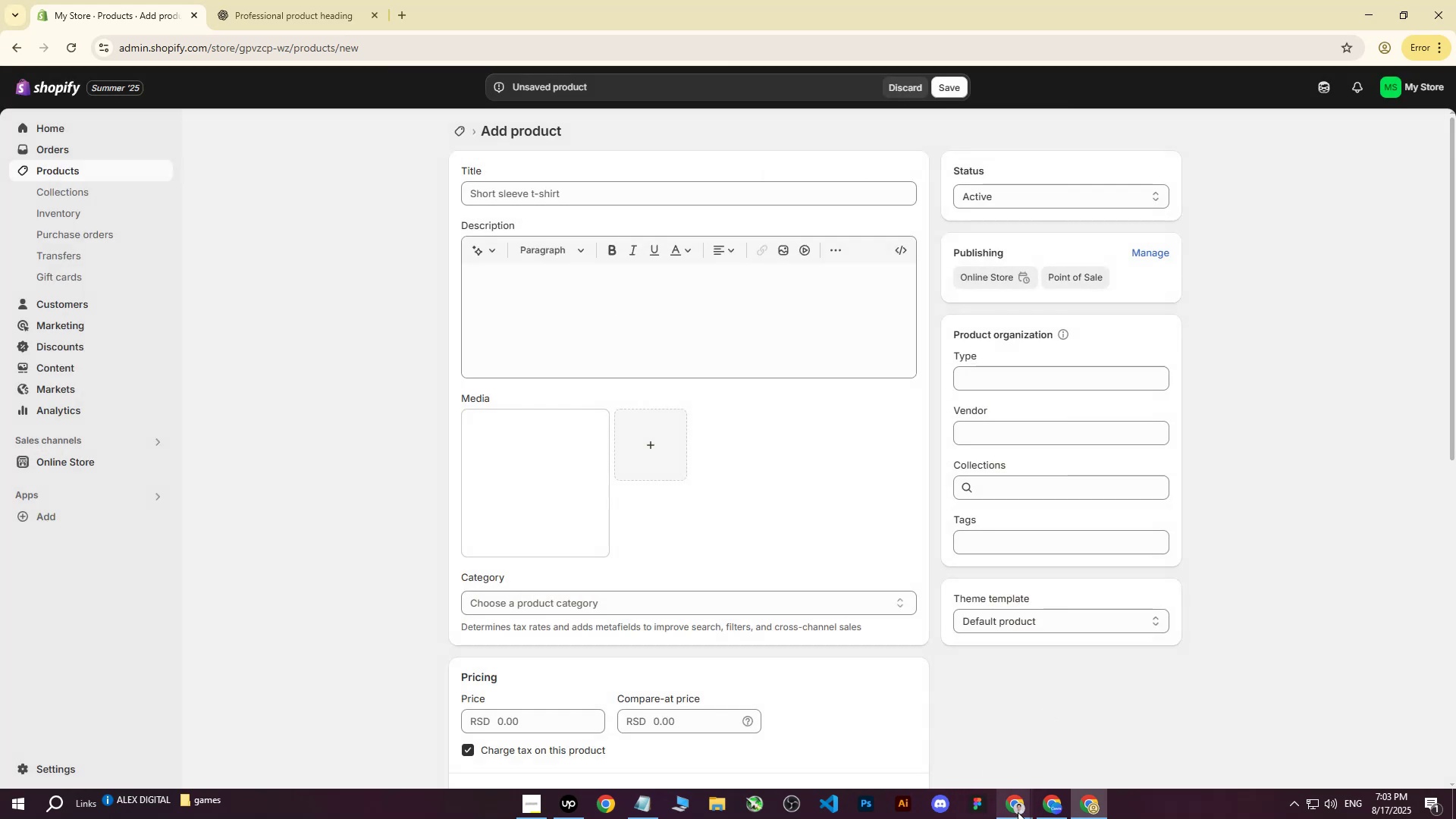 
left_click([1020, 814])
 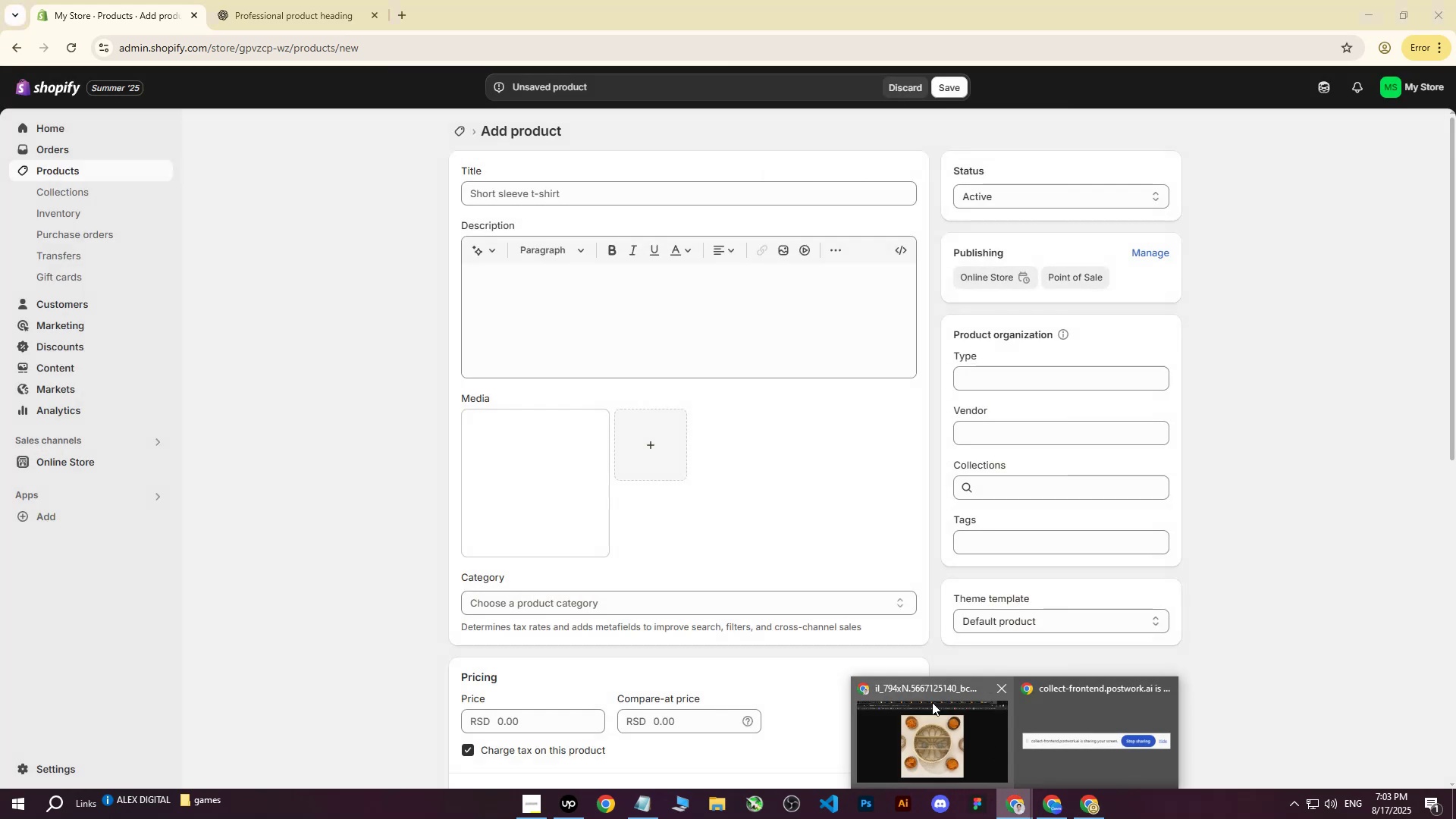 
left_click([918, 727])
 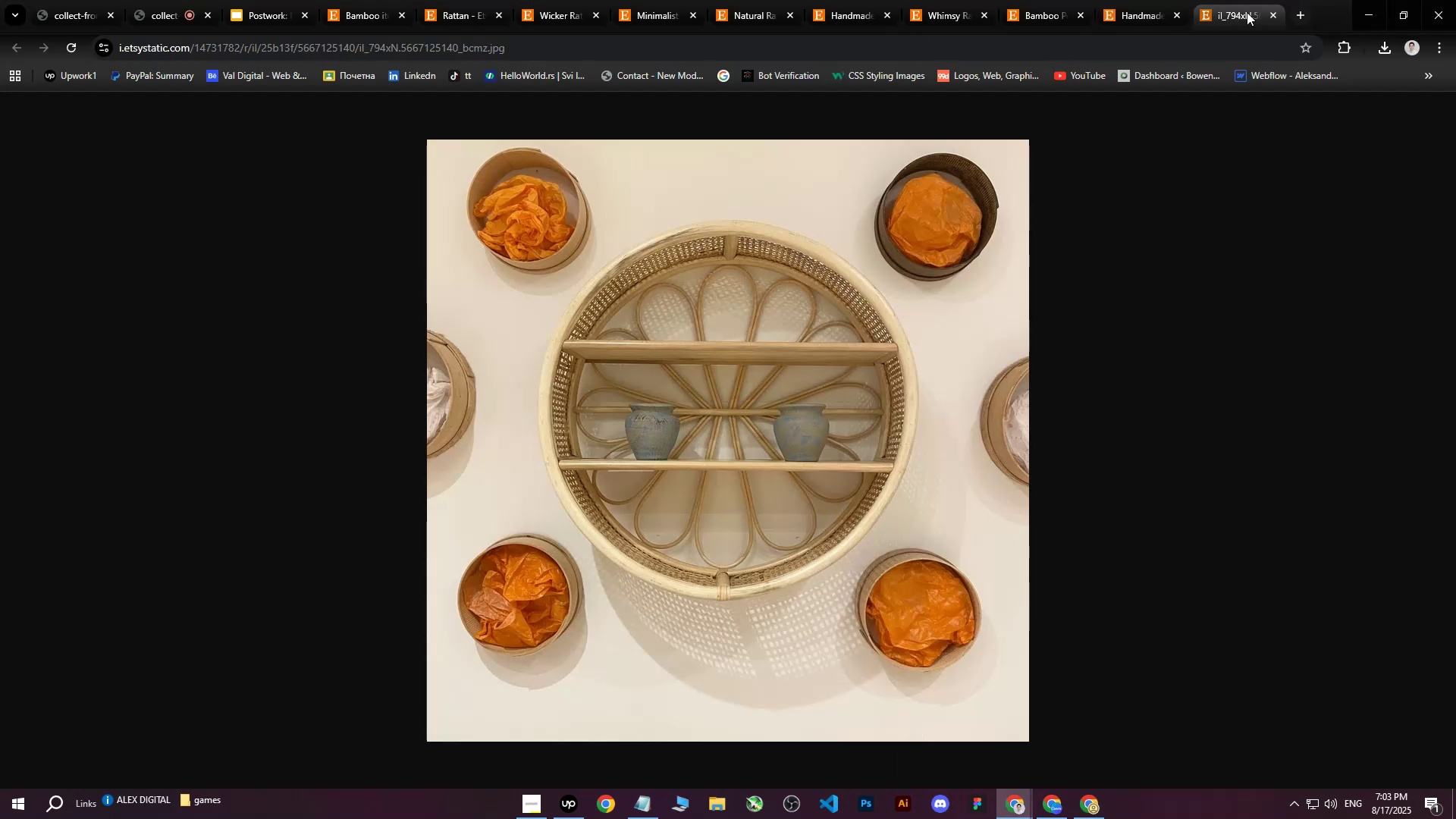 
left_click([1274, 12])
 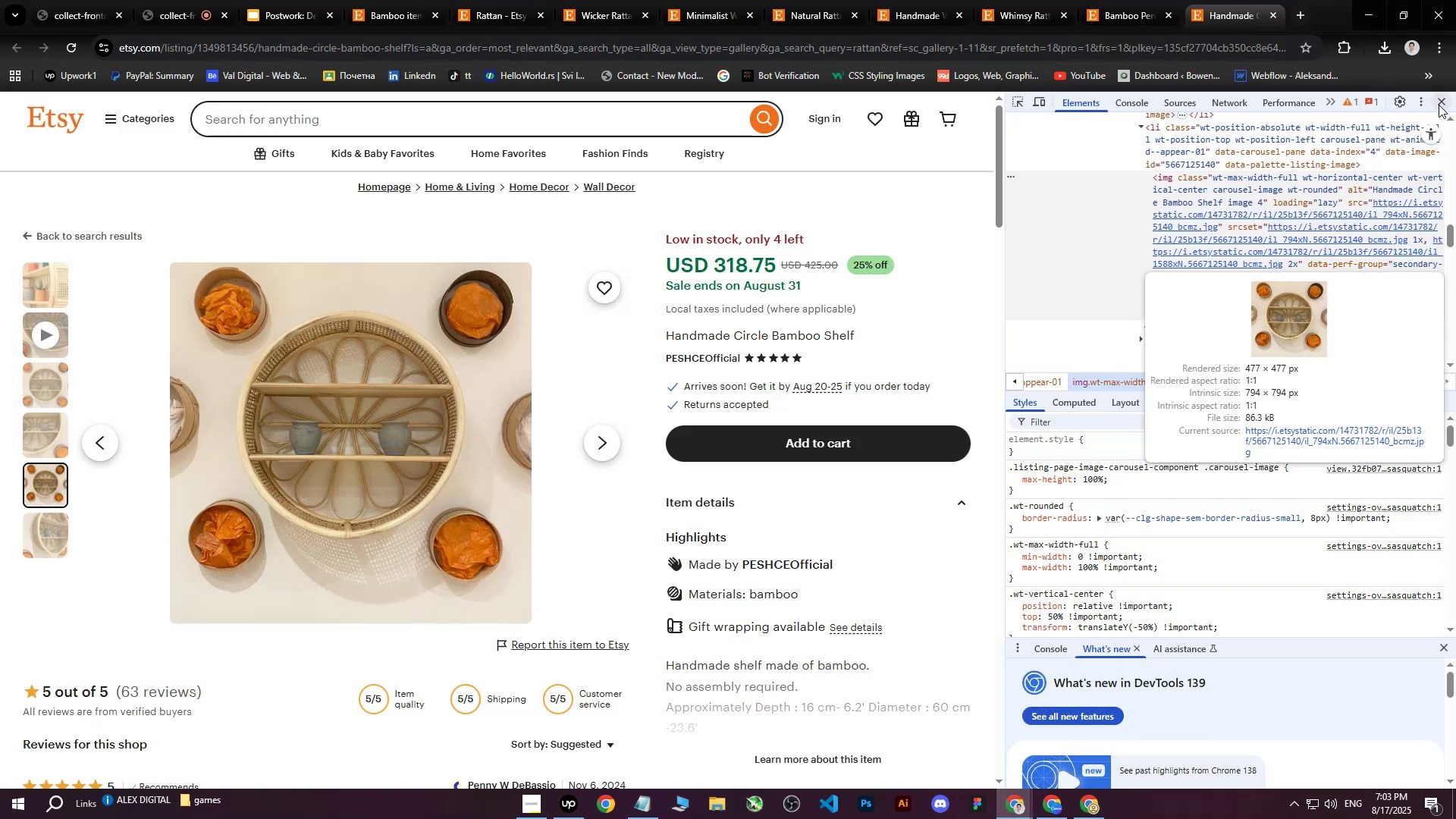 
left_click([1441, 105])
 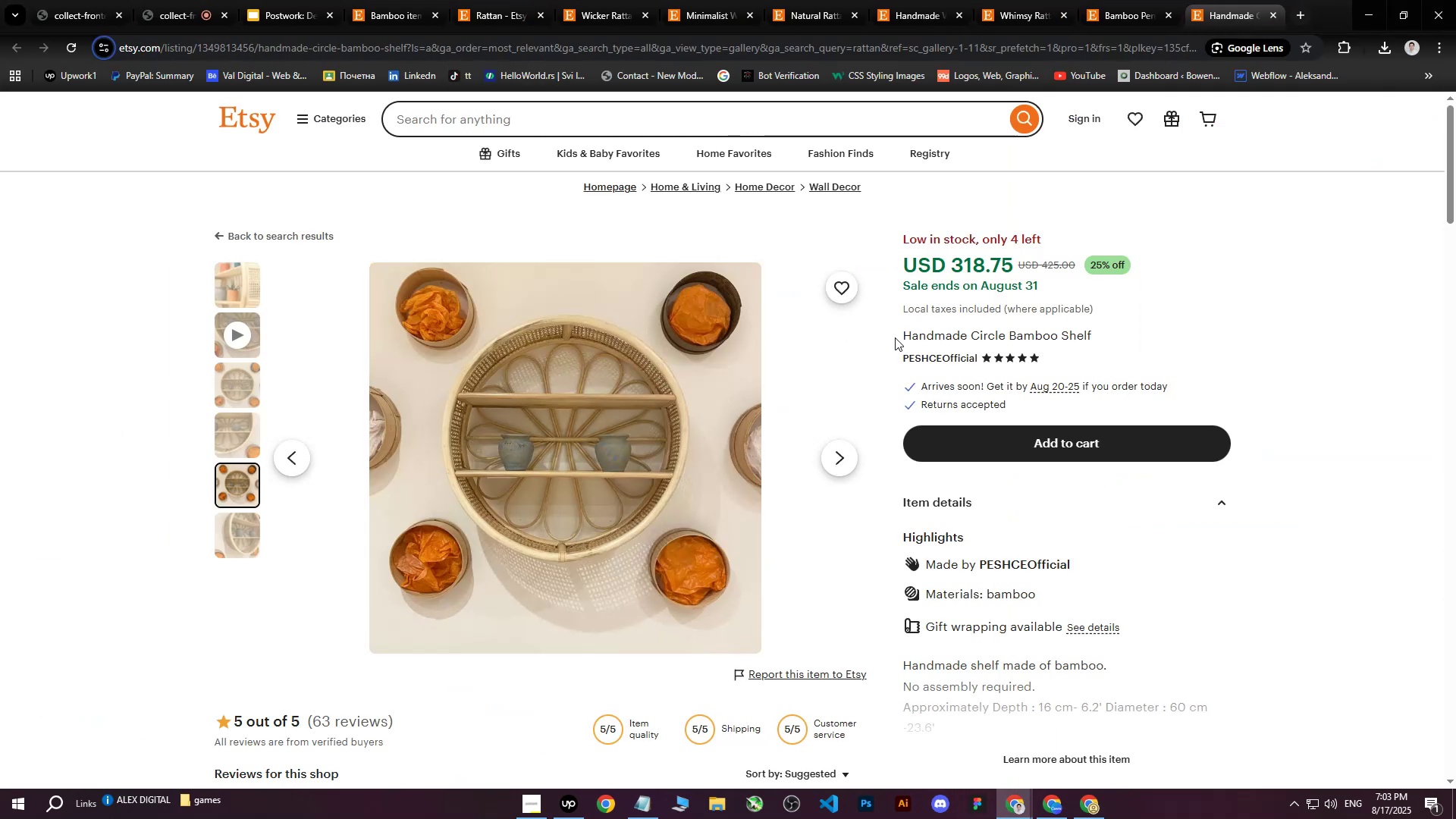 
left_click_drag(start_coordinate=[904, 334], to_coordinate=[1097, 336])
 